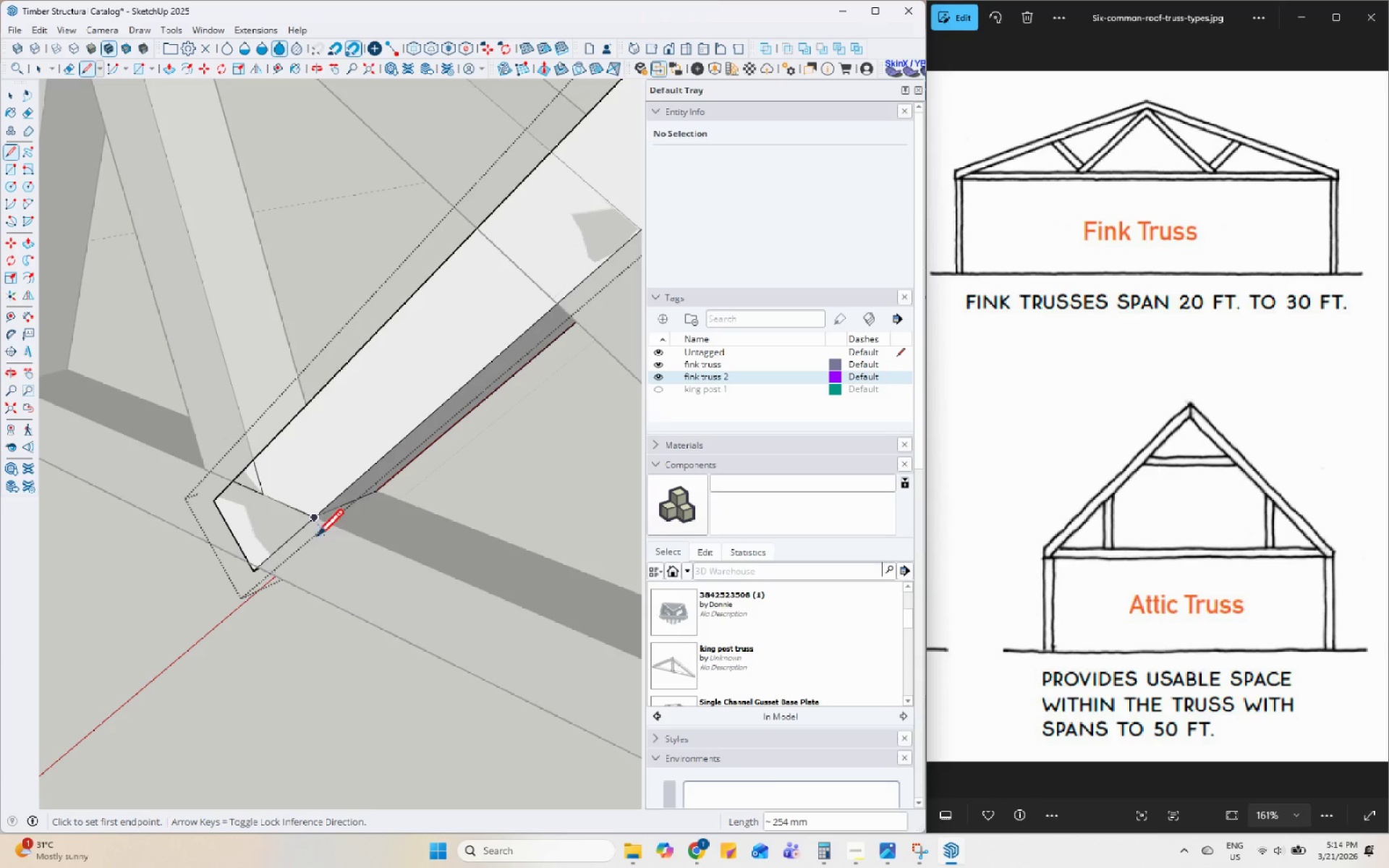 
key(Space)
 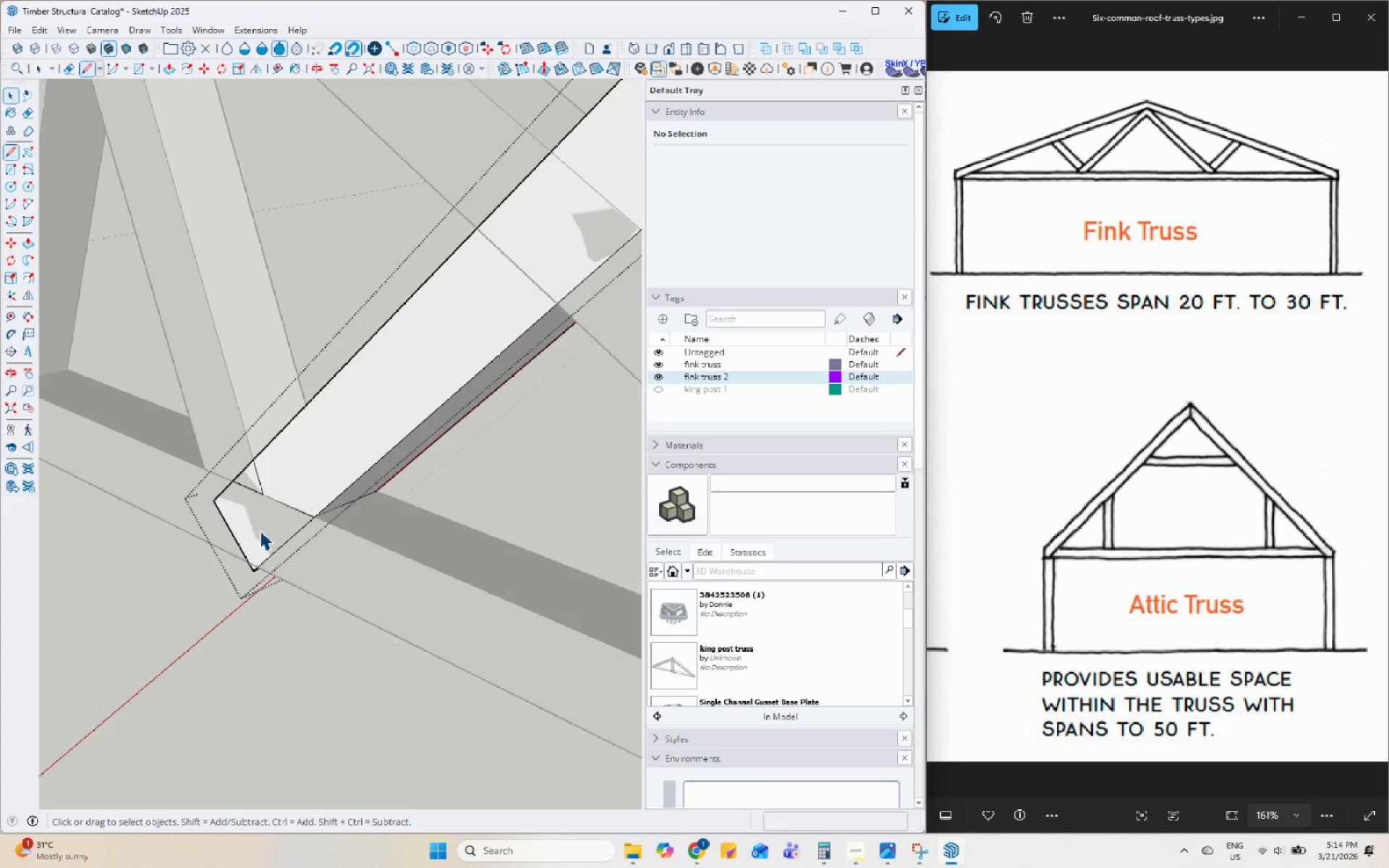 
left_click([262, 530])
 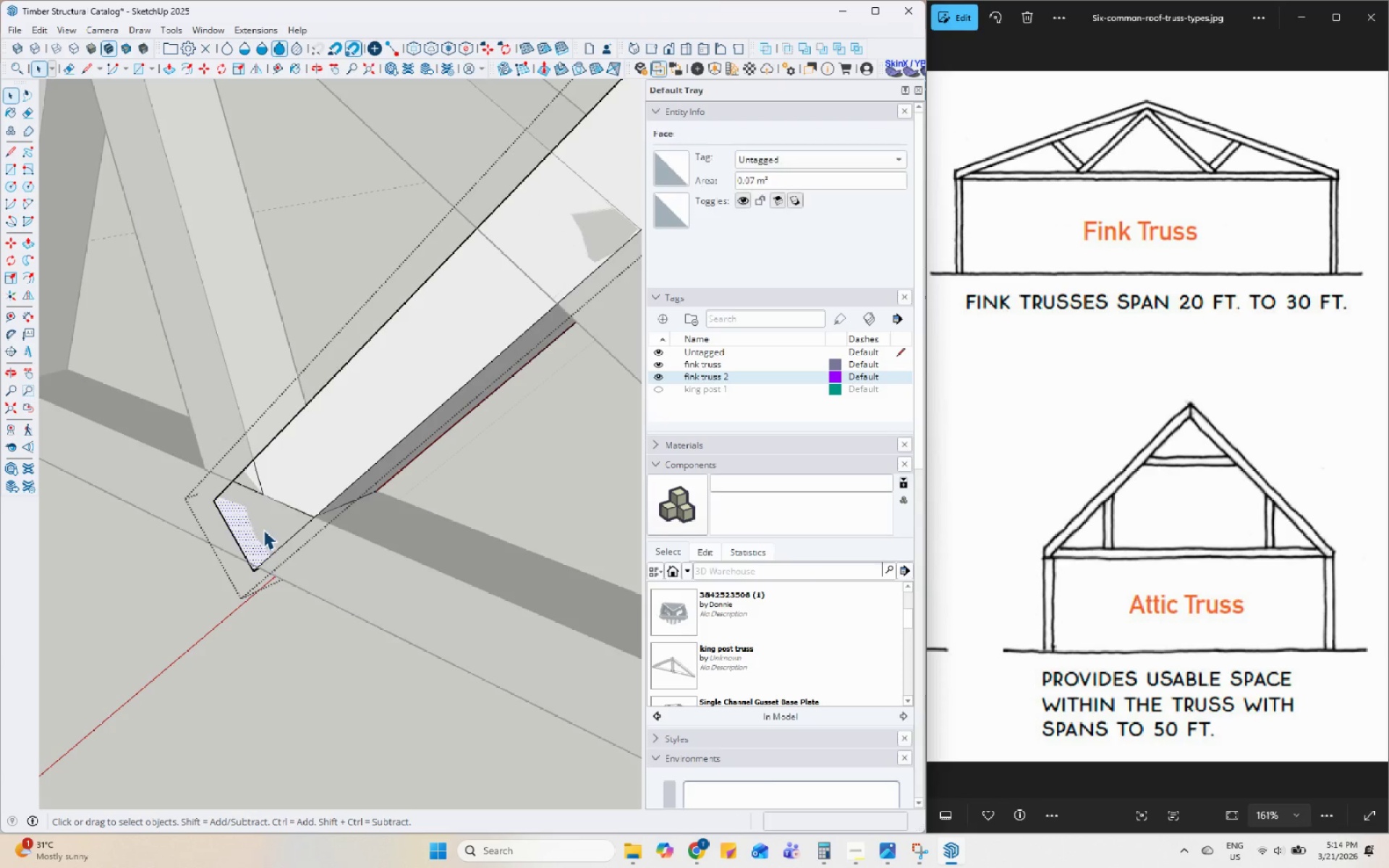 
key(Delete)
 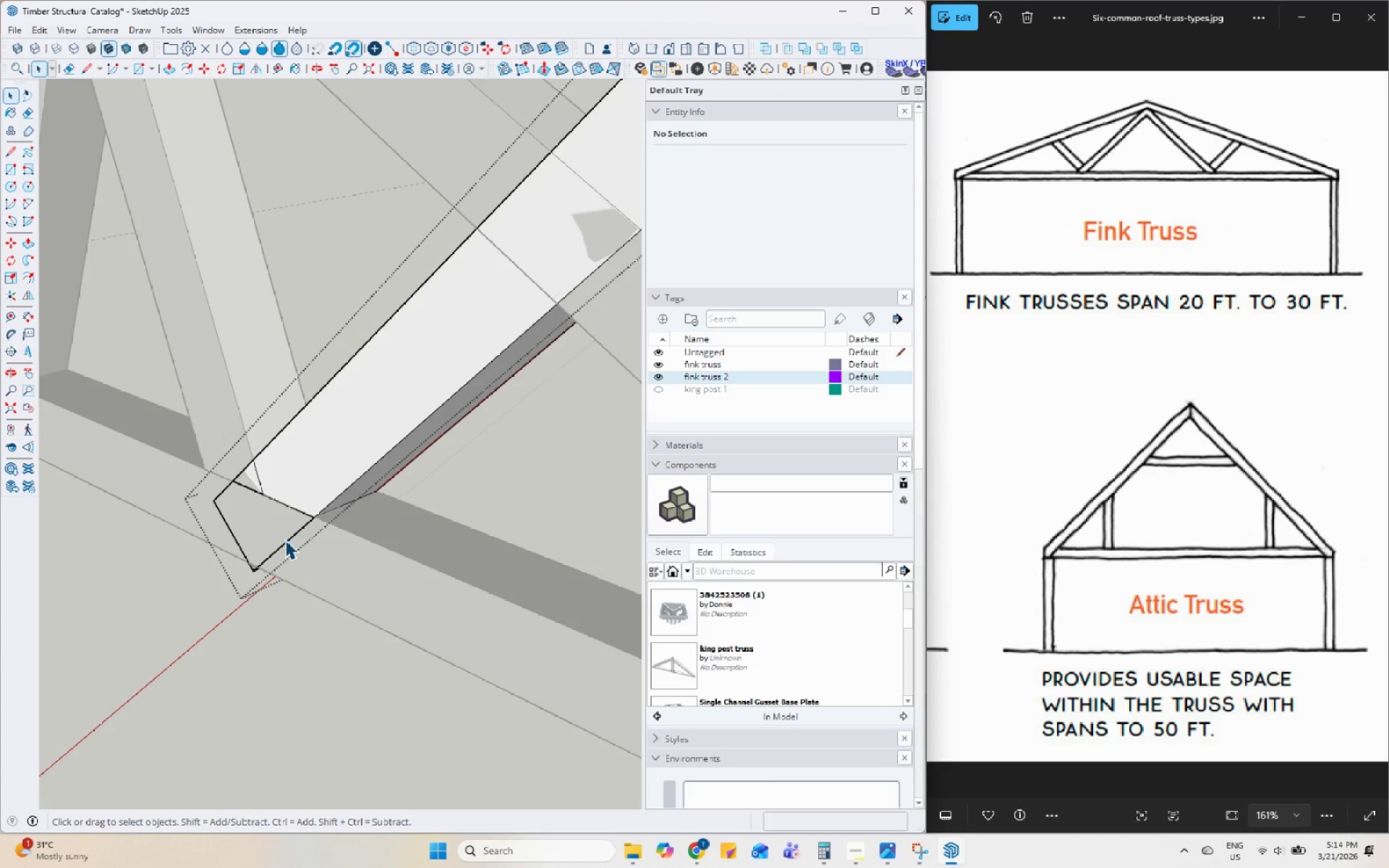 
double_click([285, 544])
 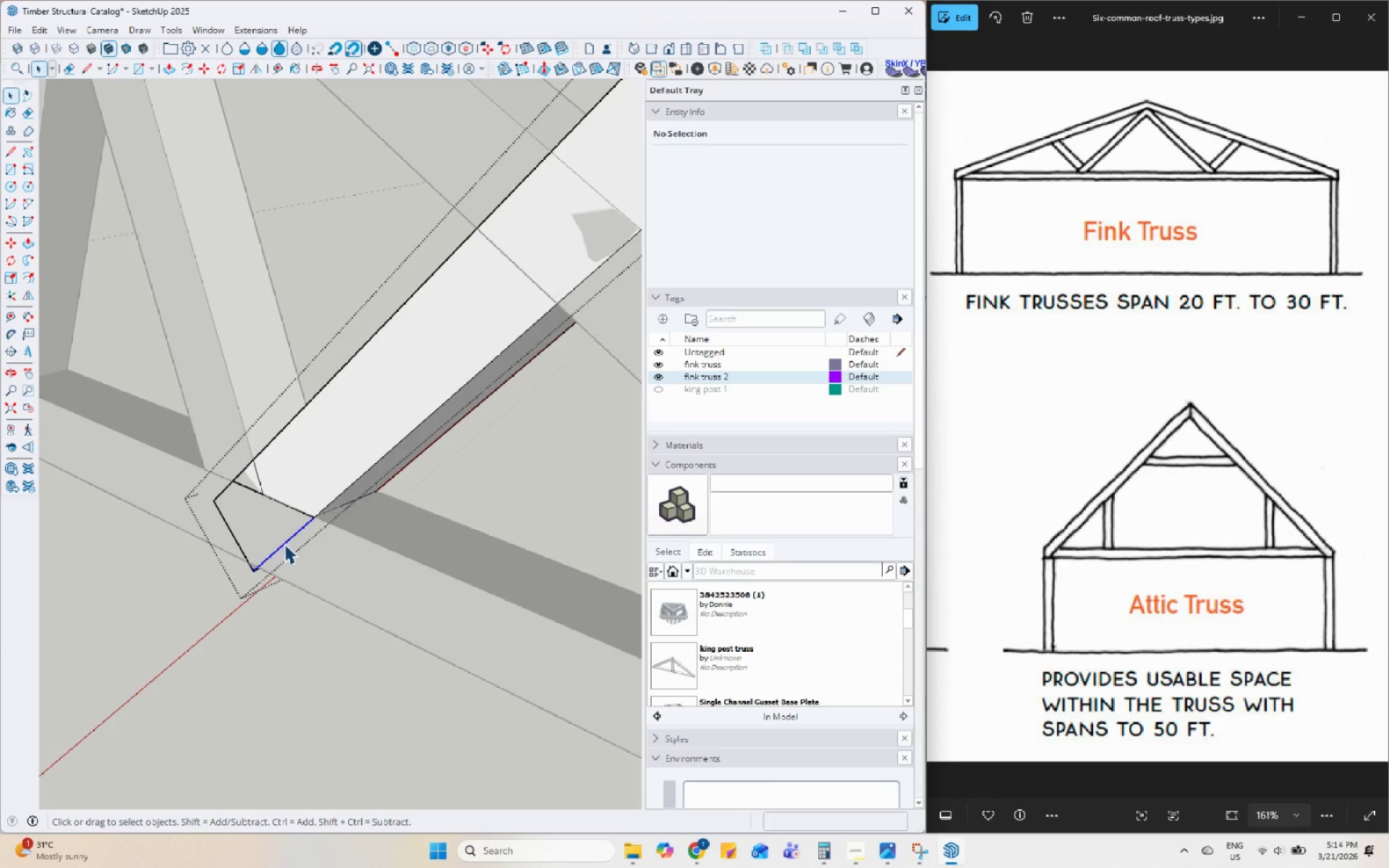 
key(Delete)
 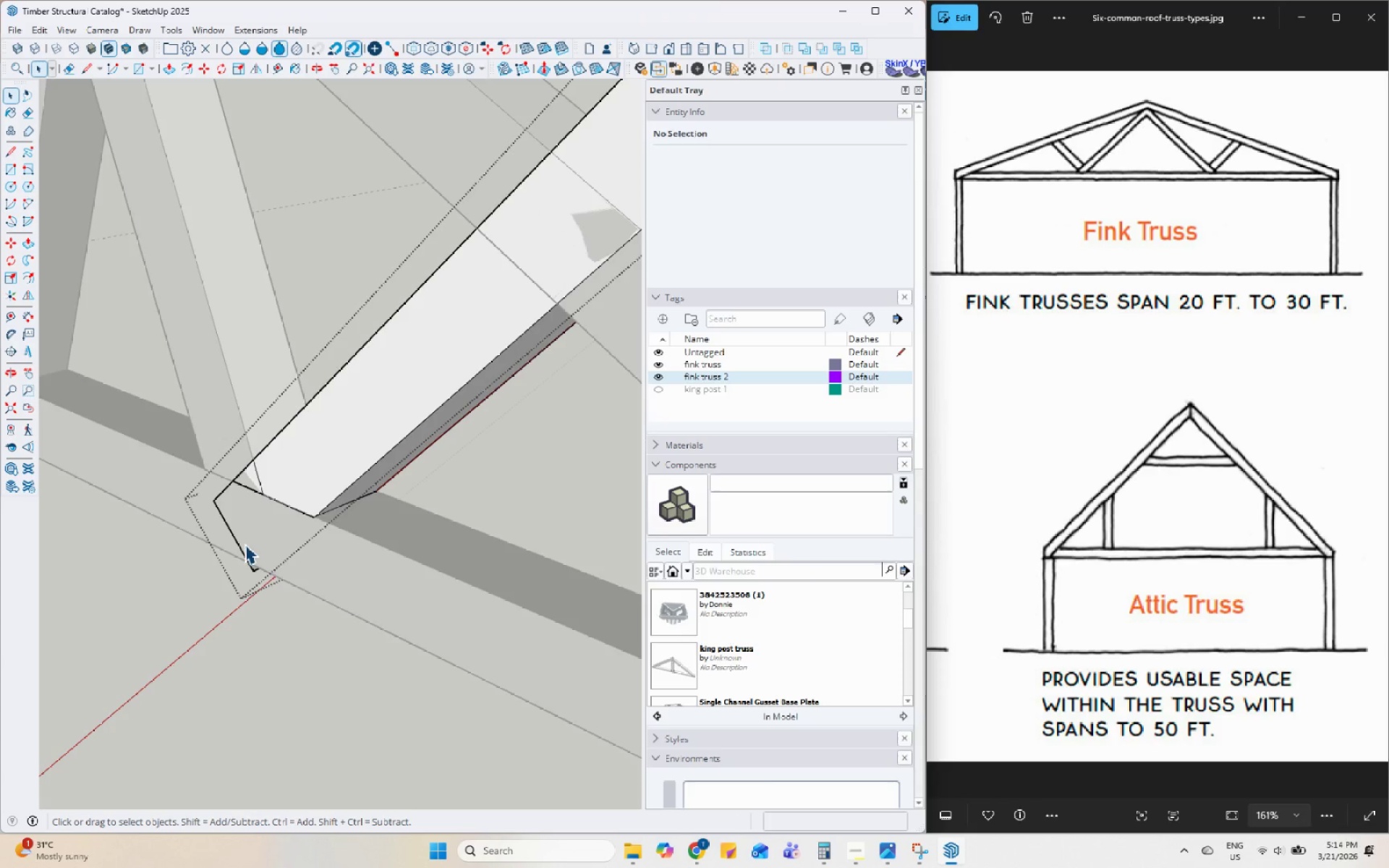 
left_click([238, 547])
 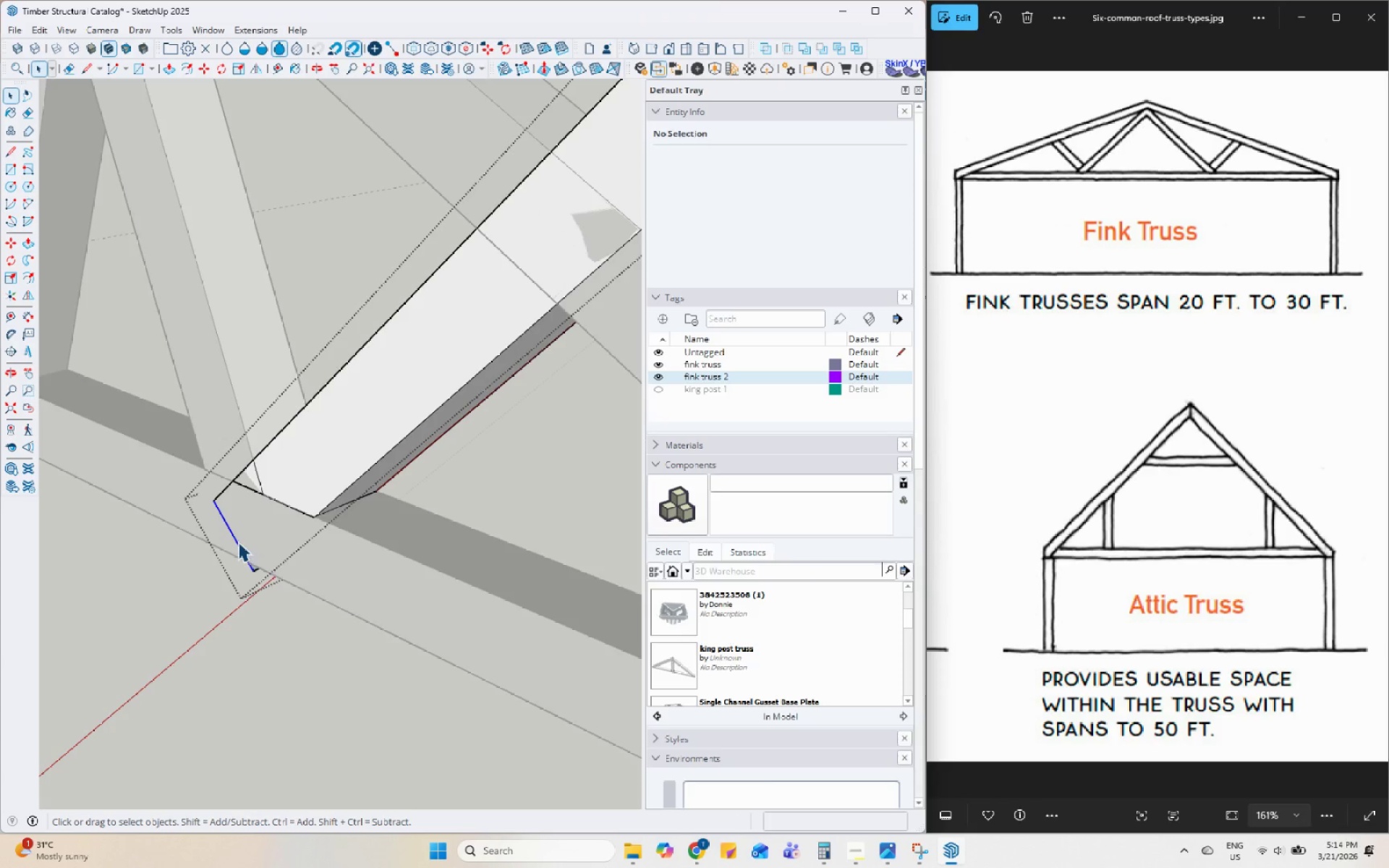 
key(Delete)
 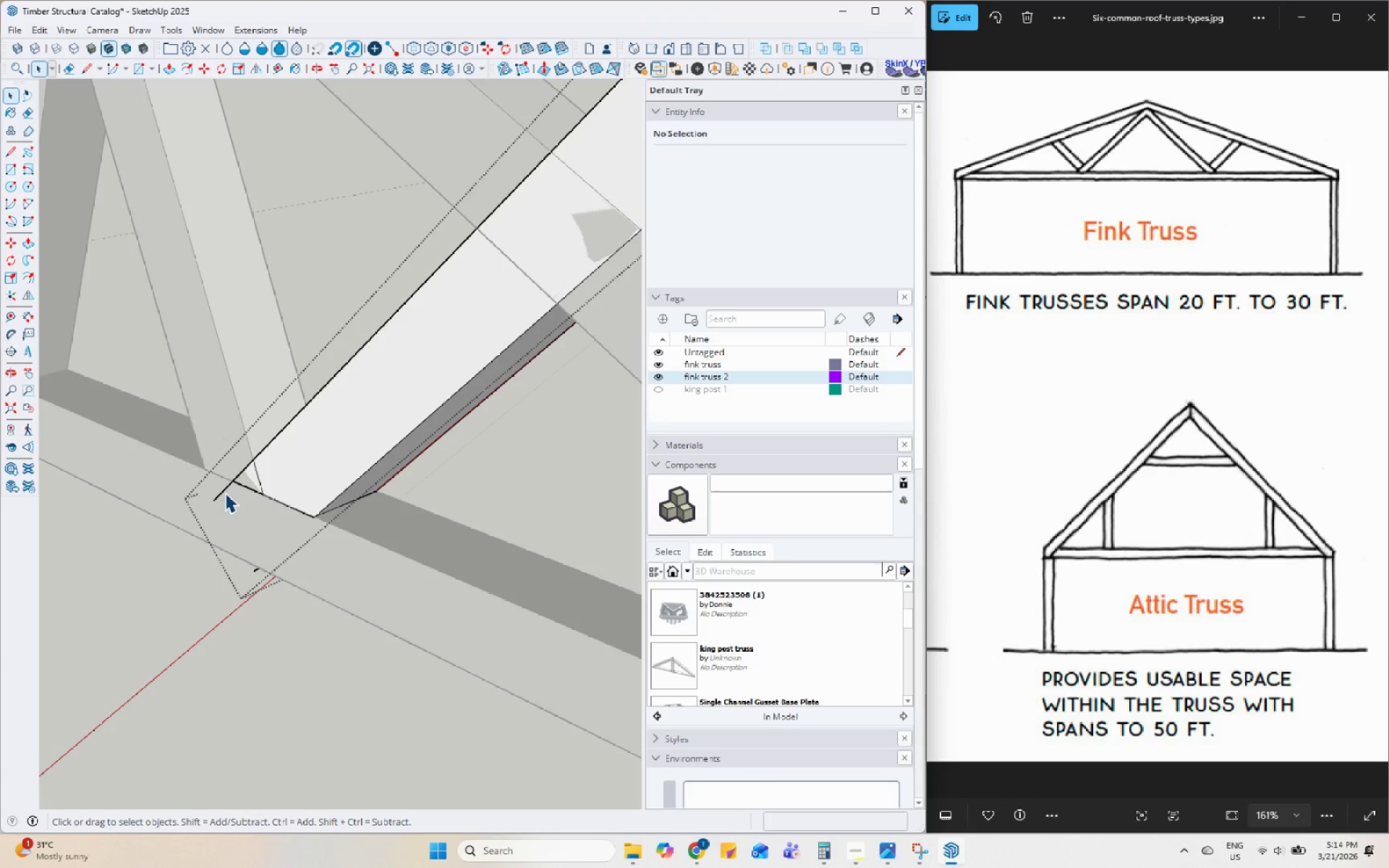 
left_click([225, 493])
 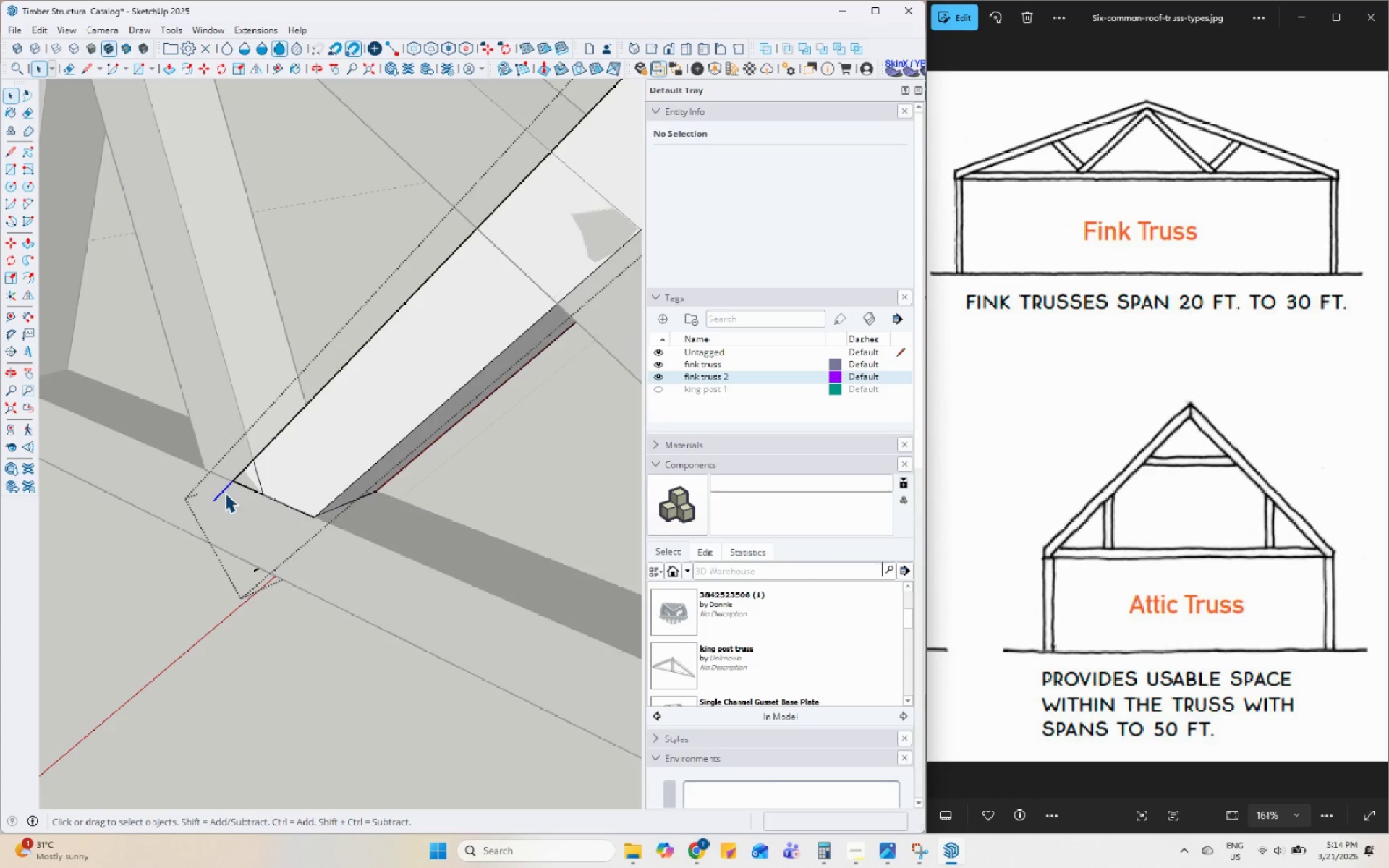 
key(Delete)
 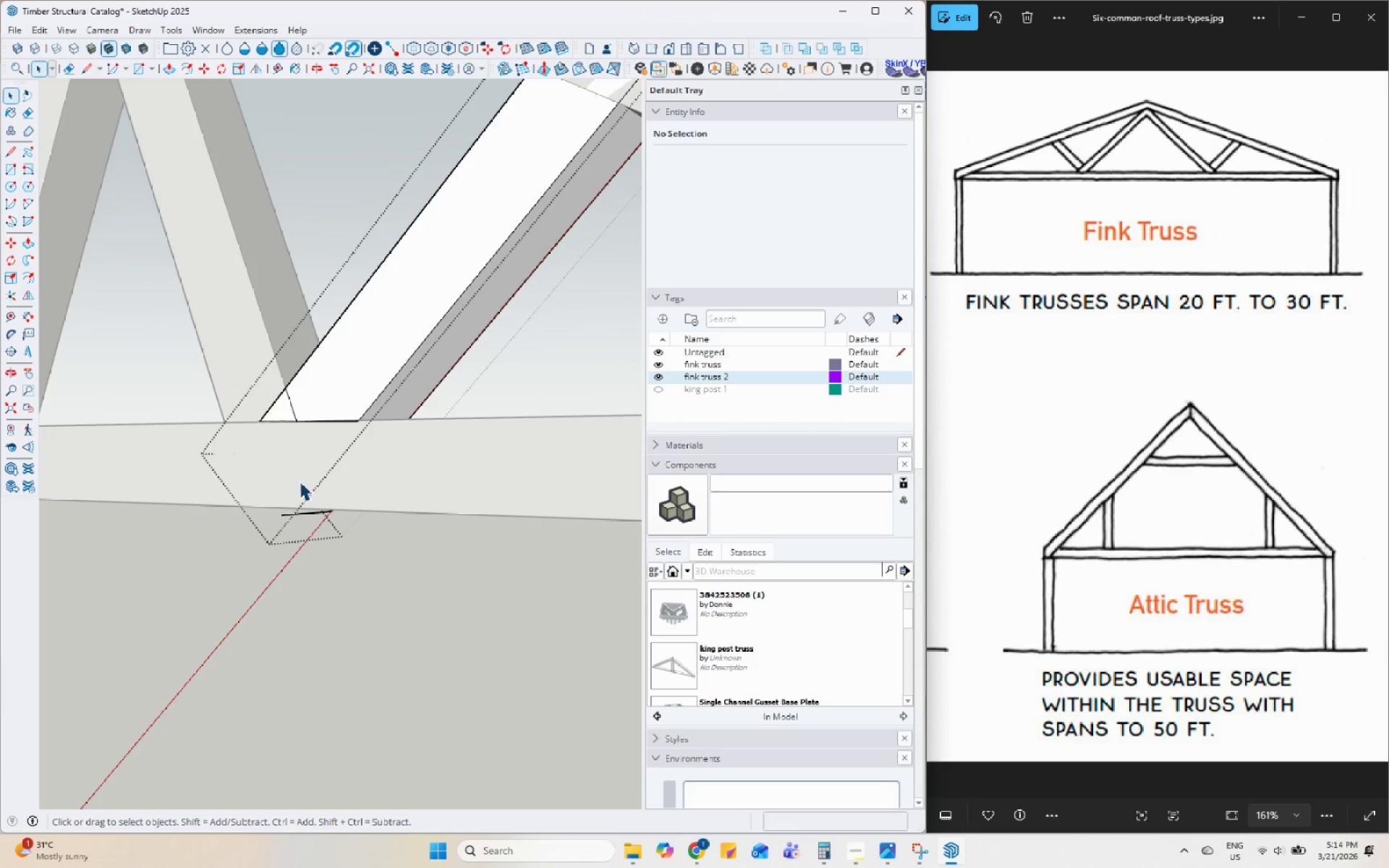 
left_click([298, 515])
 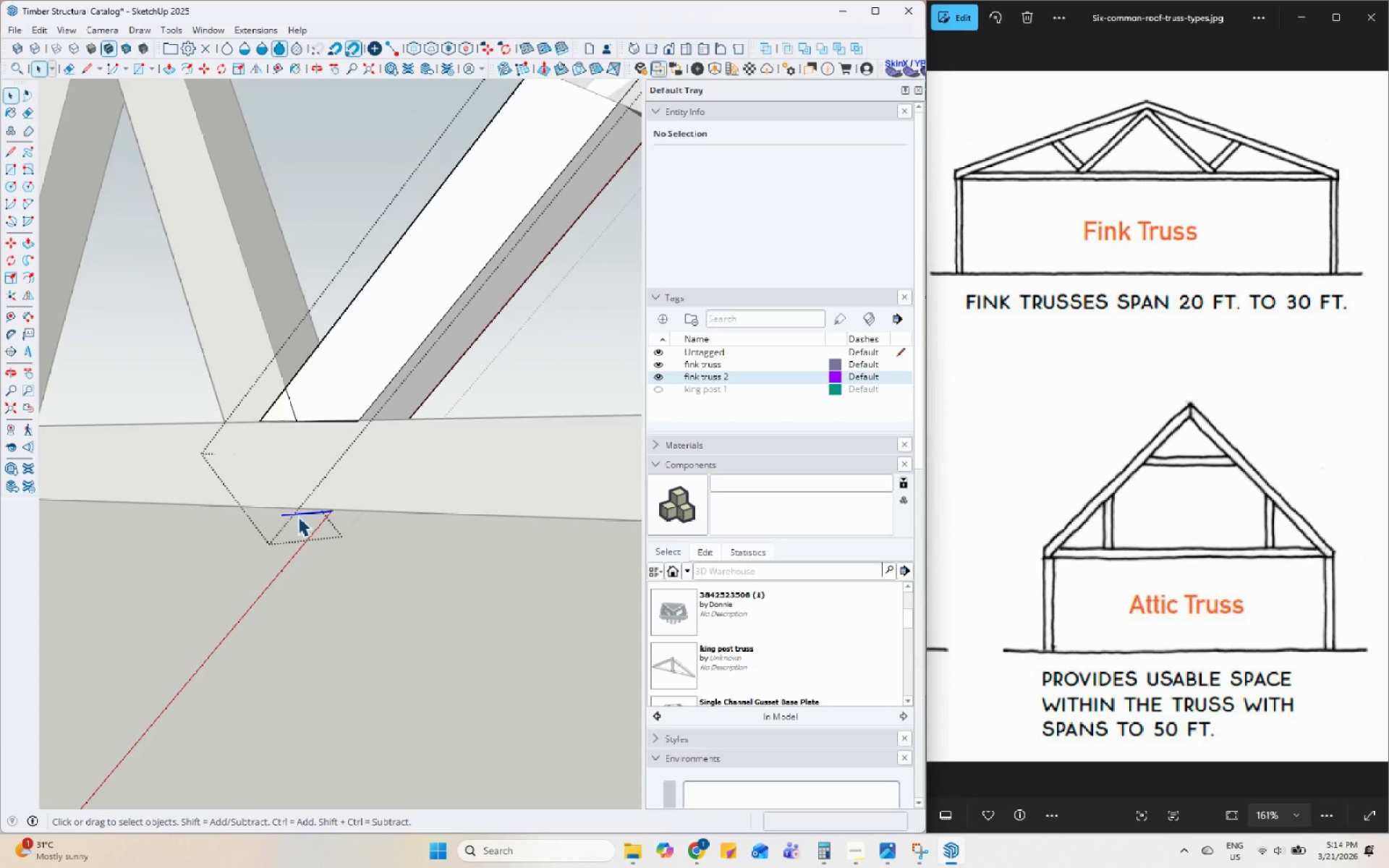 
key(Delete)
 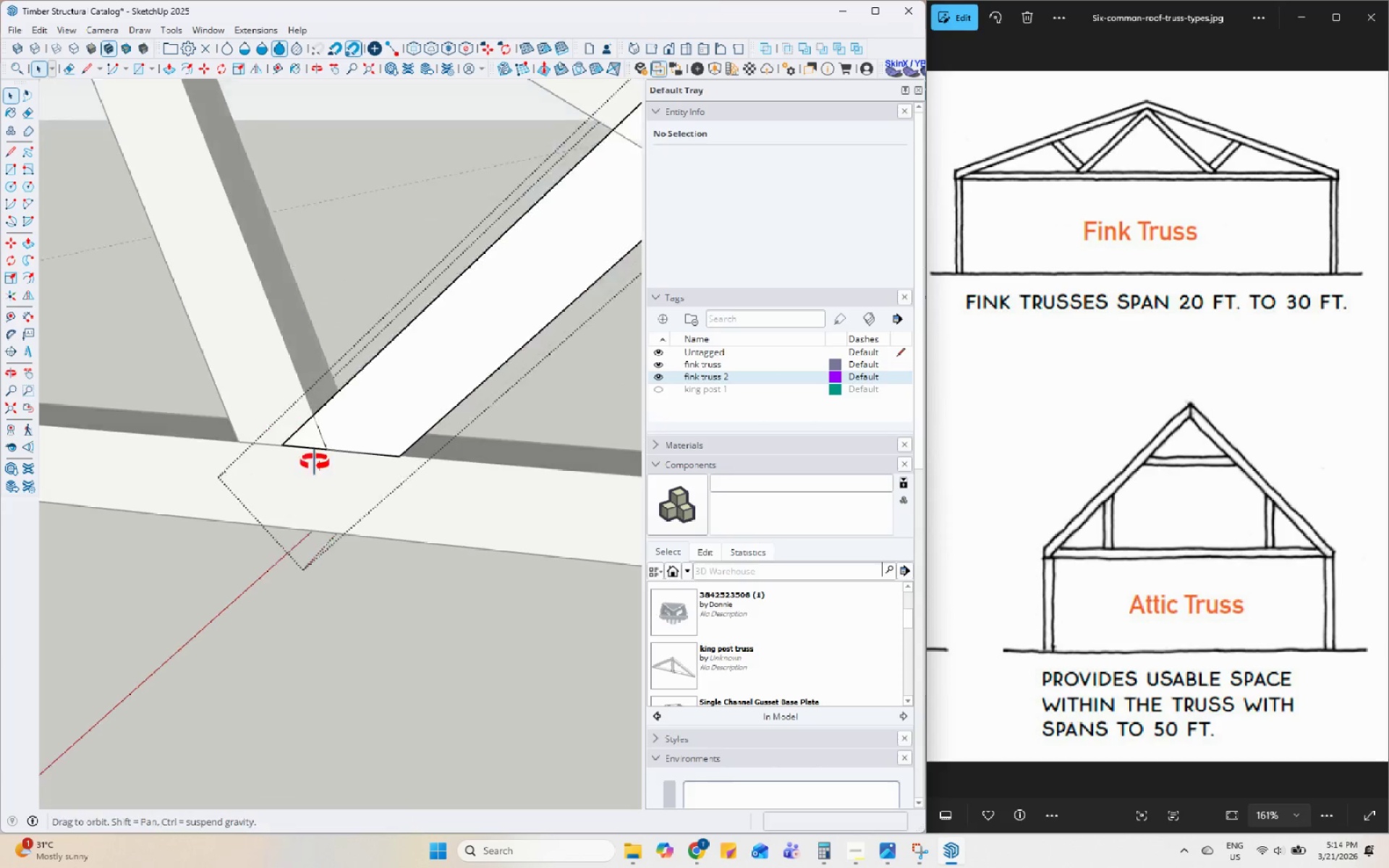 
left_click([304, 446])
 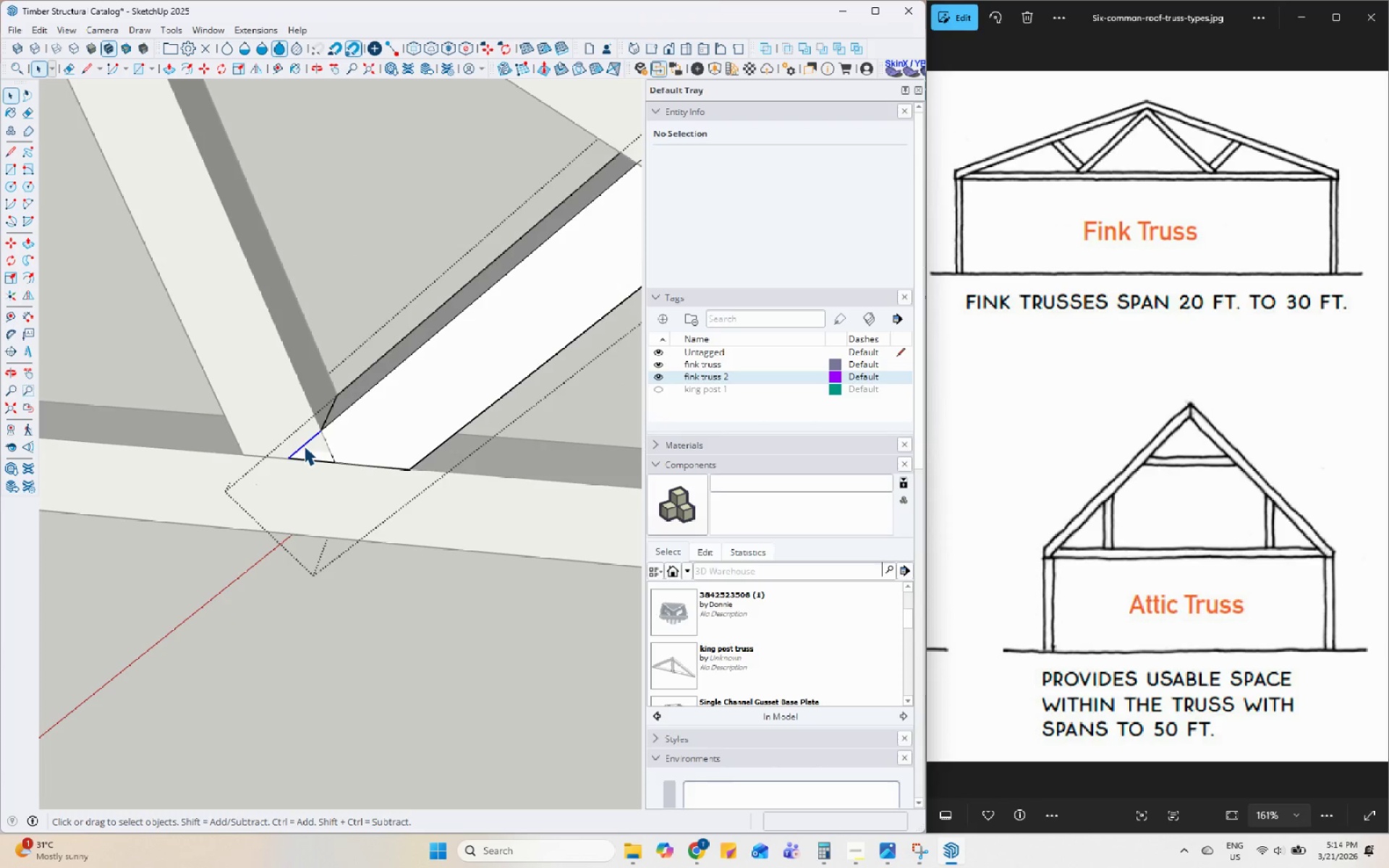 
key(Delete)
 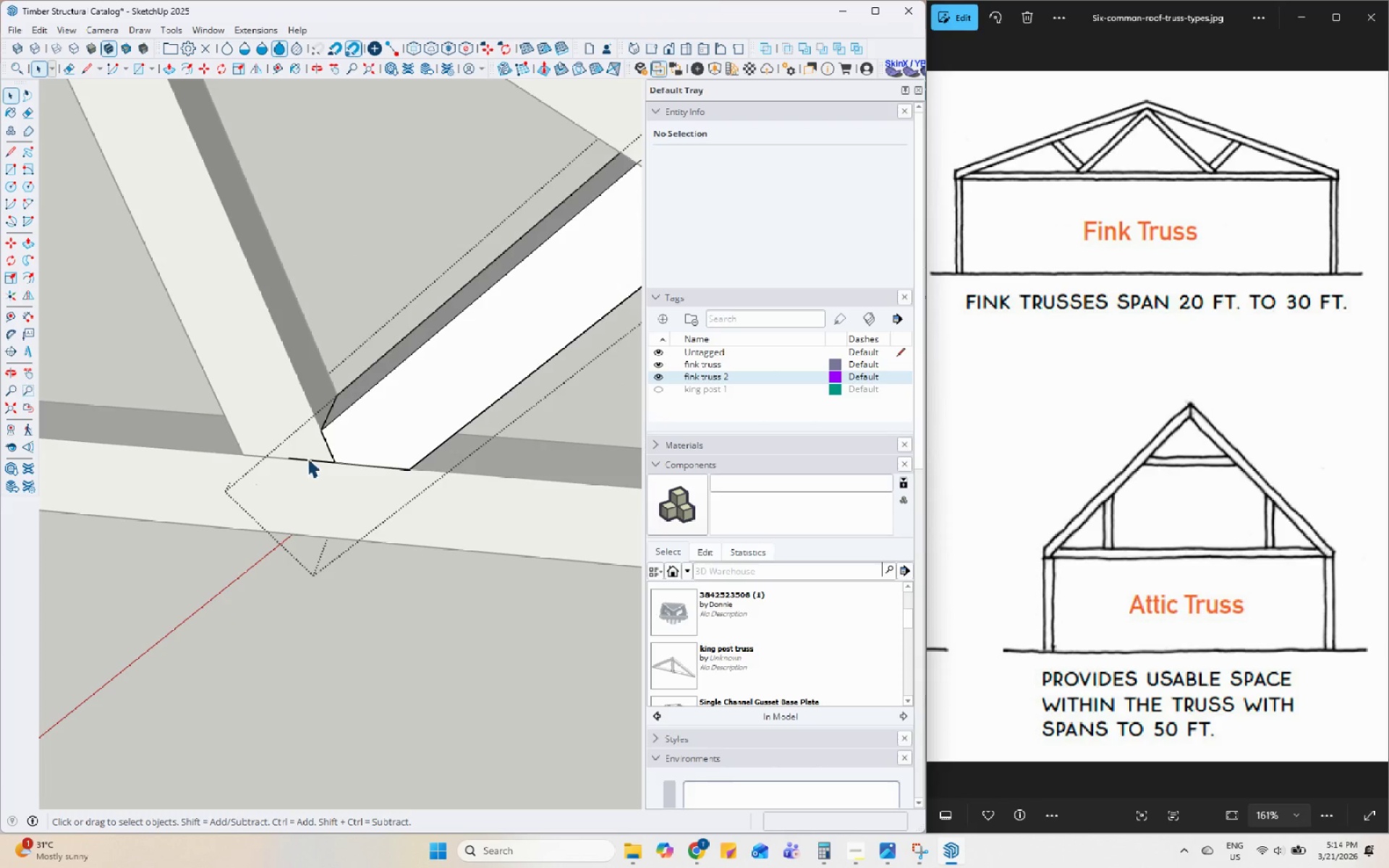 
left_click([307, 459])
 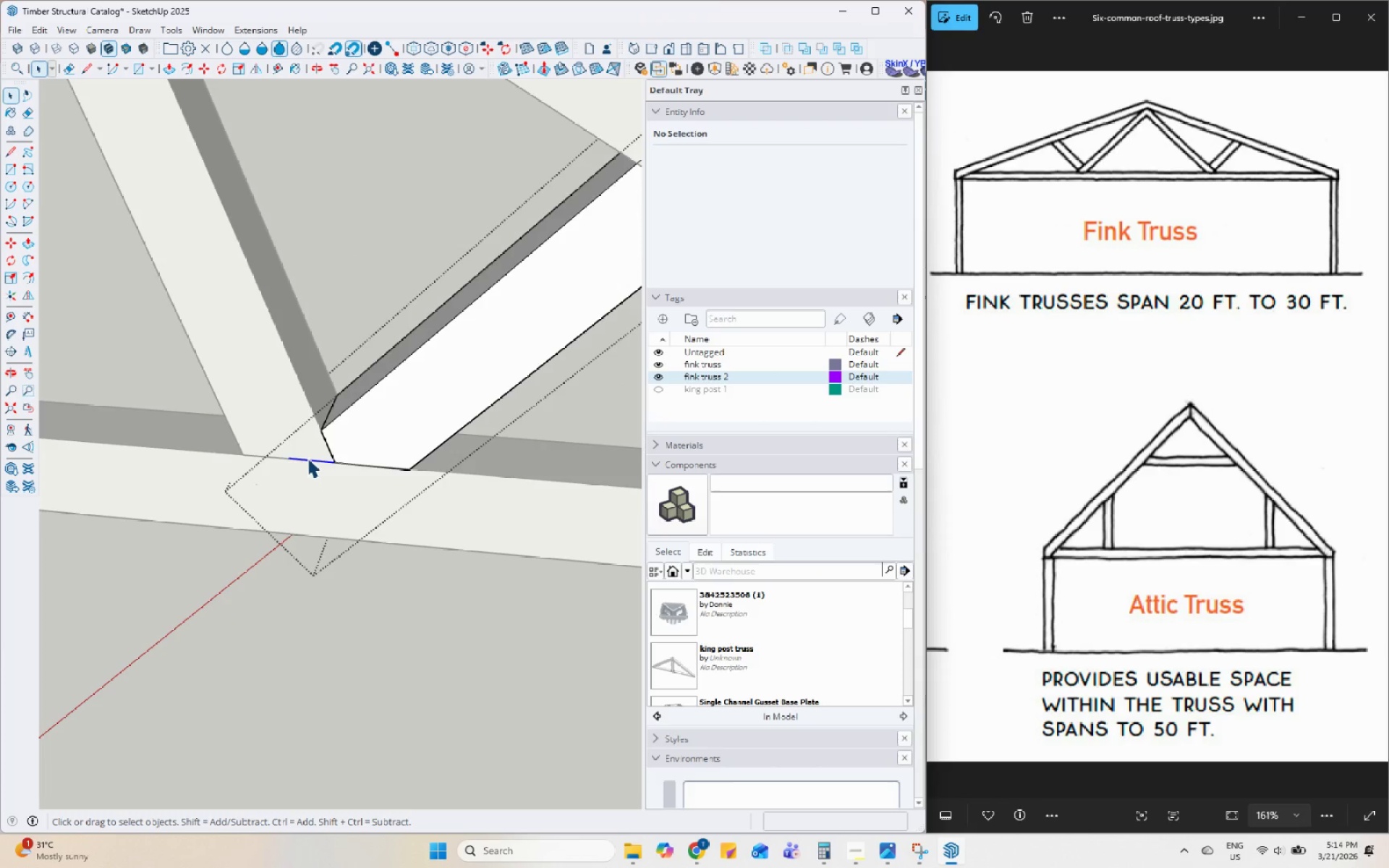 
key(Delete)
 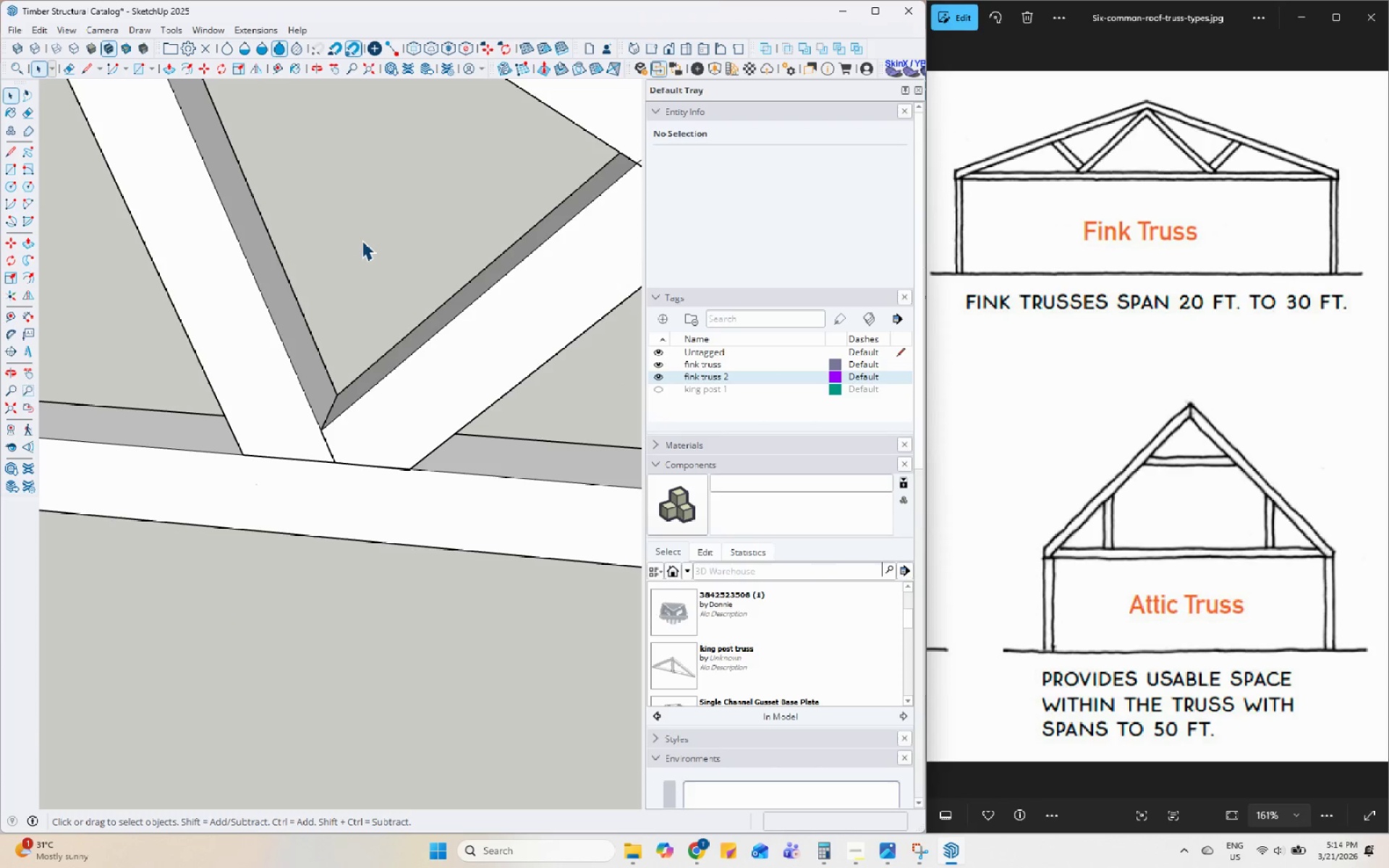 
scroll: coordinate [394, 536], scroll_direction: down, amount: 10.0
 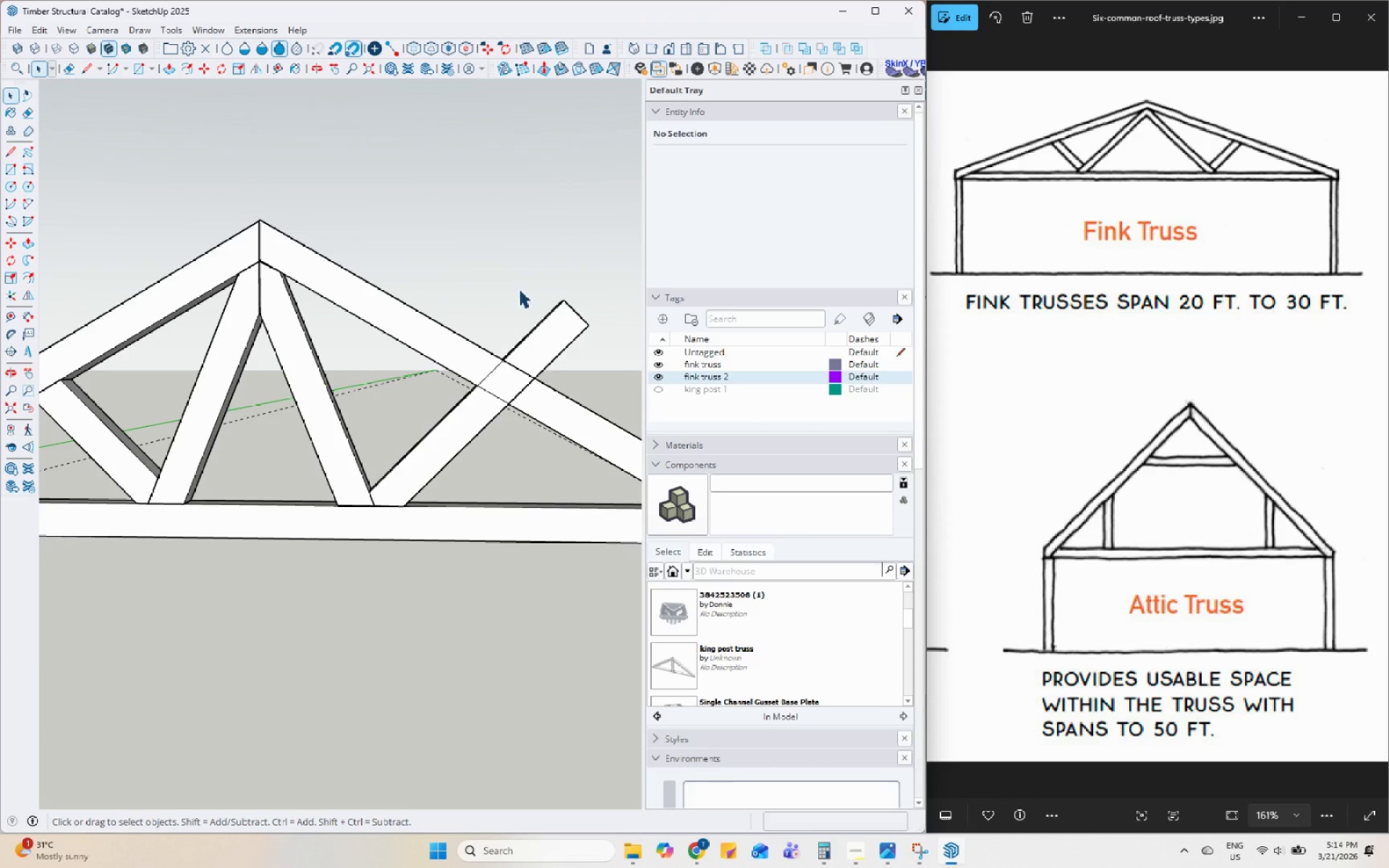 
double_click([551, 312])
 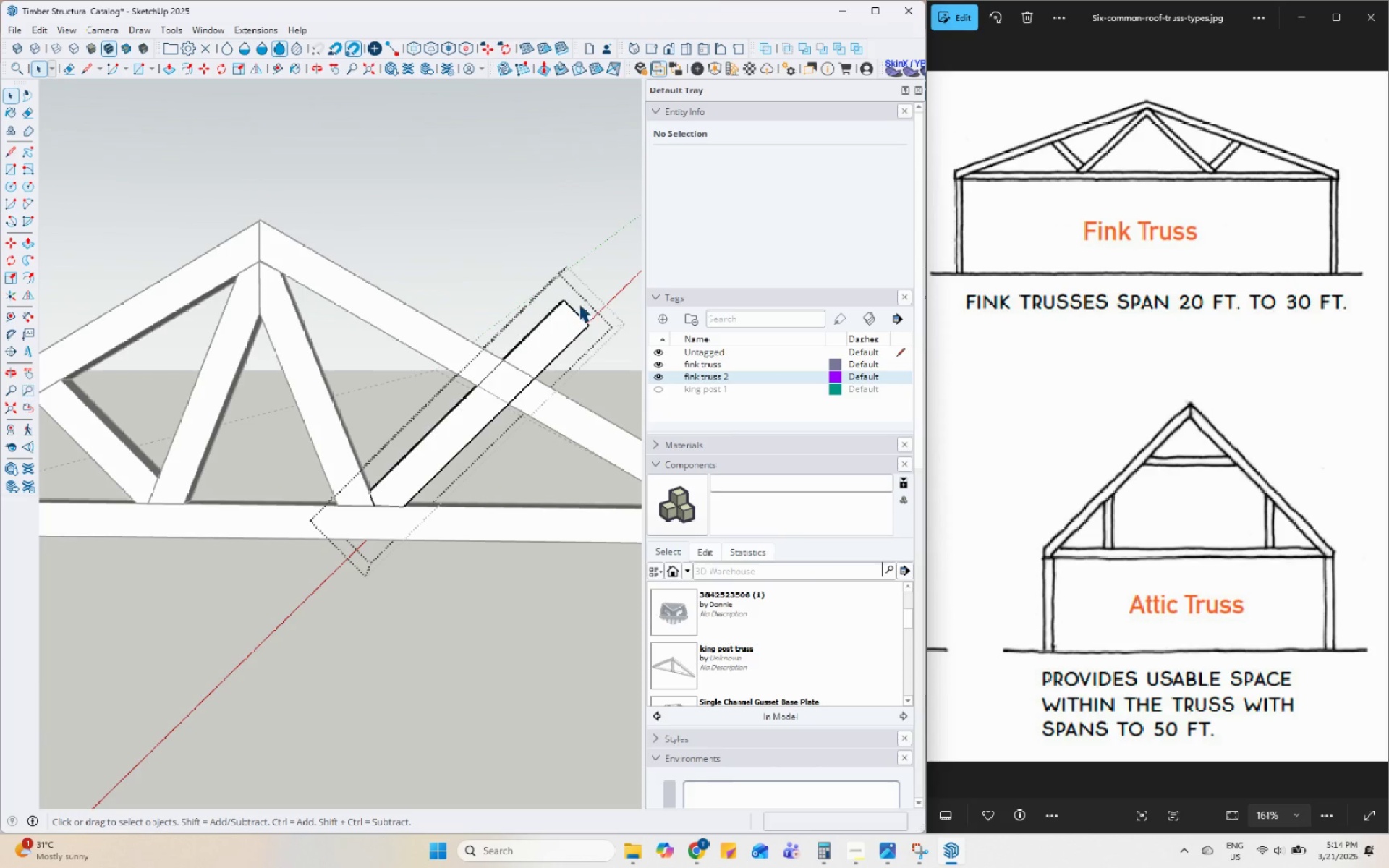 
left_click([555, 323])
 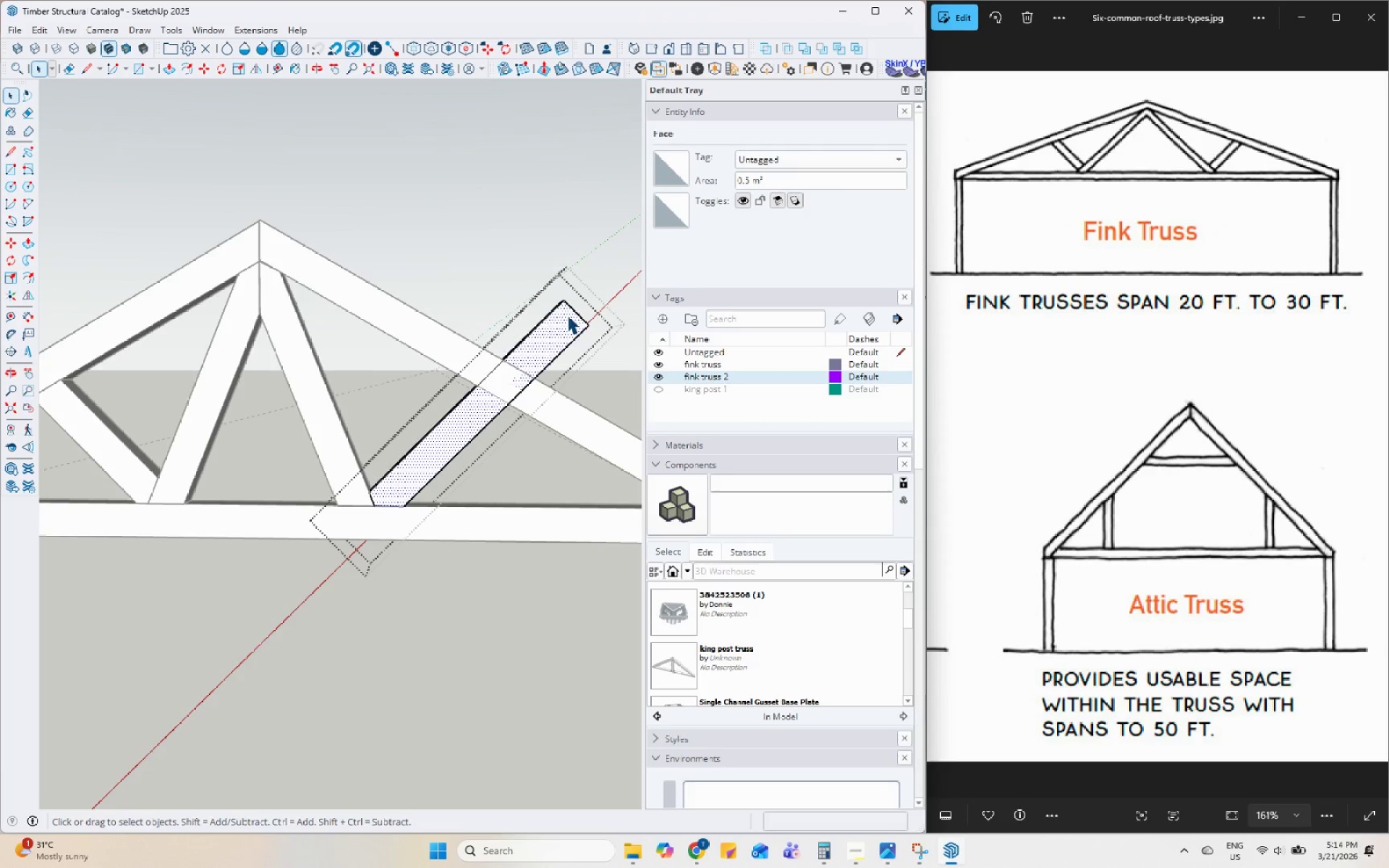 
key(P)
 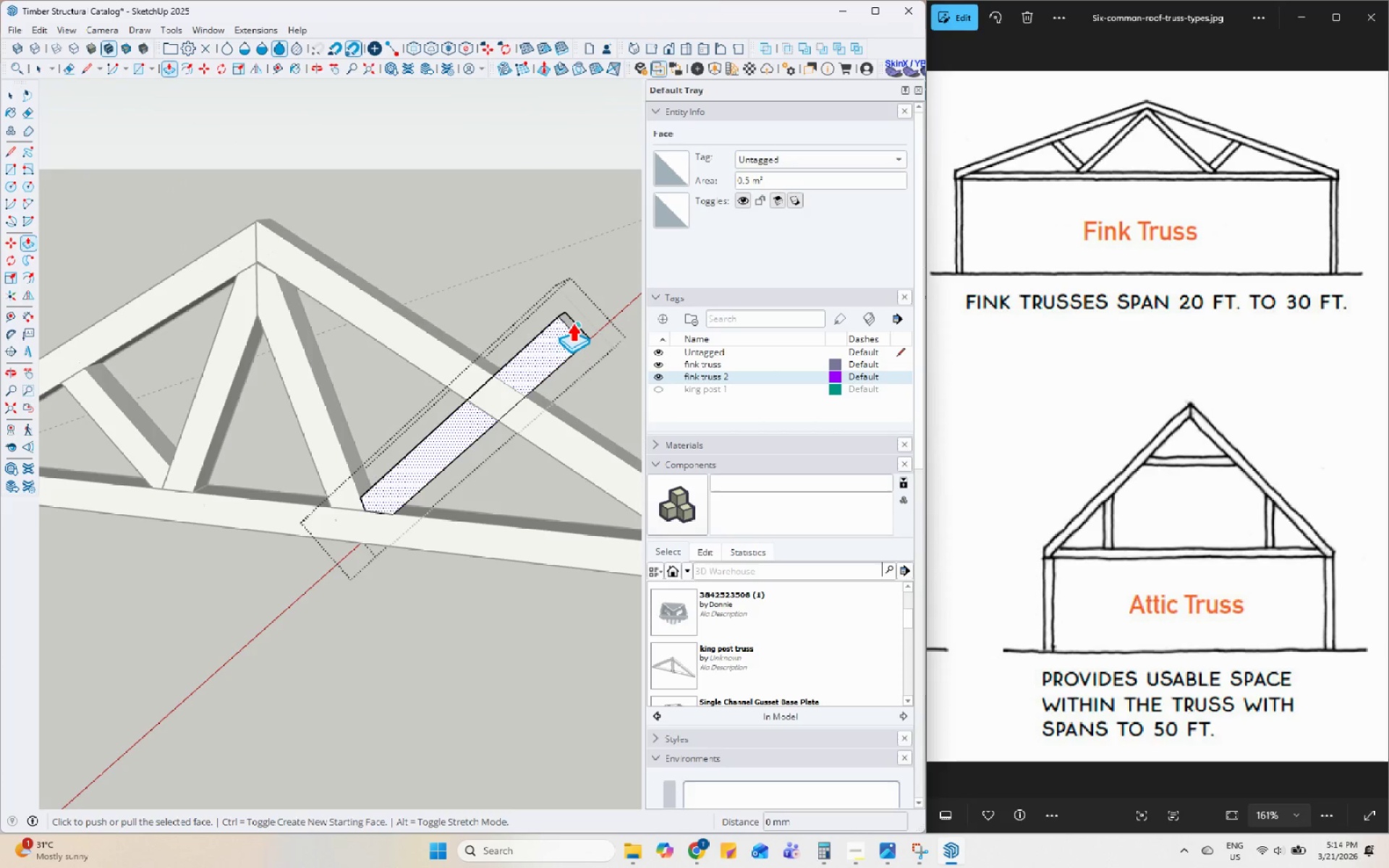 
left_click([571, 323])
 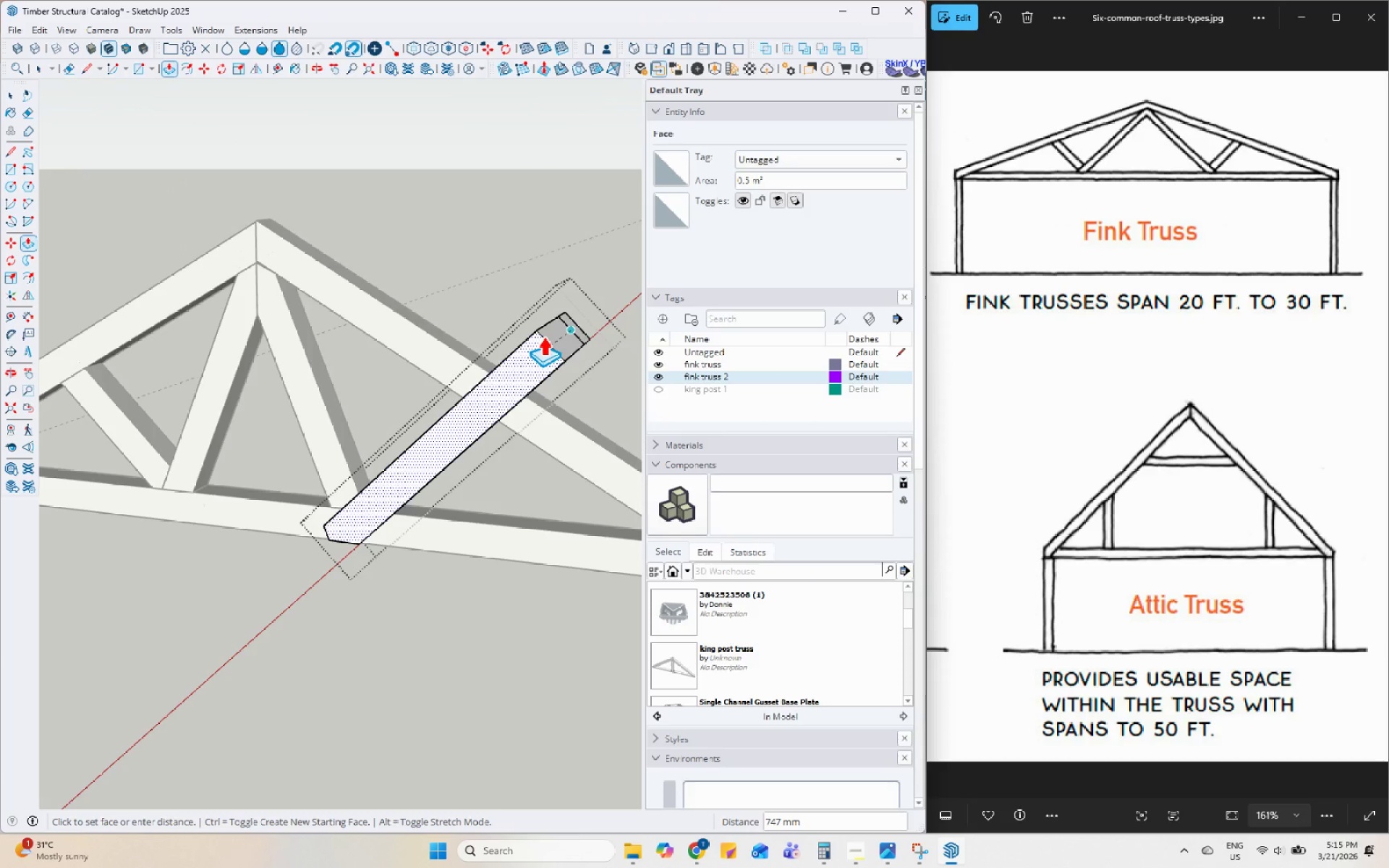 
key(Escape)
 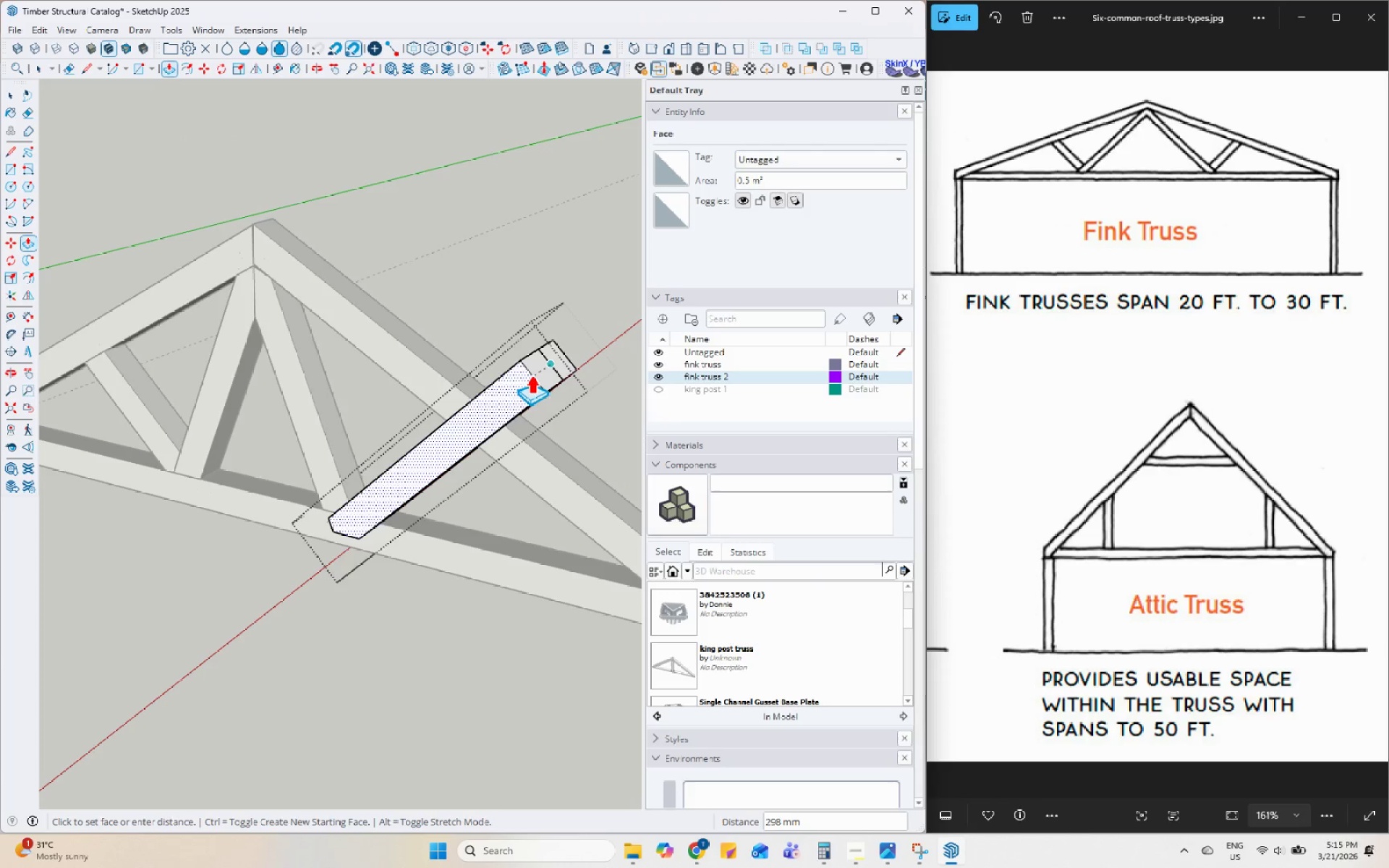 
key(Space)
 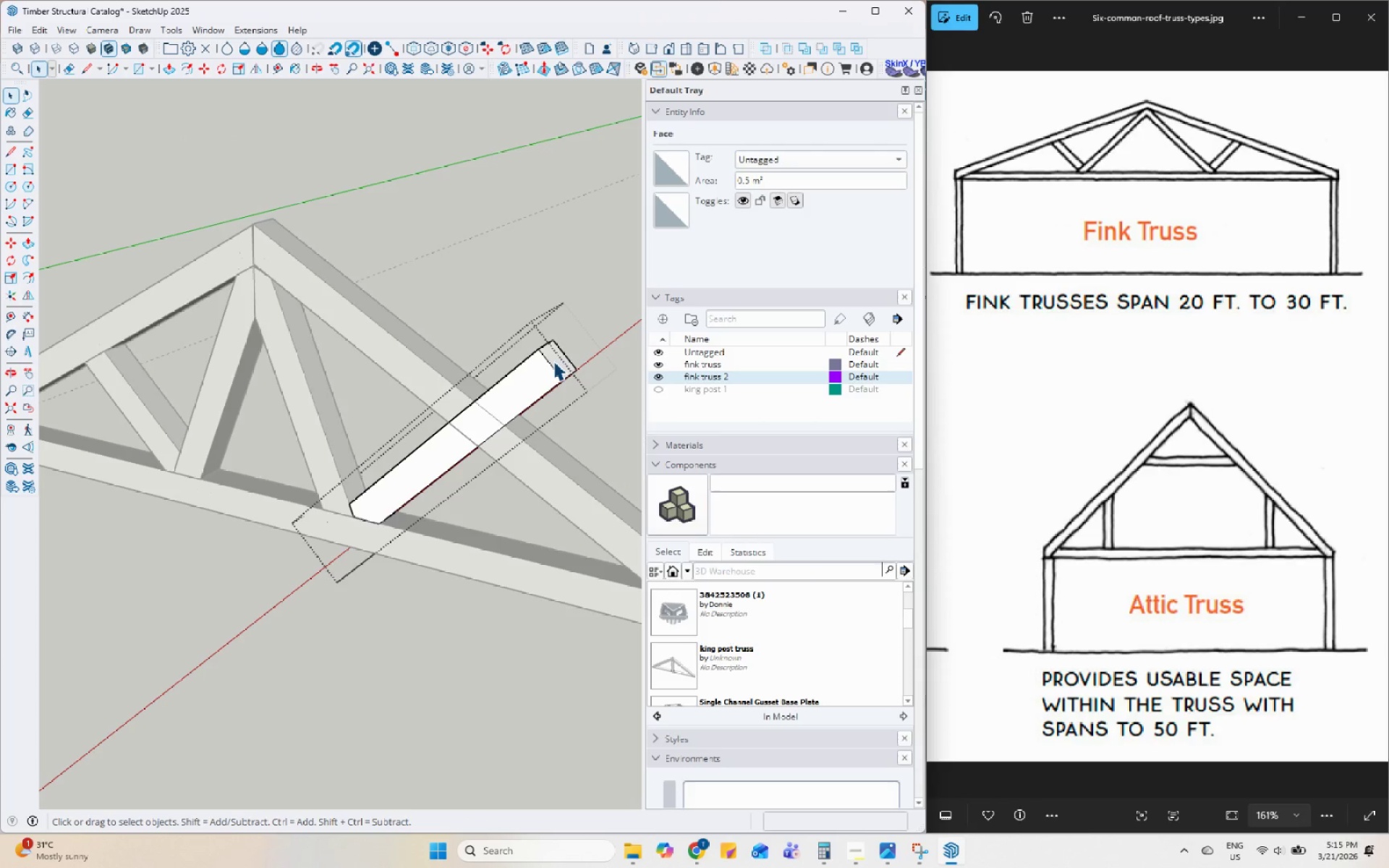 
left_click([554, 360])
 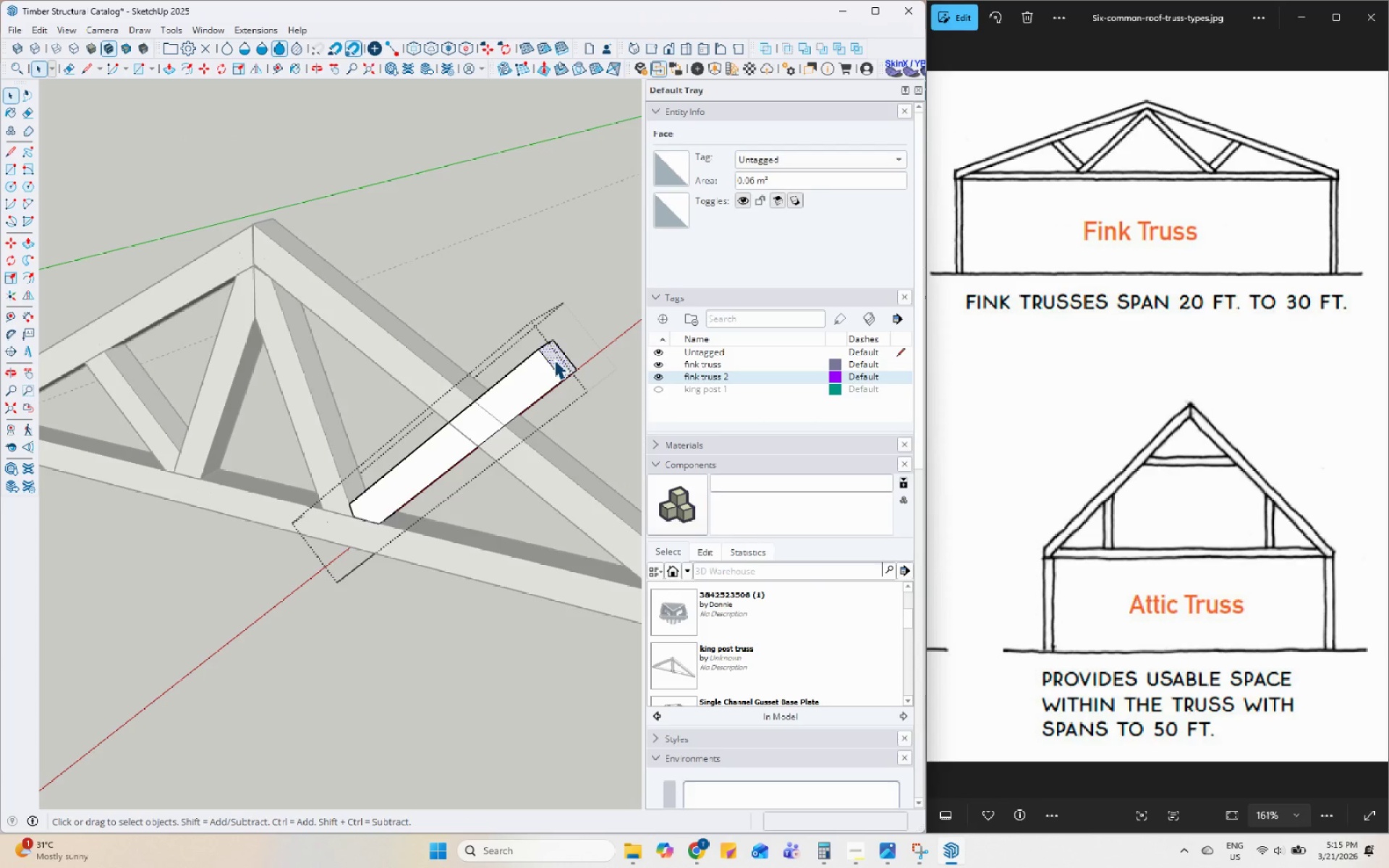 
key(P)
 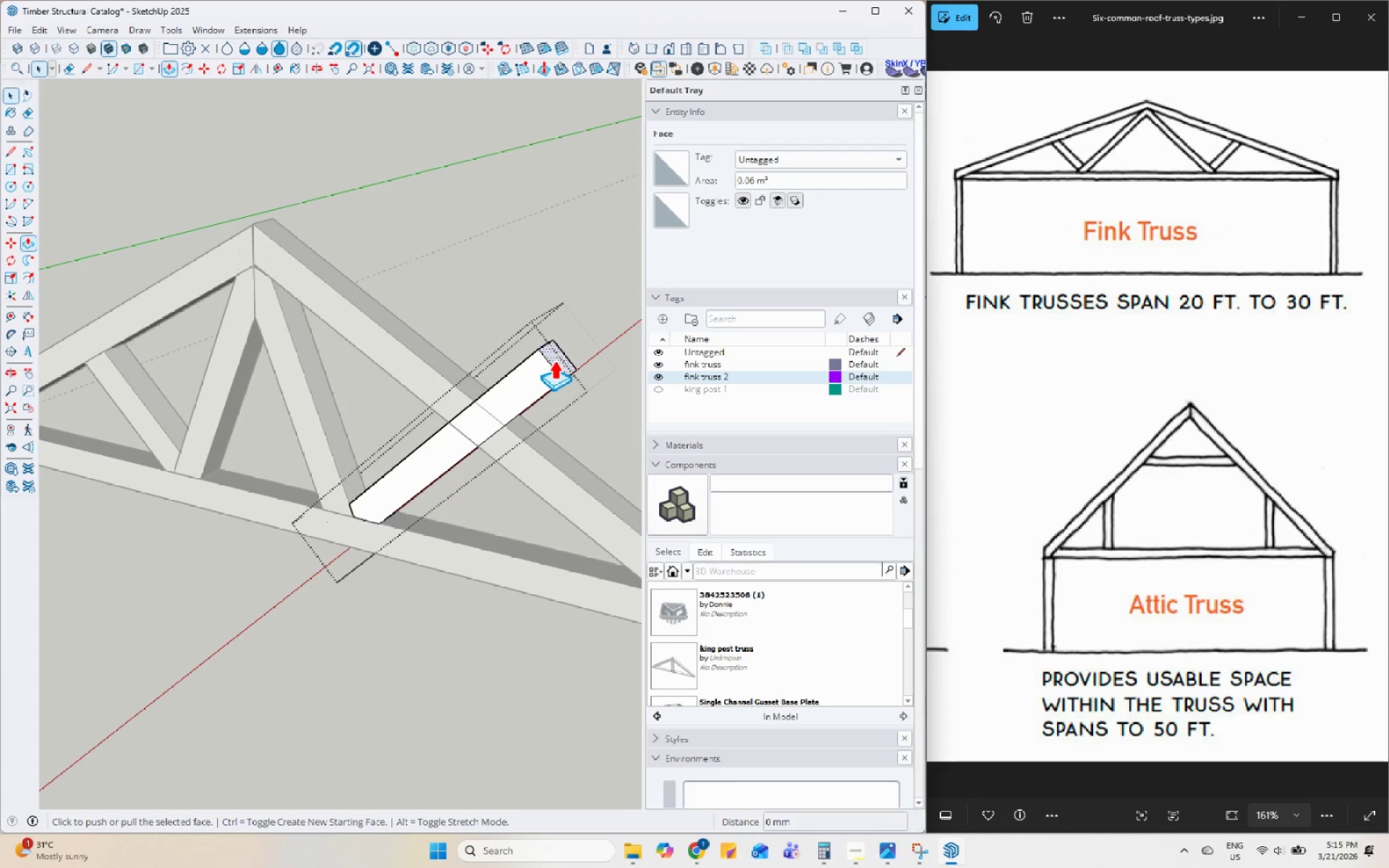 
left_click([555, 360])
 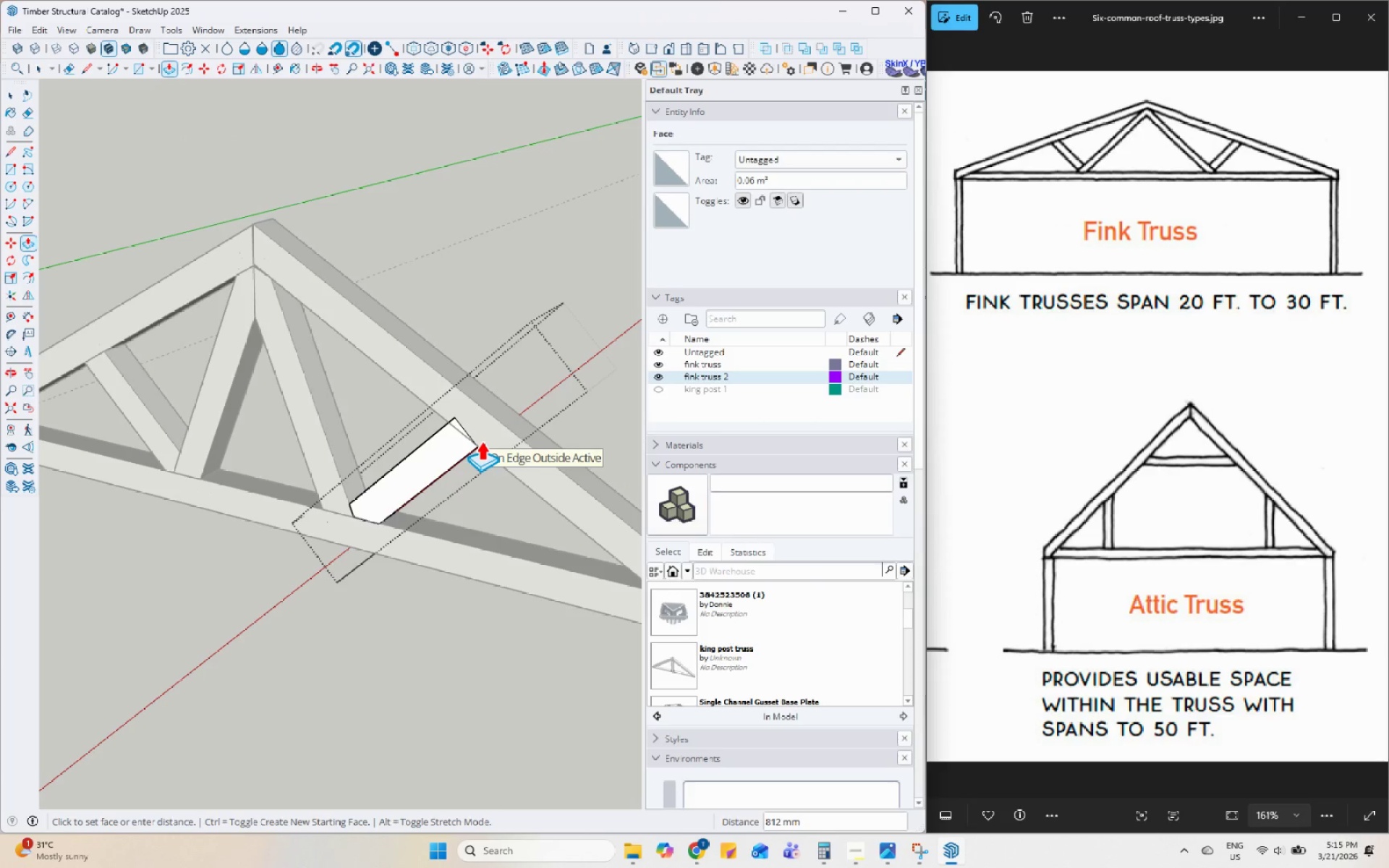 
left_click([479, 442])
 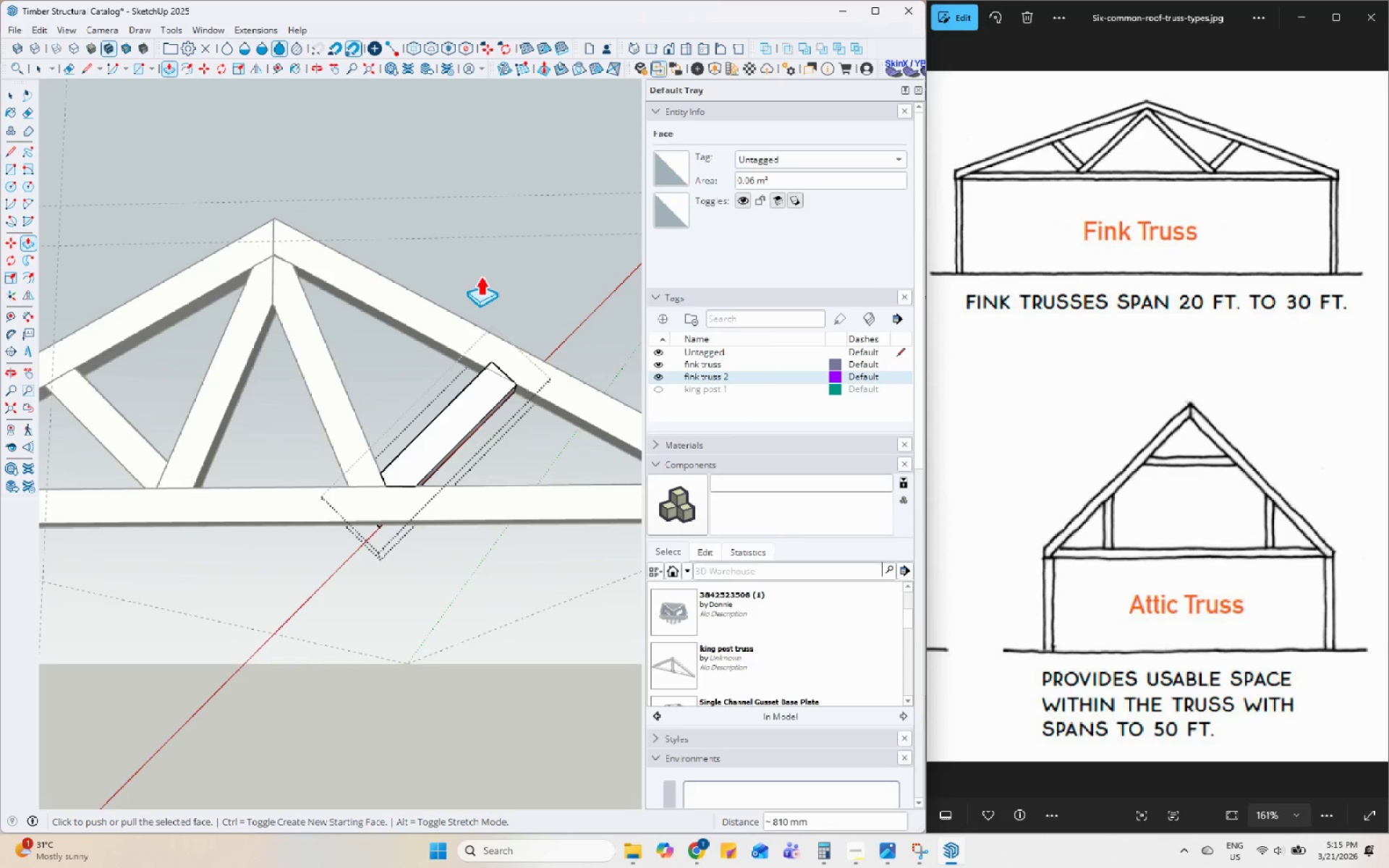 
key(Space)
 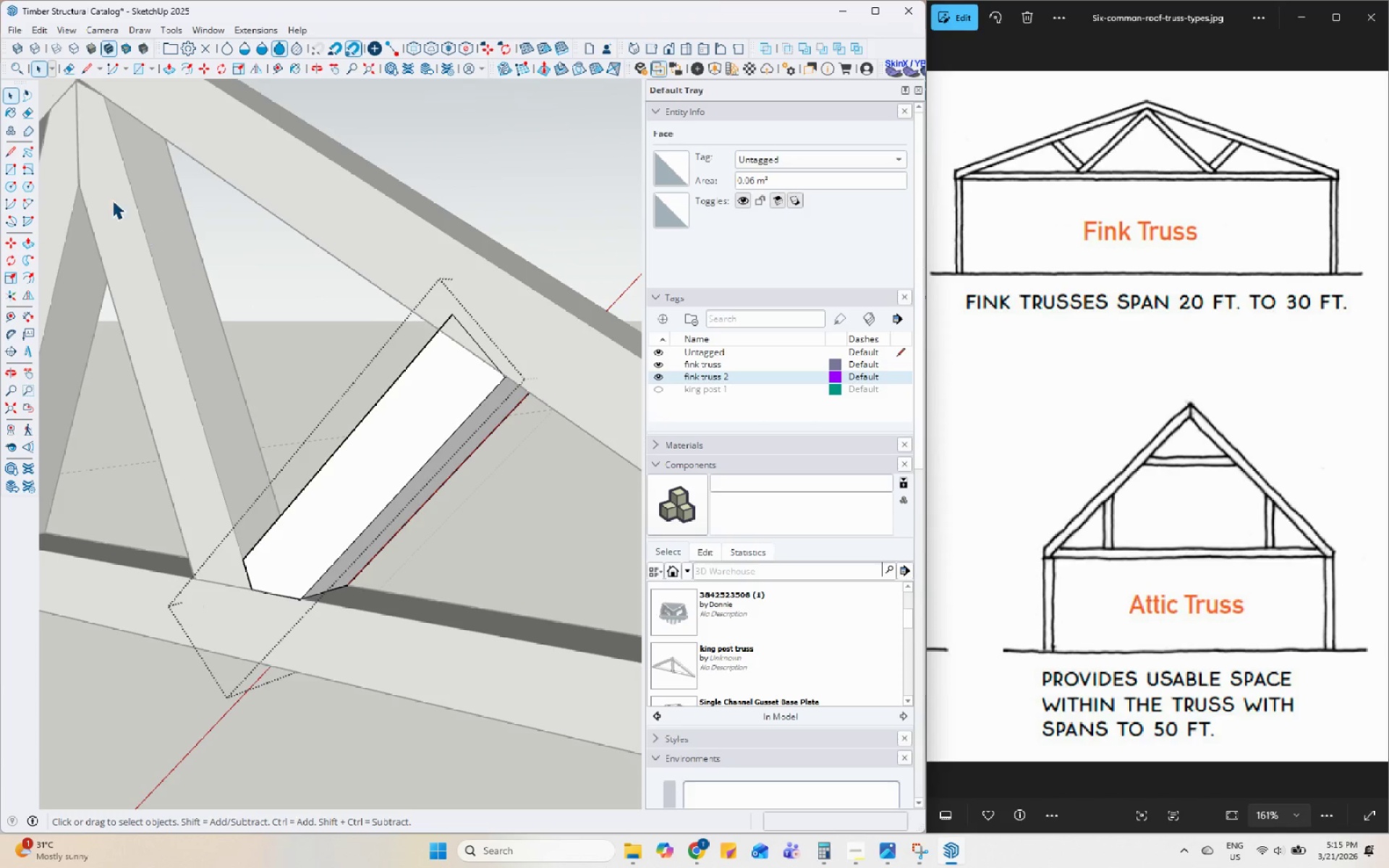 
scroll: coordinate [524, 386], scroll_direction: up, amount: 8.0
 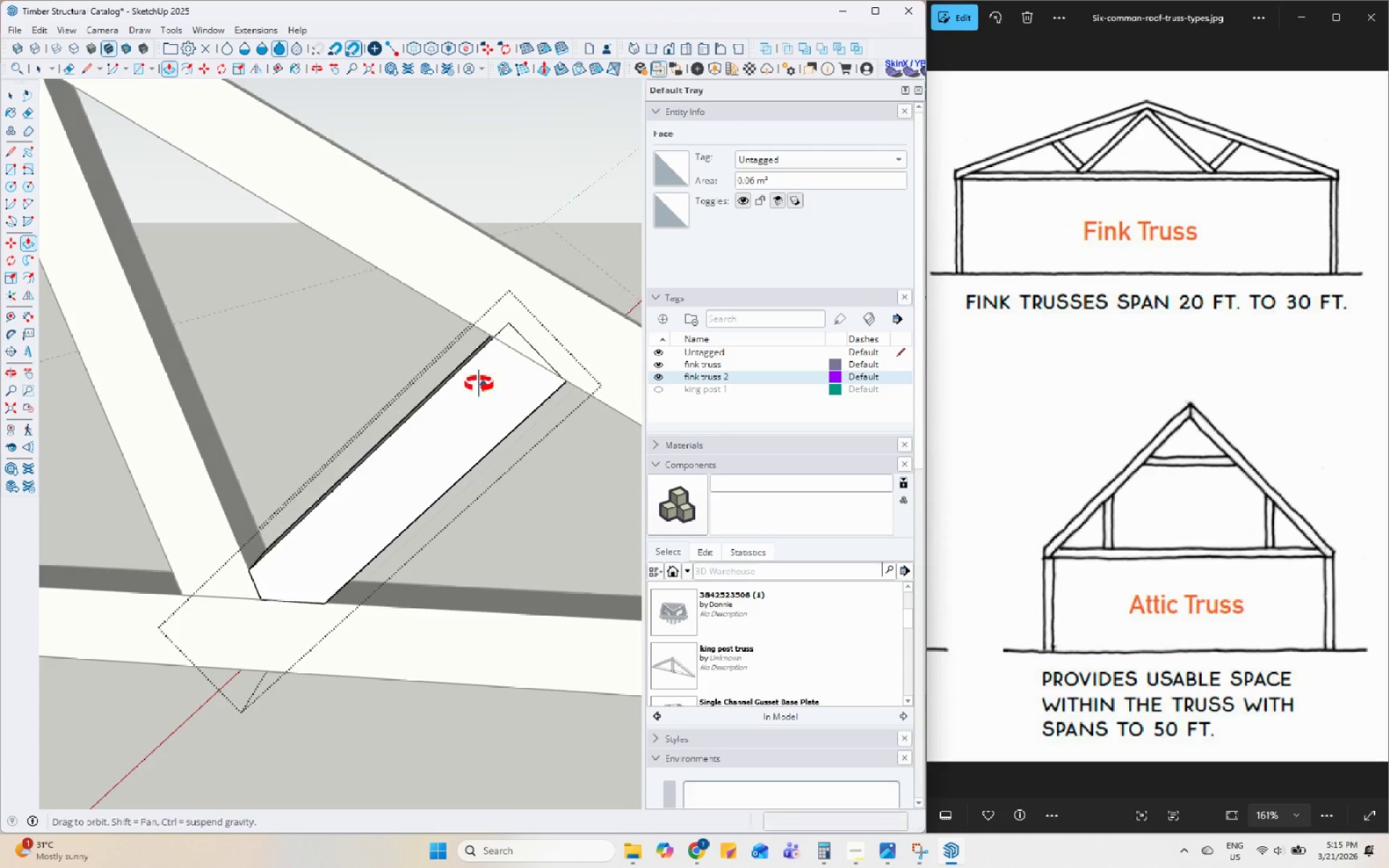 
left_click([7, 146])
 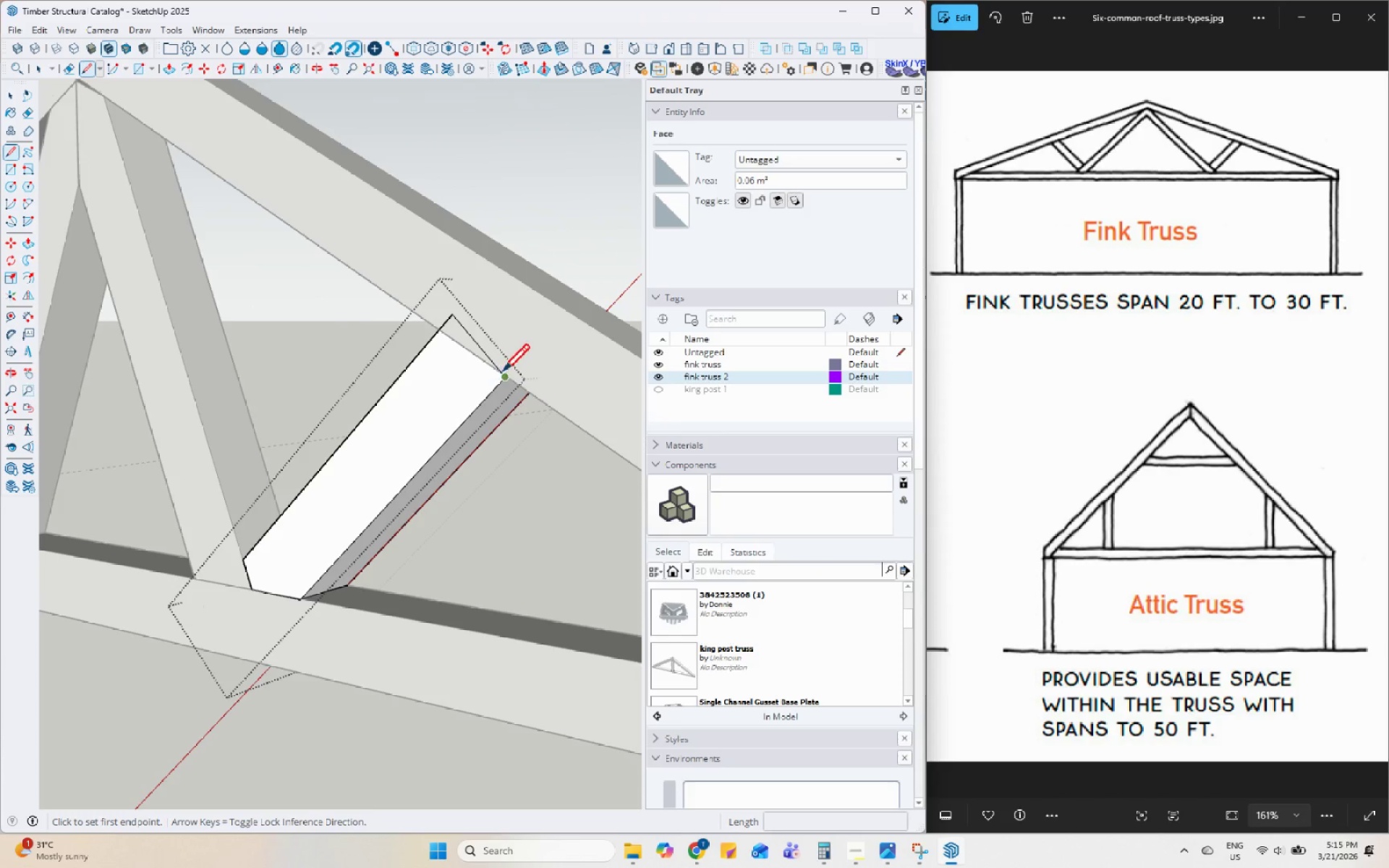 
left_click_drag(start_coordinate=[504, 375], to_coordinate=[498, 371])
 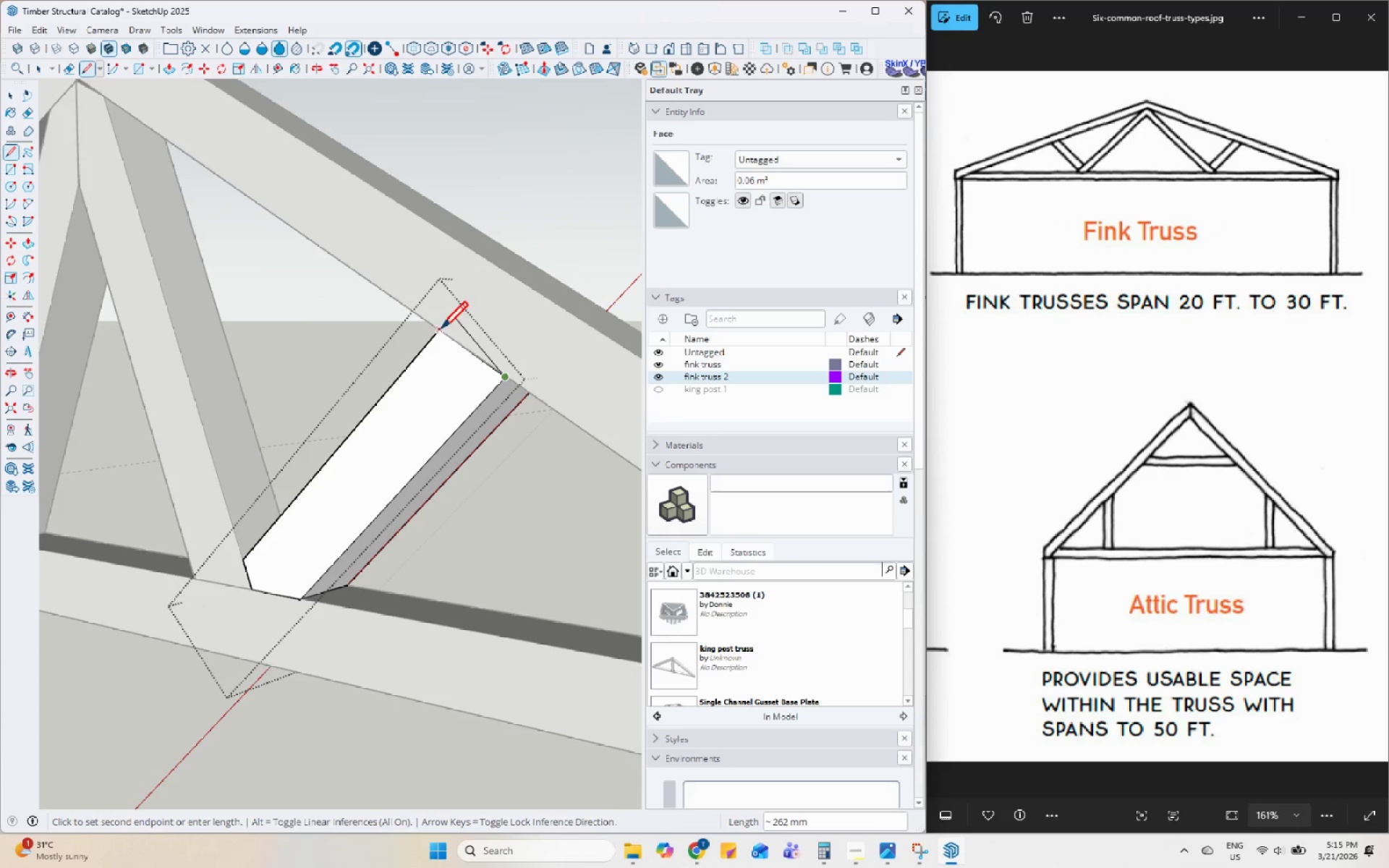 
left_click([441, 331])
 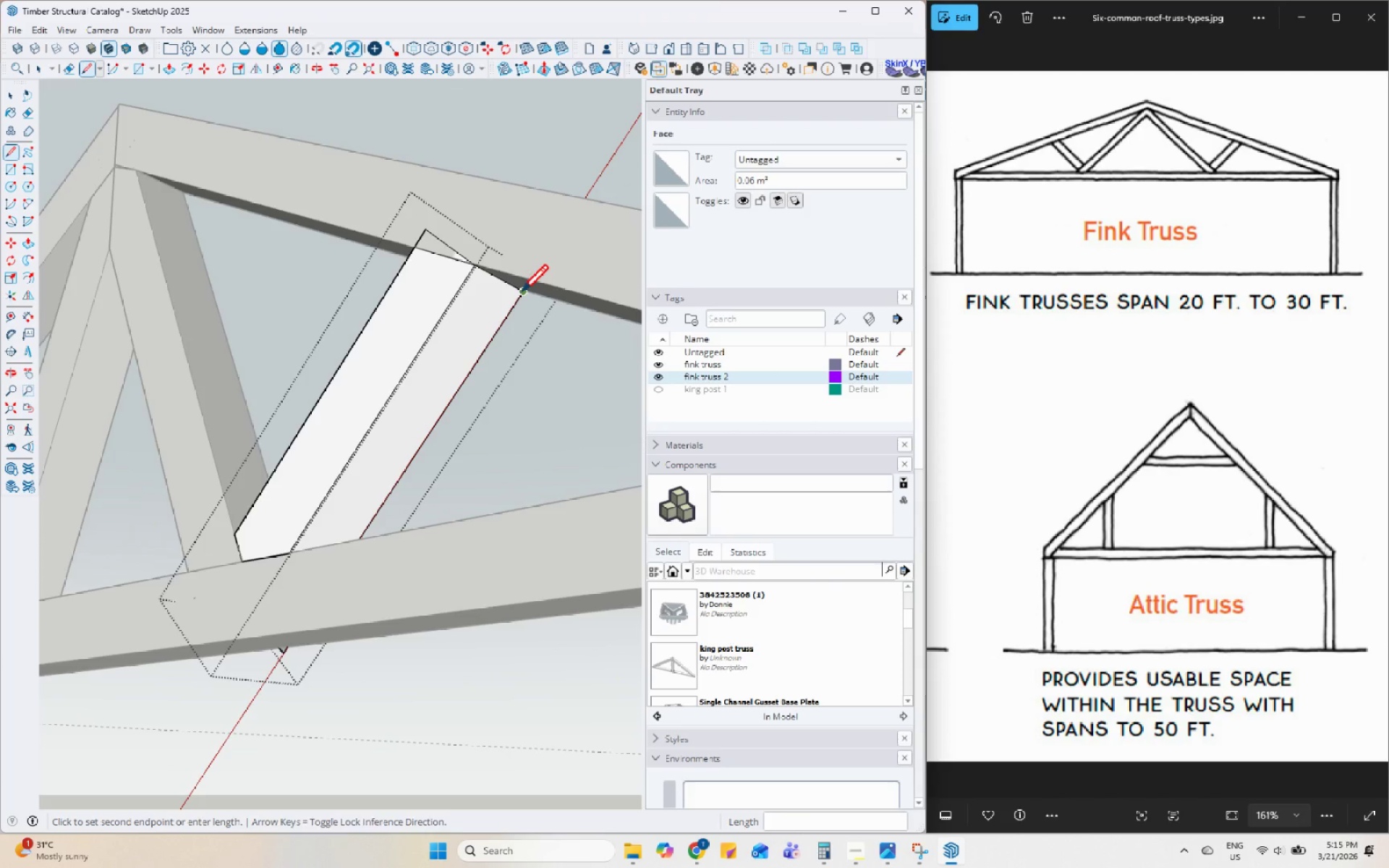 
left_click([477, 268])
 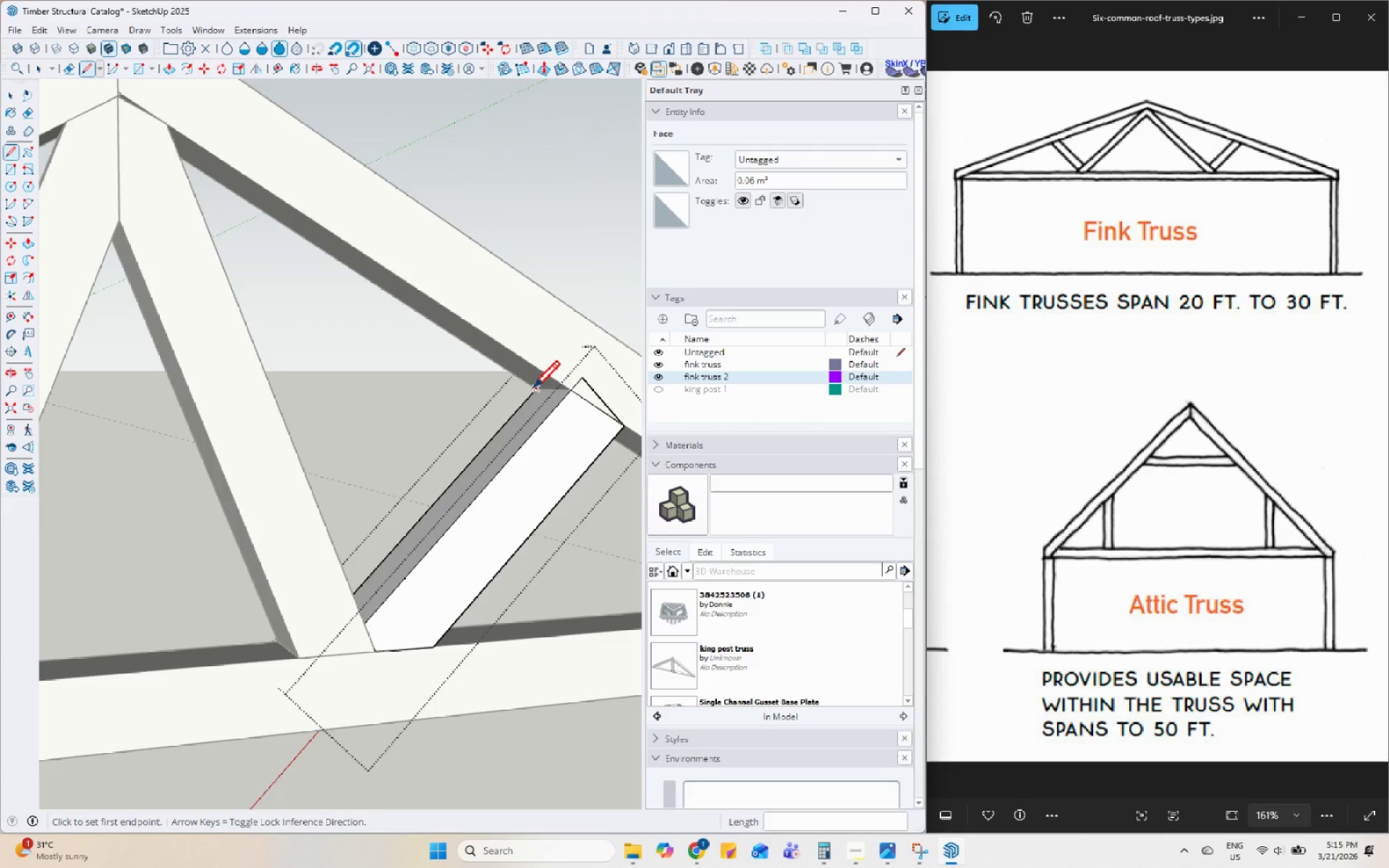 
left_click([568, 391])
 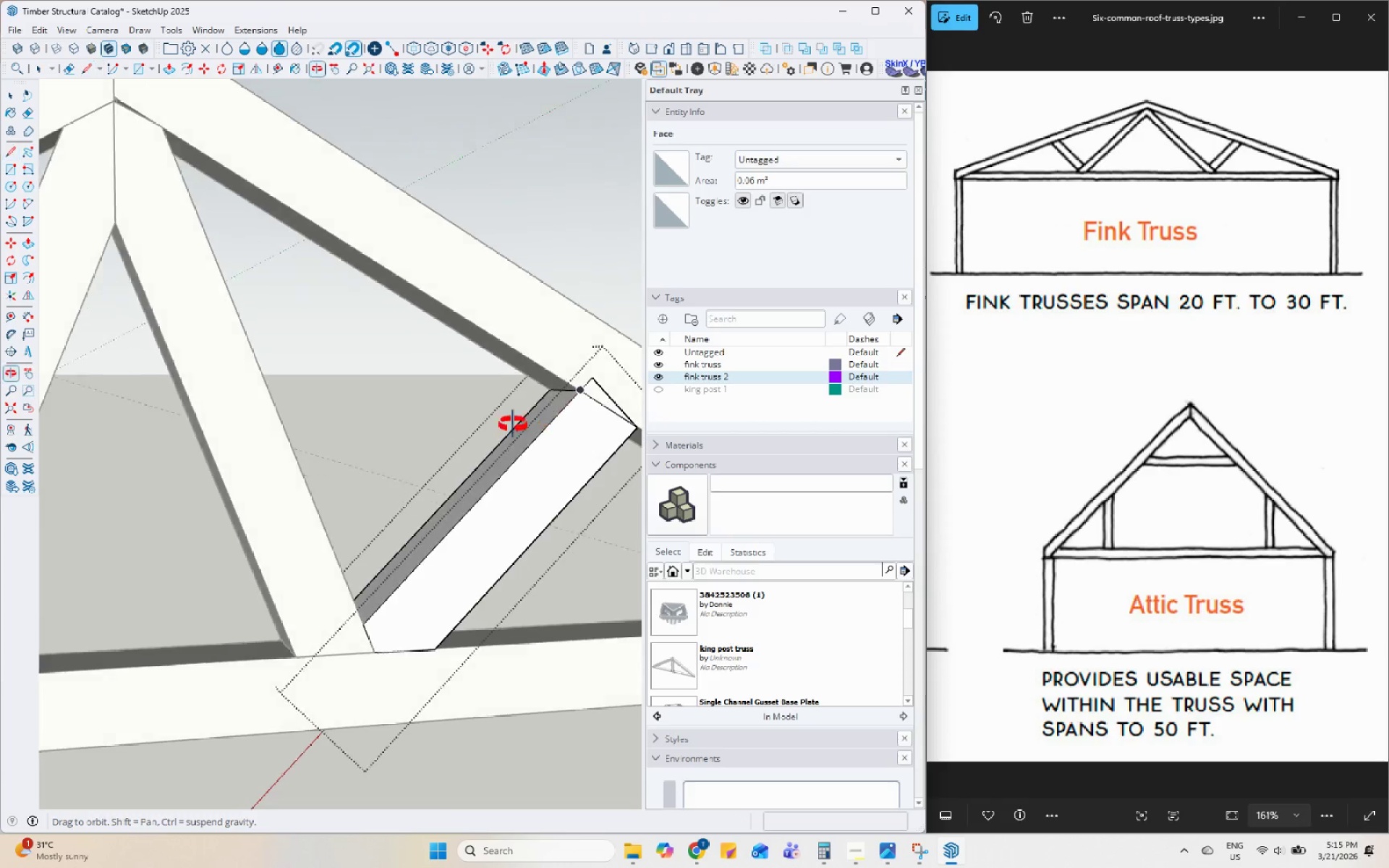 
key(Space)
 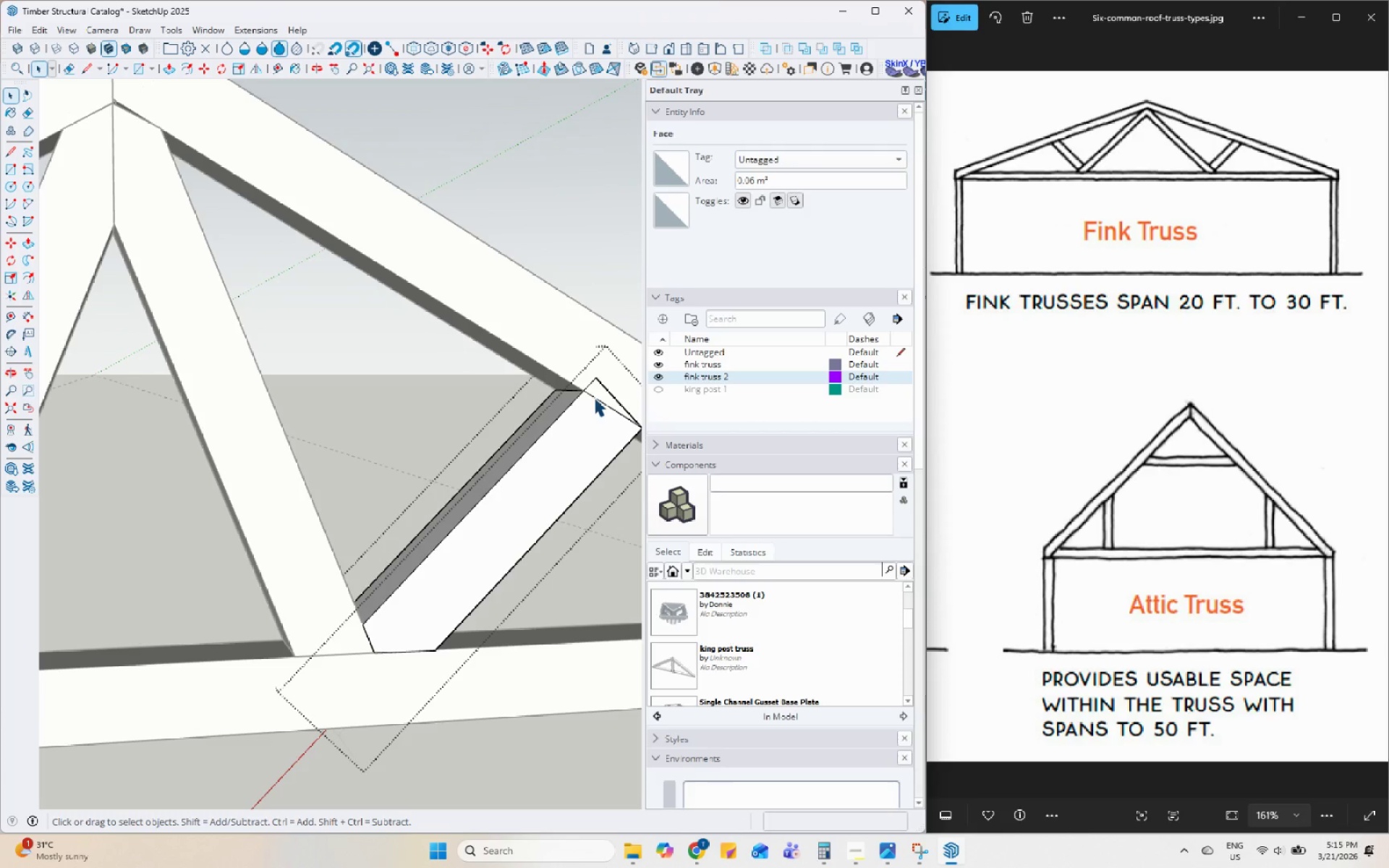 
left_click([600, 388])
 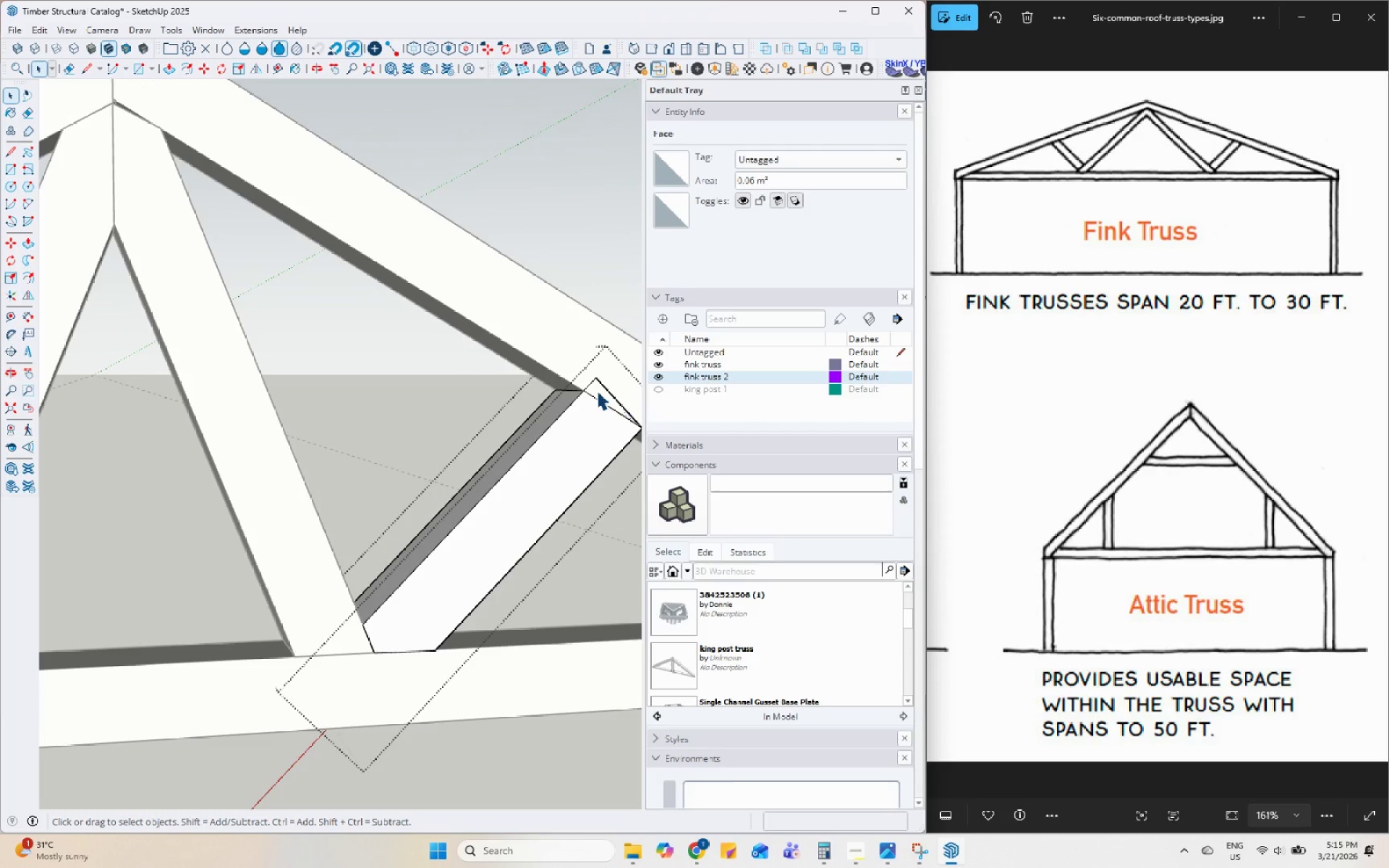 
left_click([597, 391])
 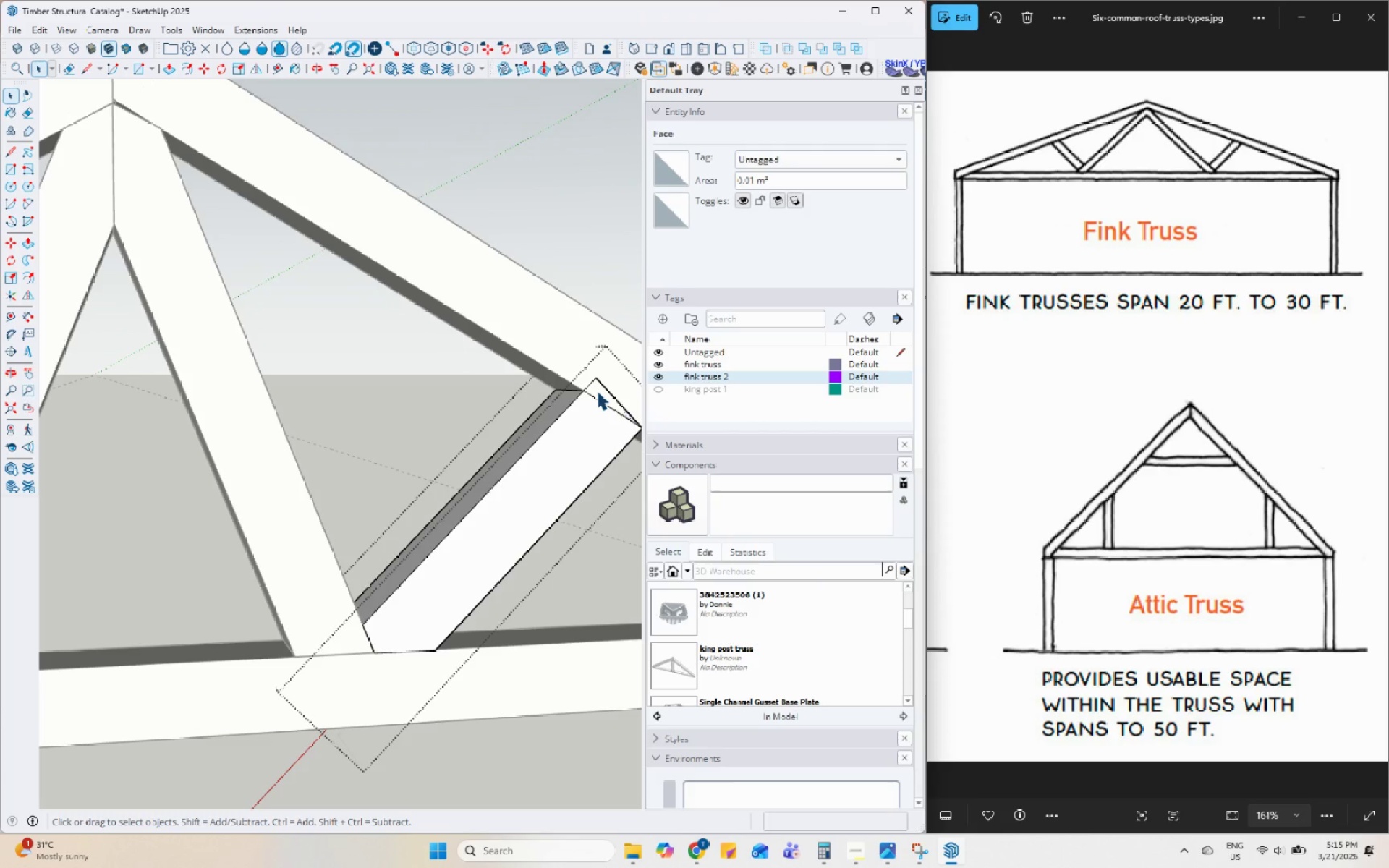 
key(Delete)
 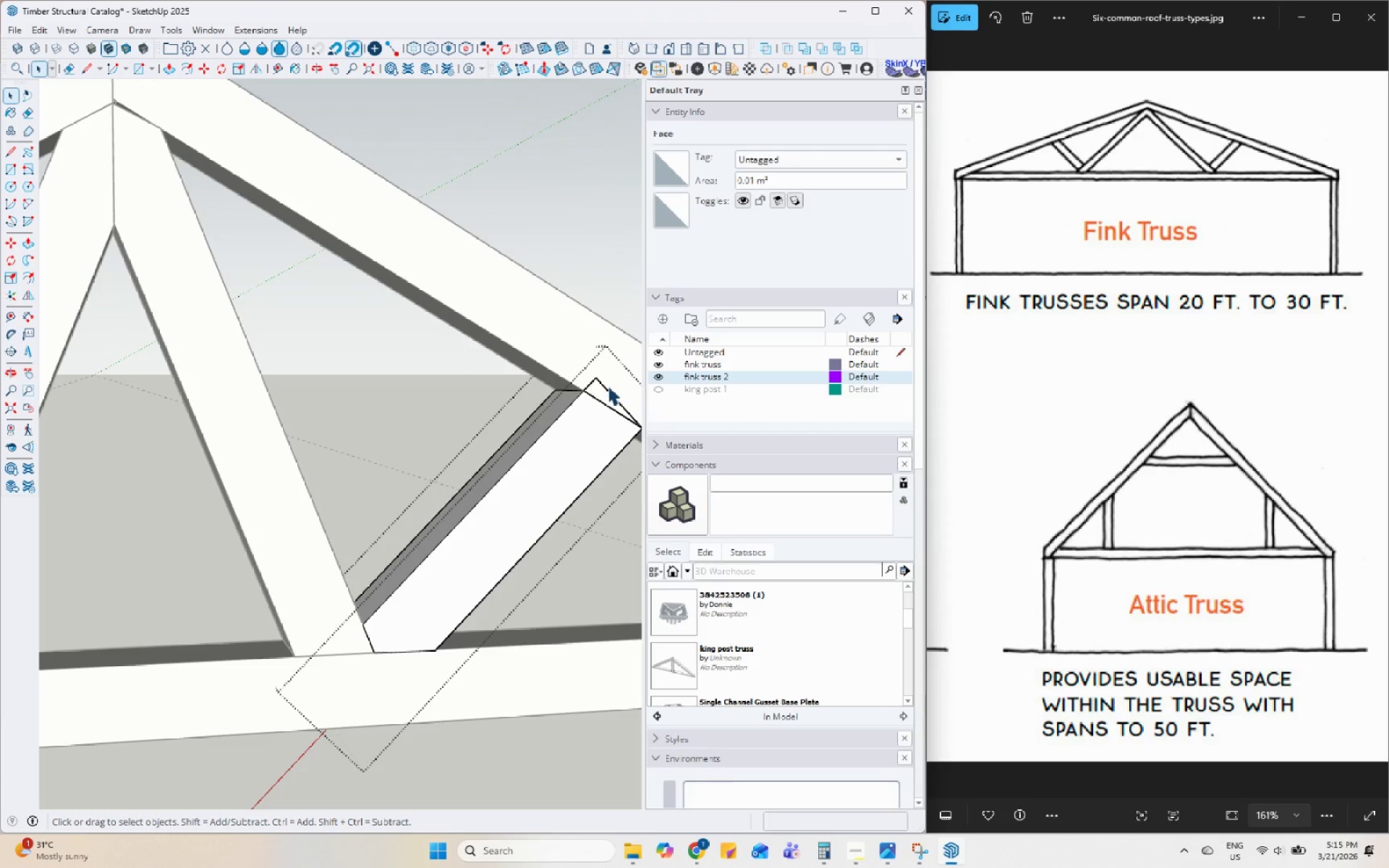 
left_click([606, 387])
 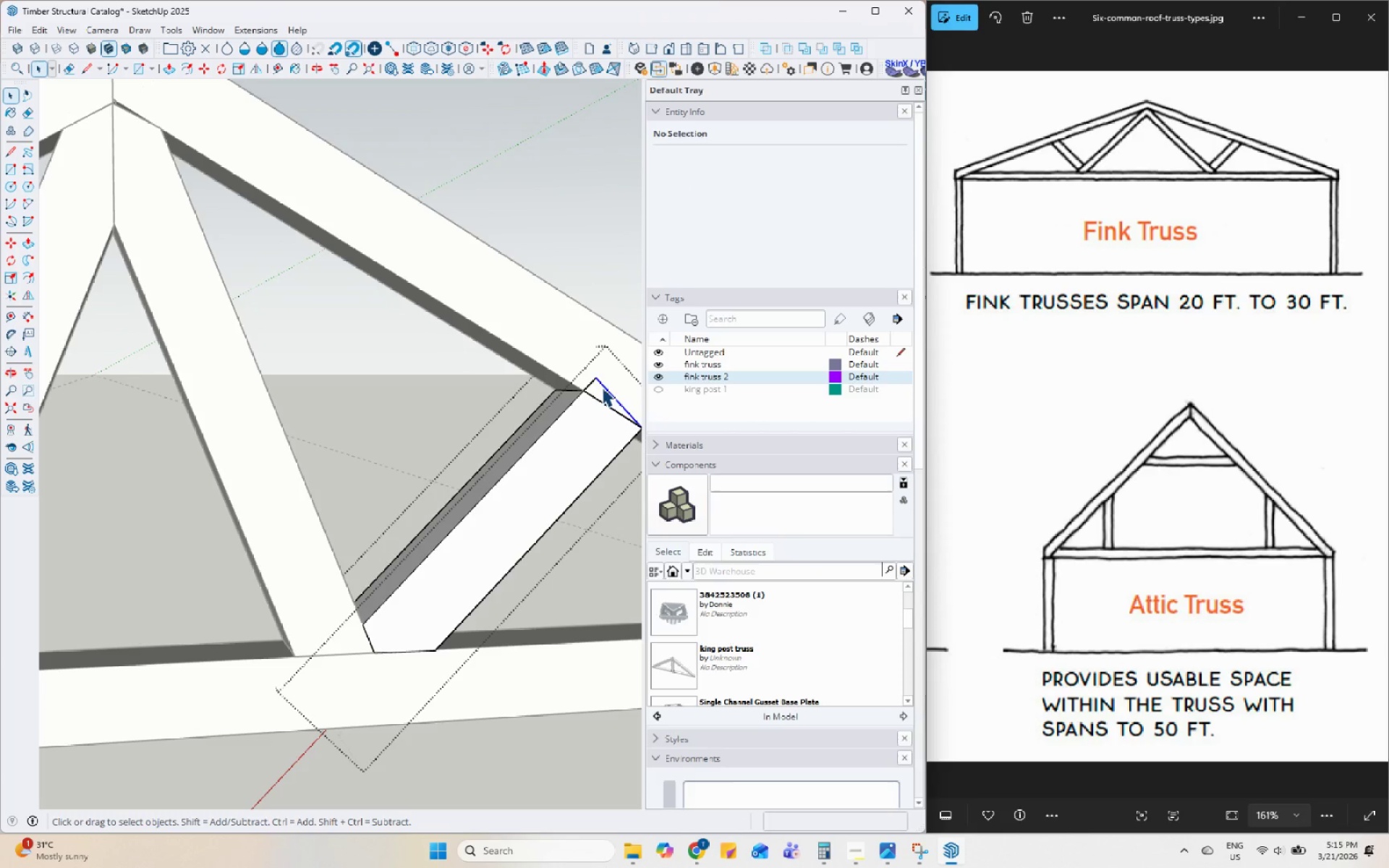 
key(Delete)
 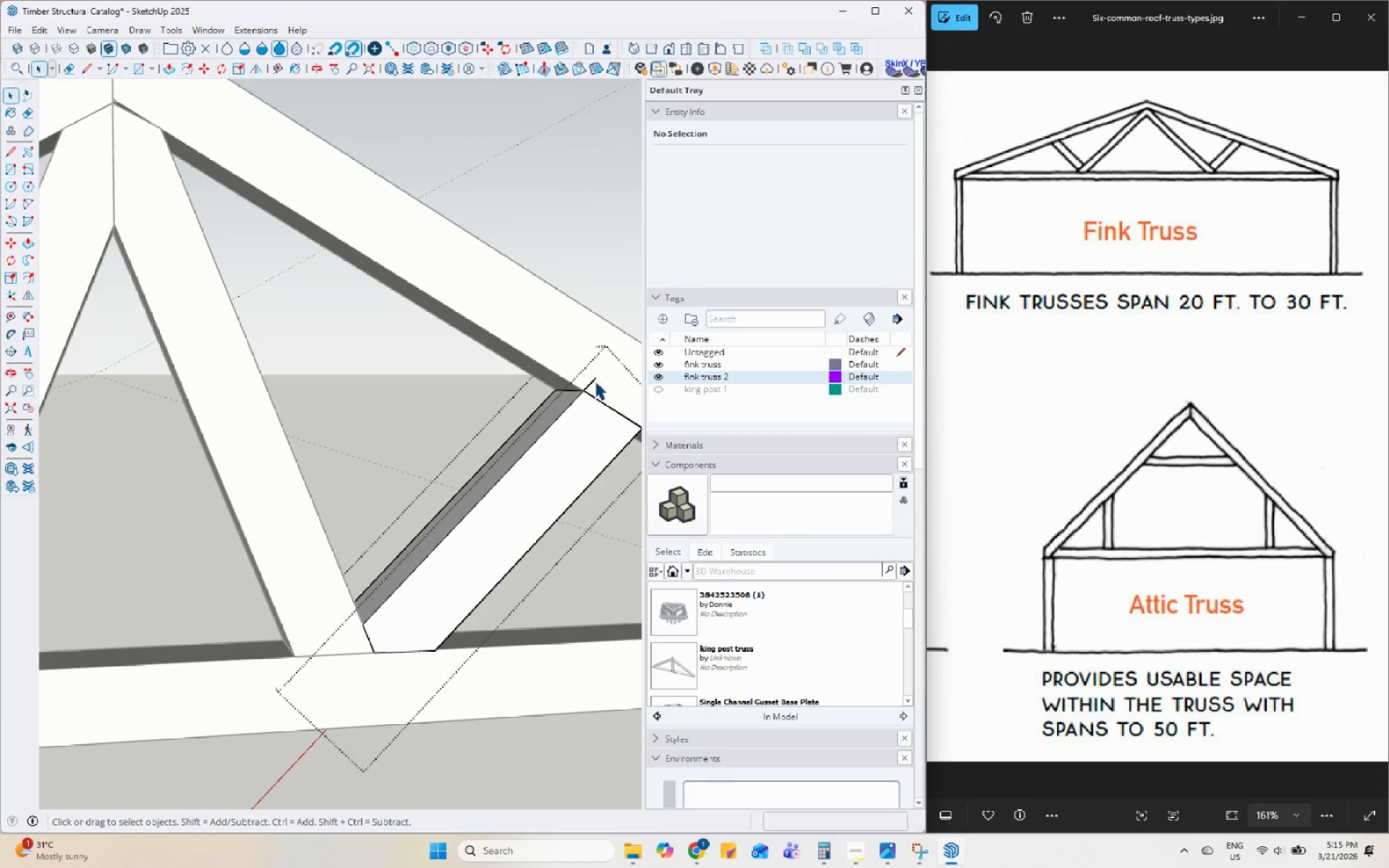 
left_click([592, 379])
 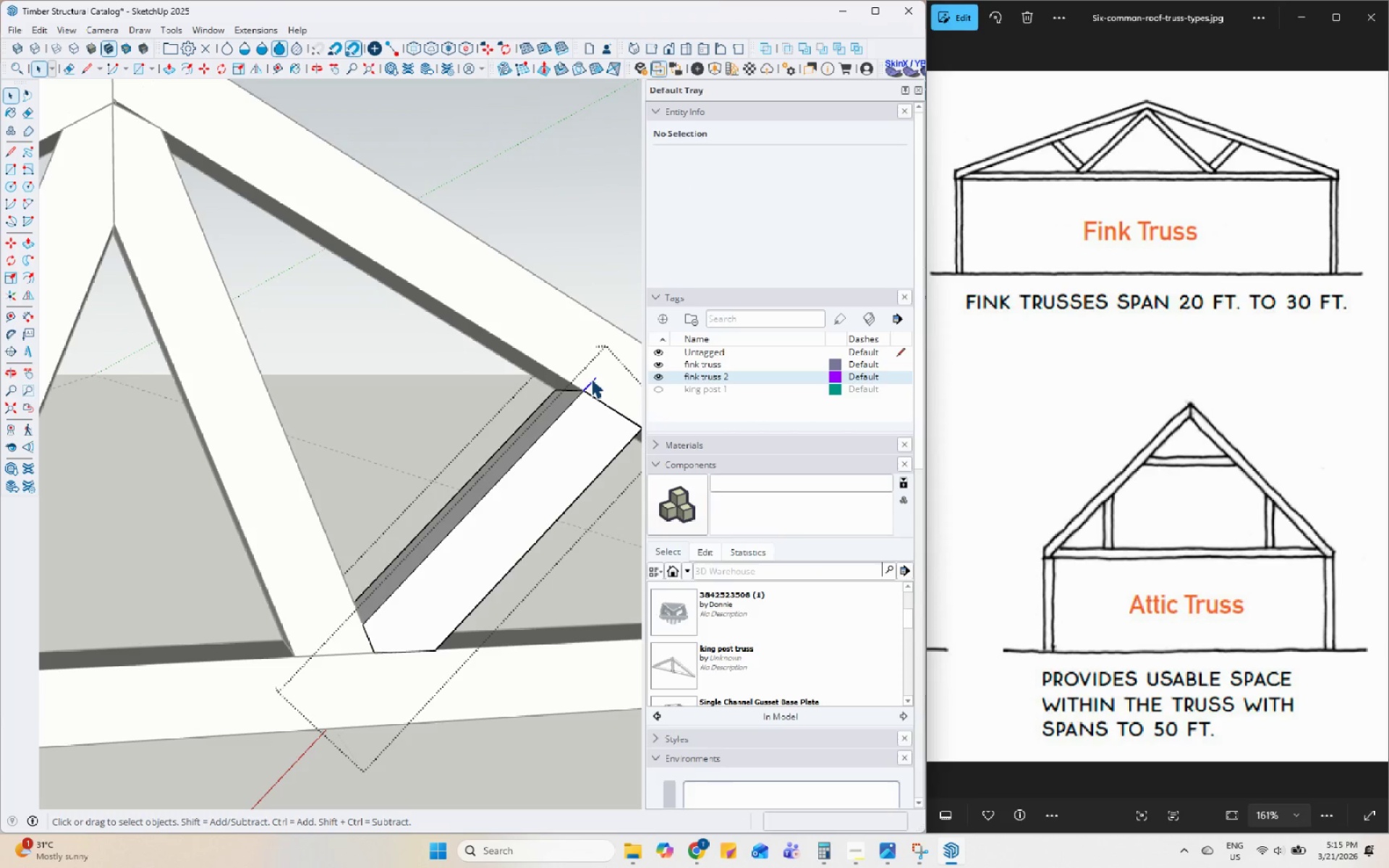 
key(Delete)
 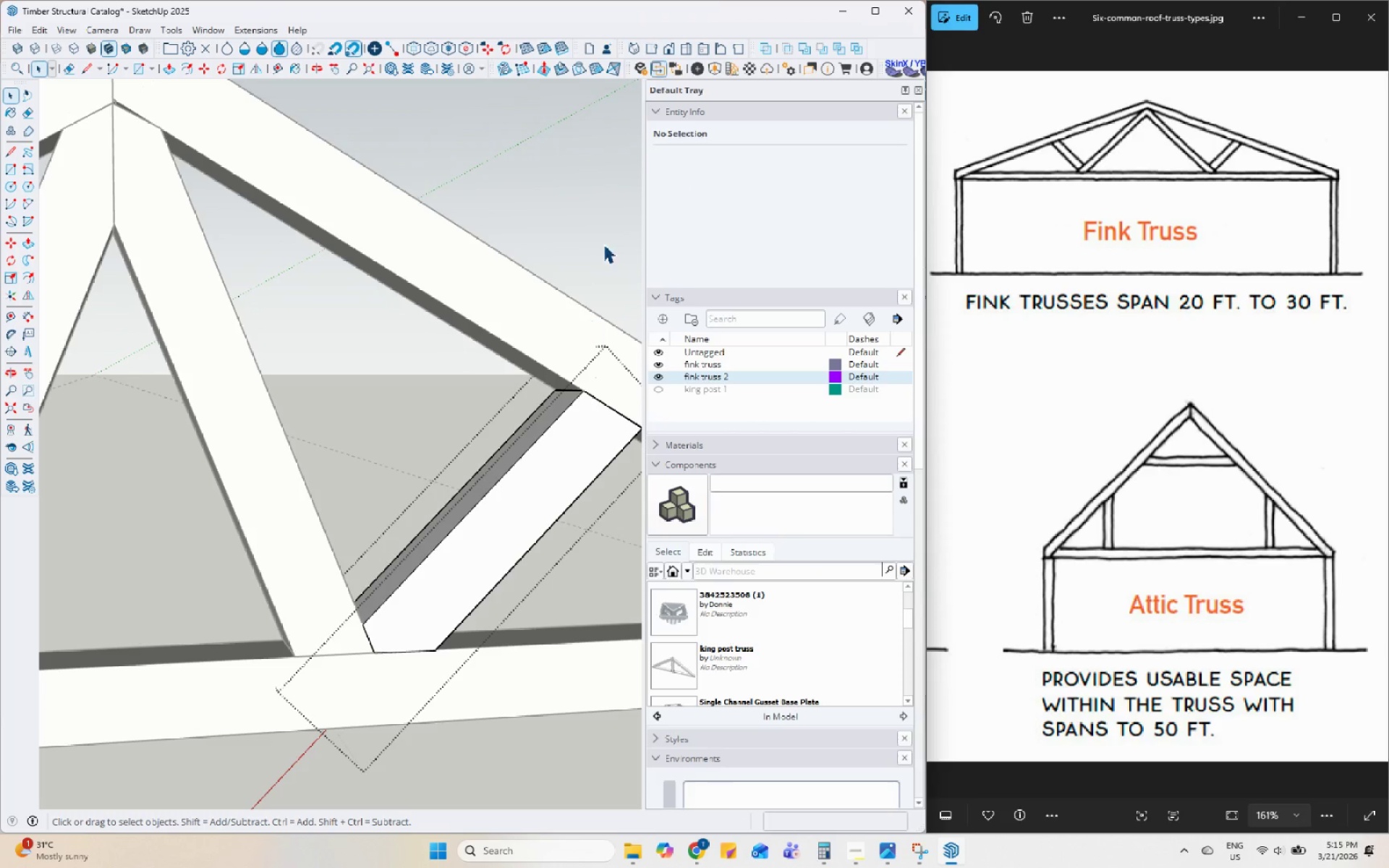 
left_click([604, 196])
 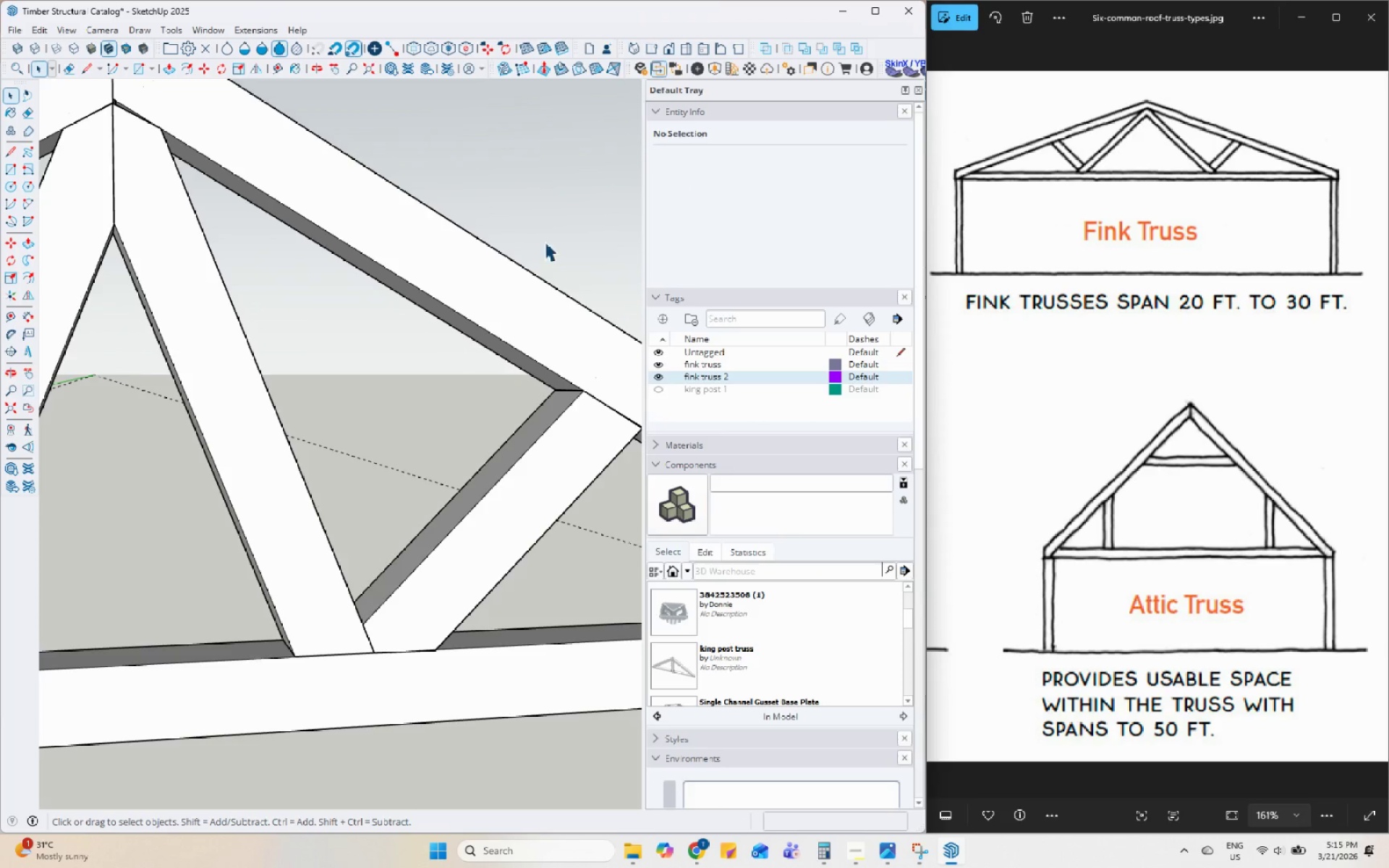 
scroll: coordinate [326, 556], scroll_direction: down, amount: 22.0
 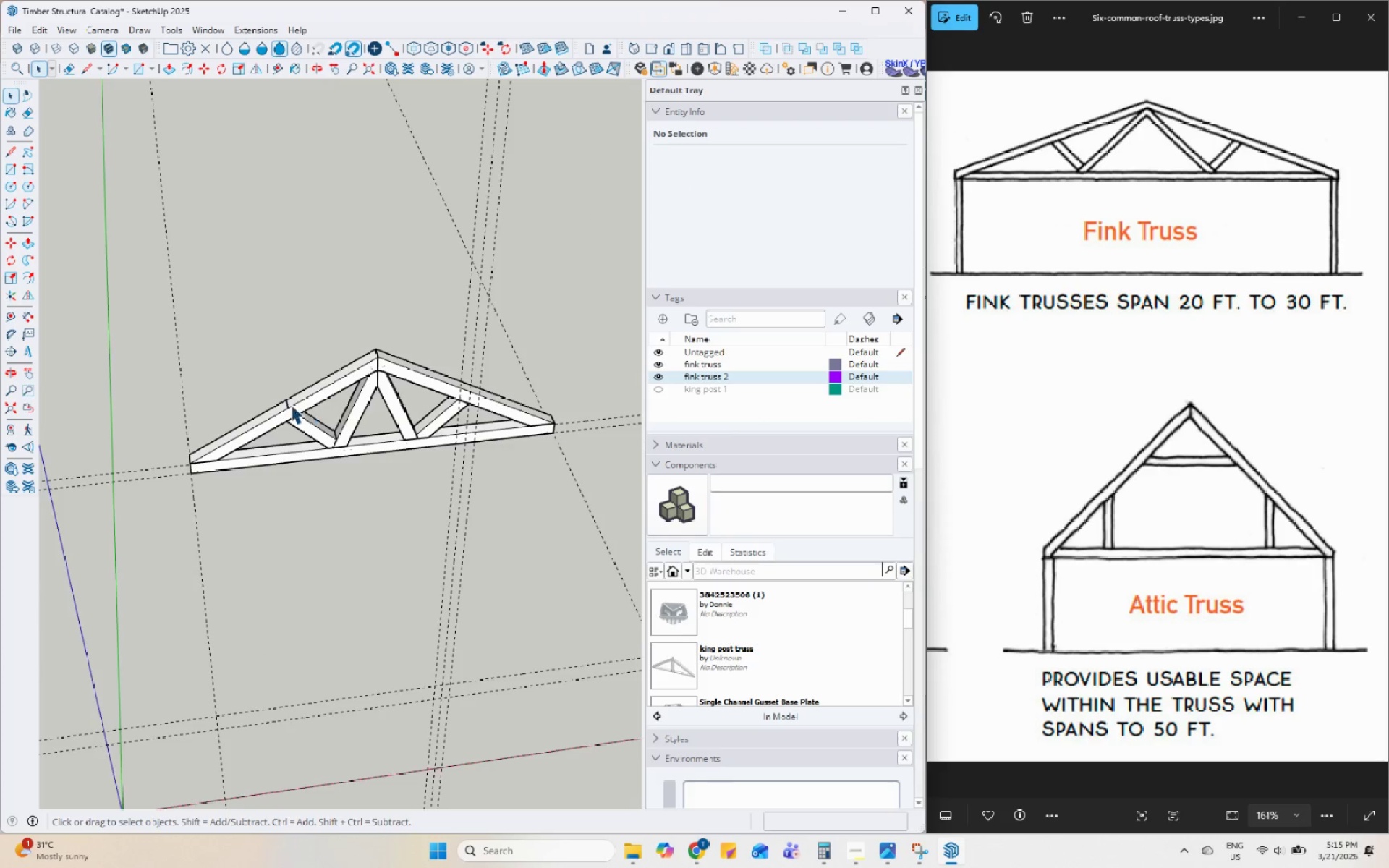 
scroll: coordinate [289, 418], scroll_direction: up, amount: 8.0
 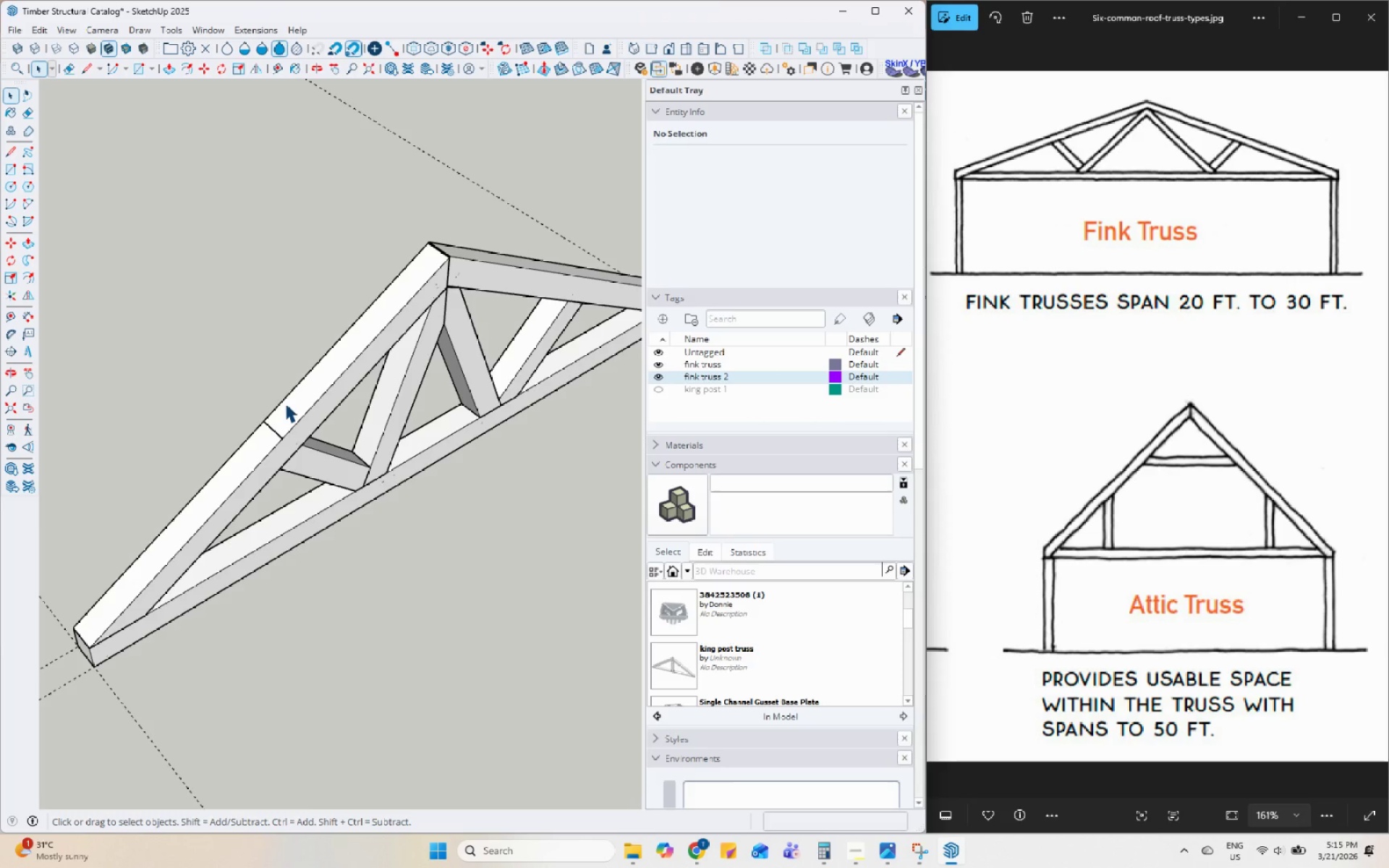 
double_click([286, 404])
 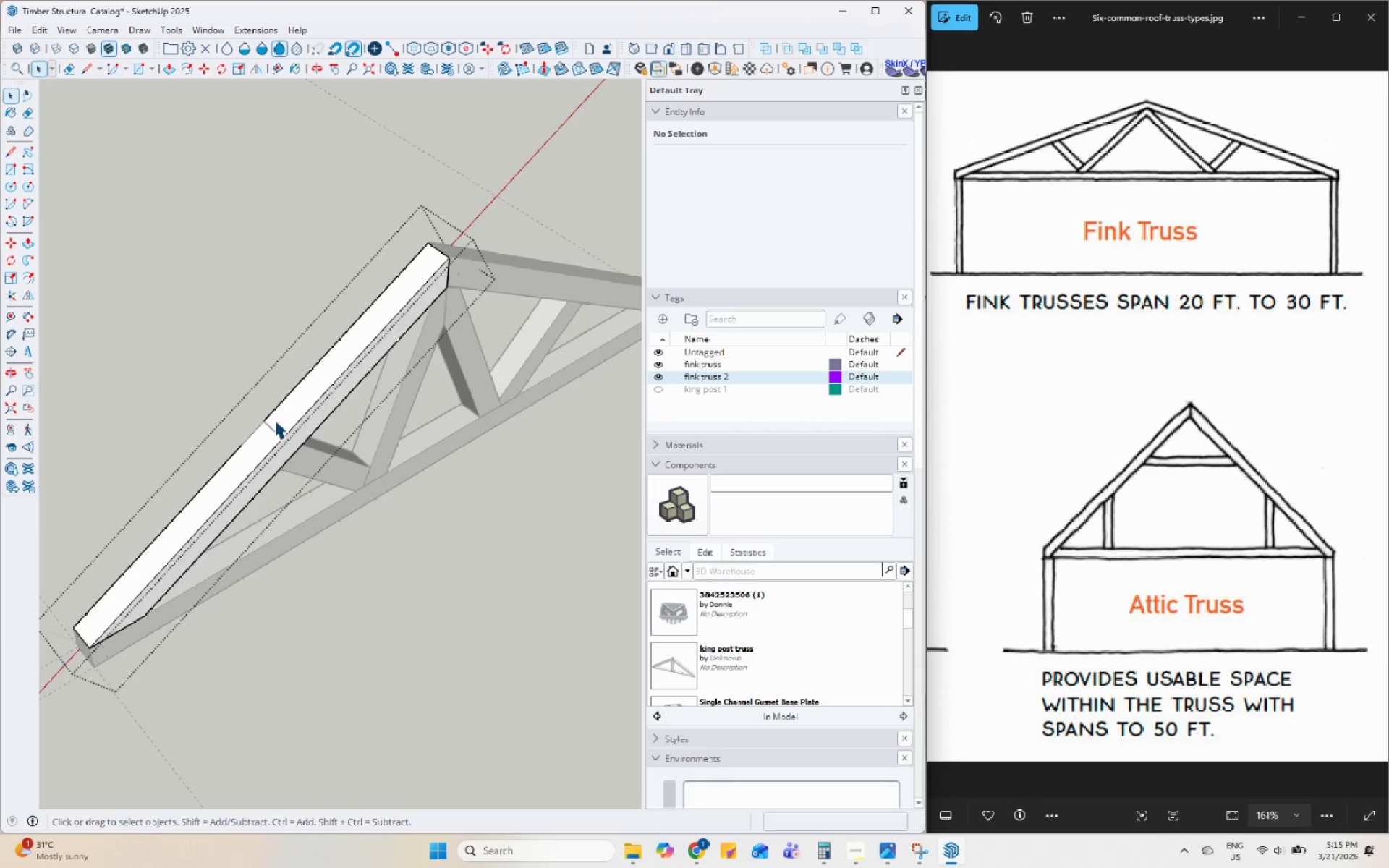 
left_click([270, 429])
 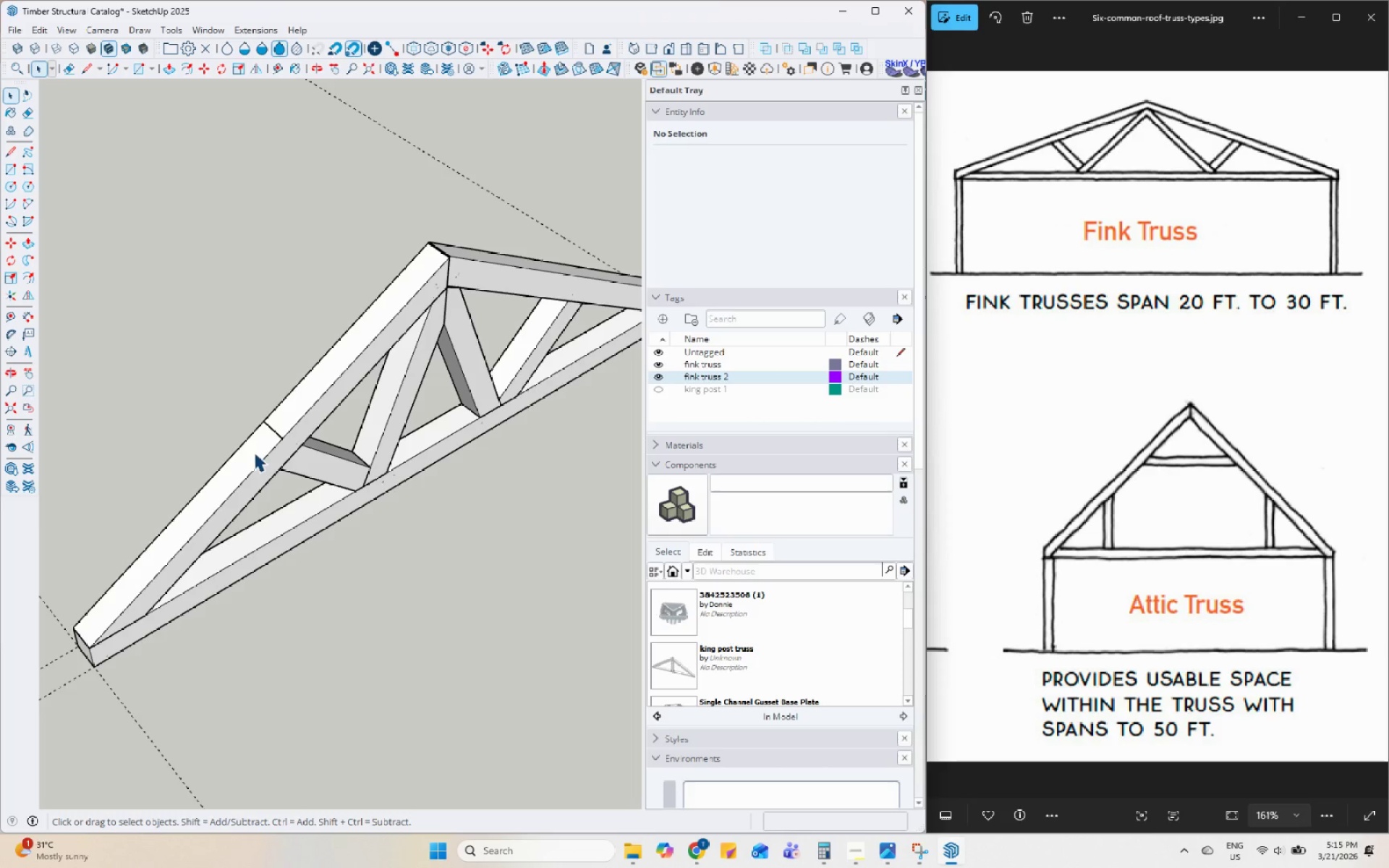 
left_click([271, 433])
 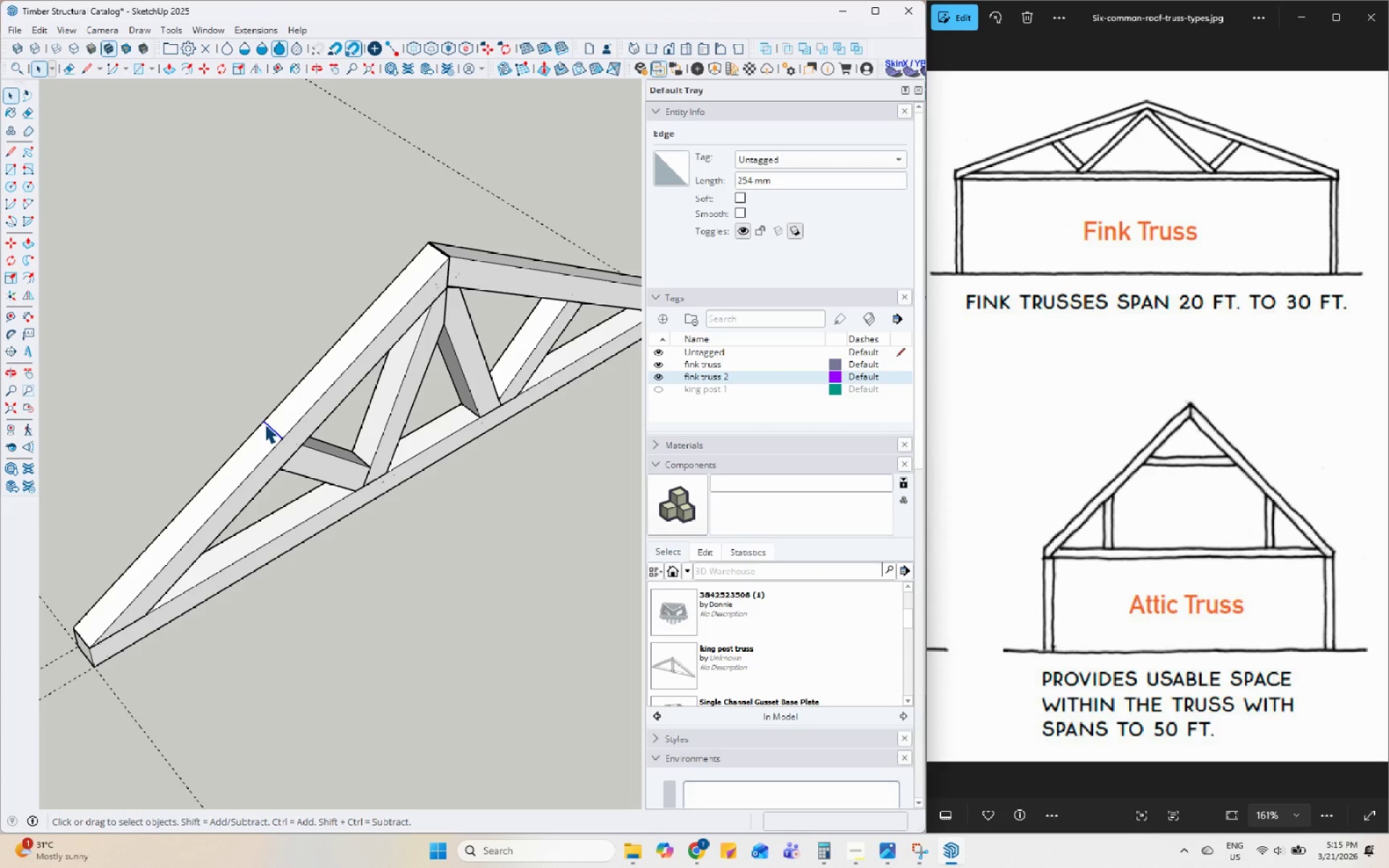 
key(Delete)
 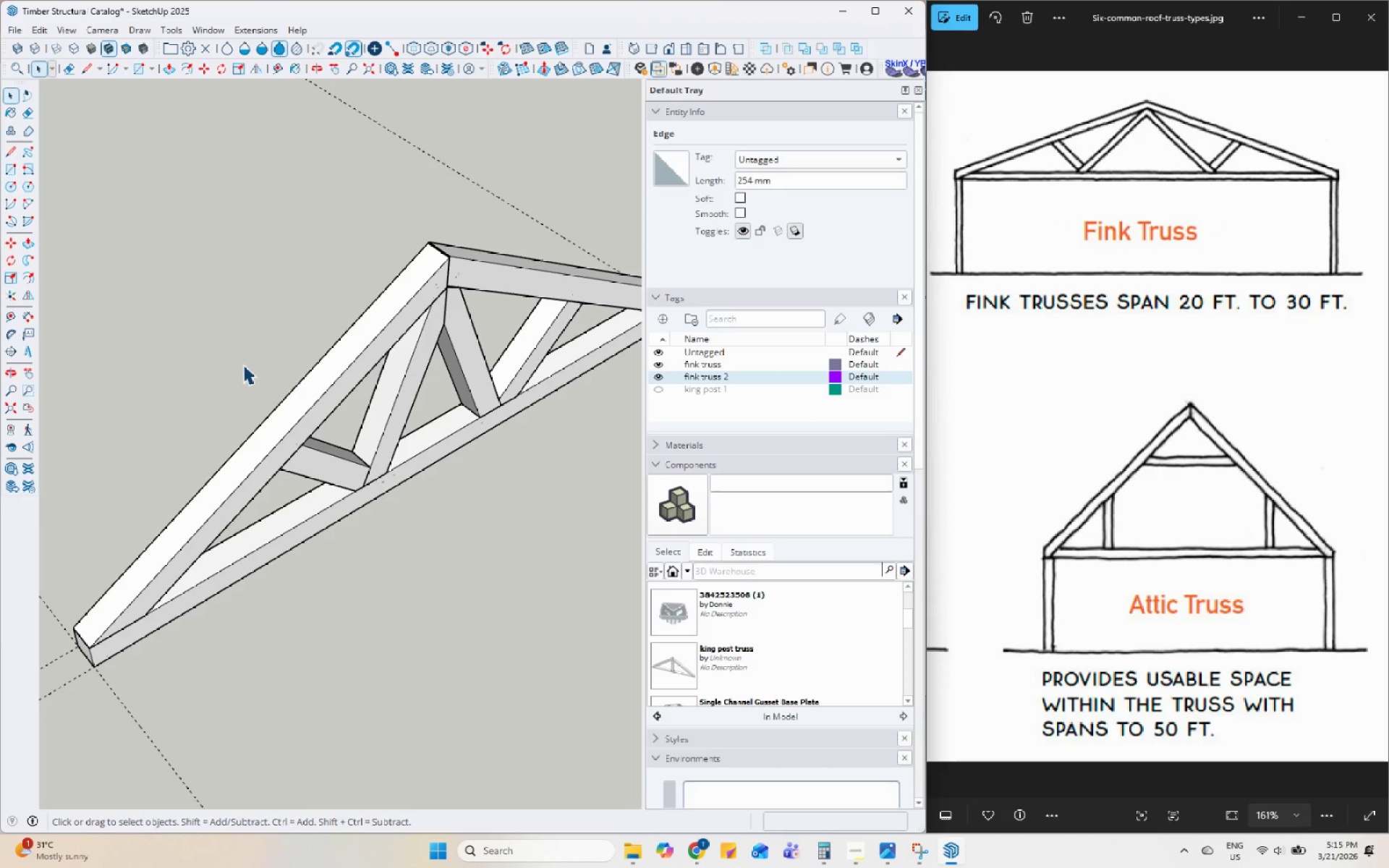 
left_click([242, 360])
 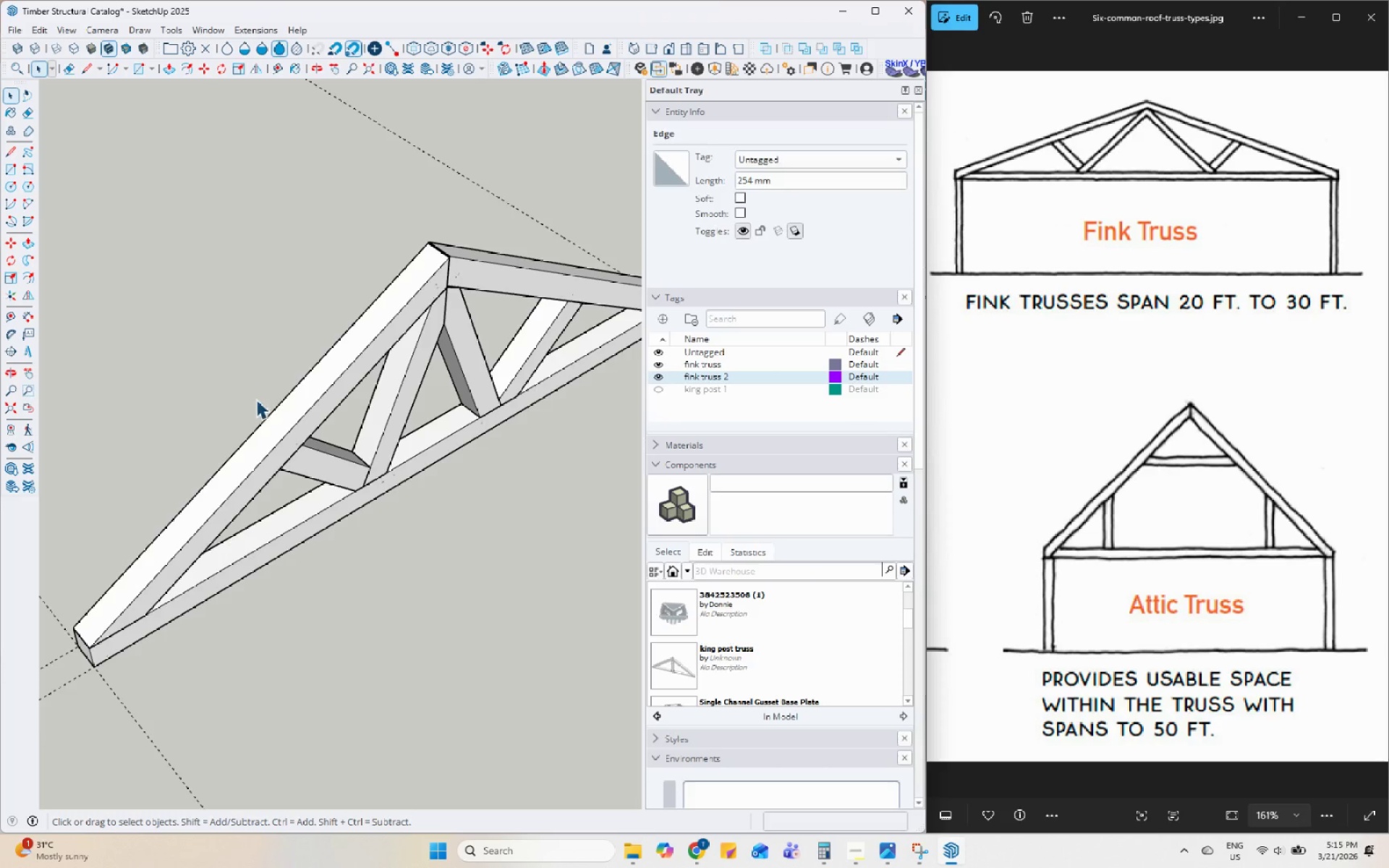 
scroll: coordinate [439, 553], scroll_direction: down, amount: 18.0
 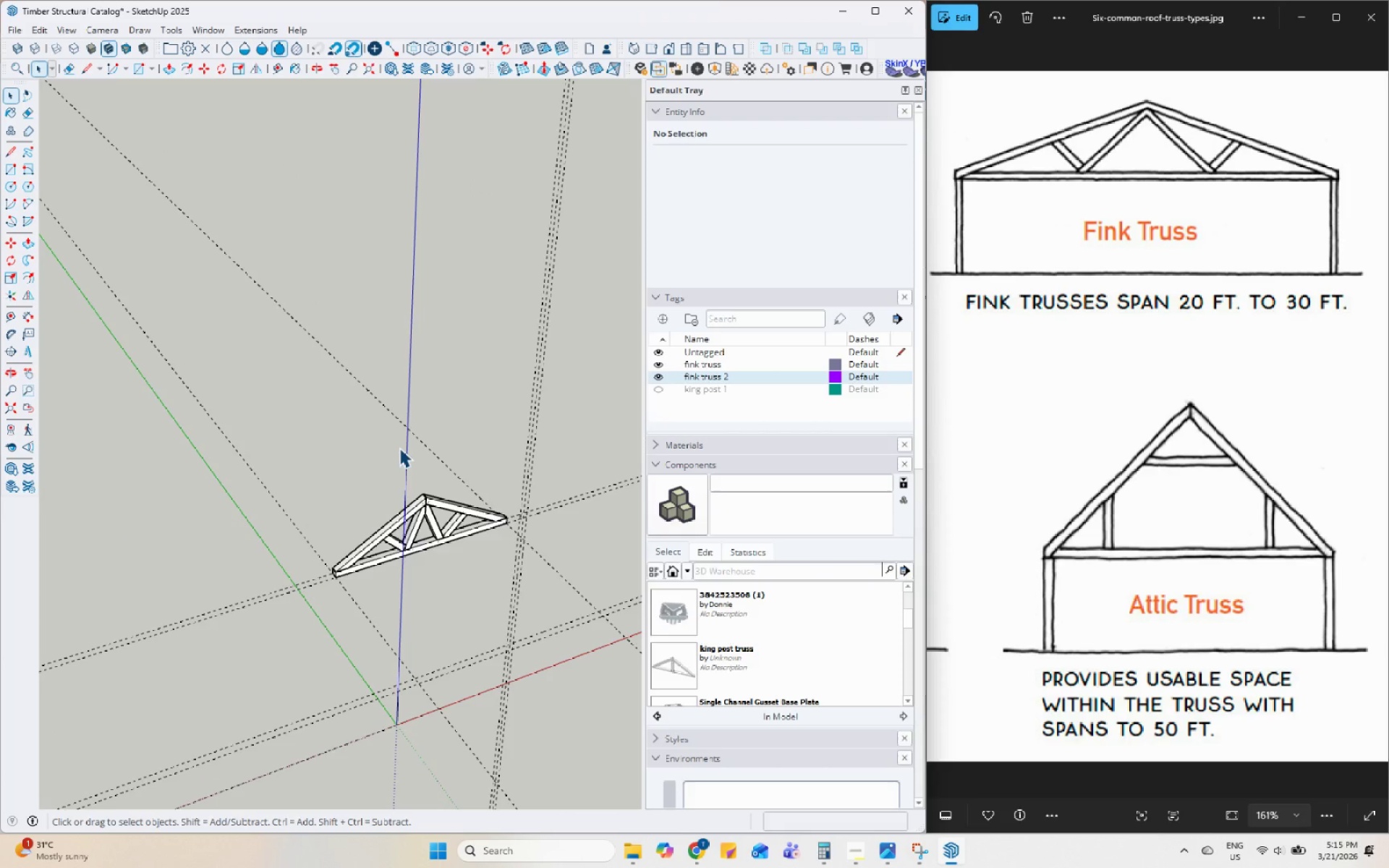 
left_click_drag(start_coordinate=[233, 438], to_coordinate=[535, 607])
 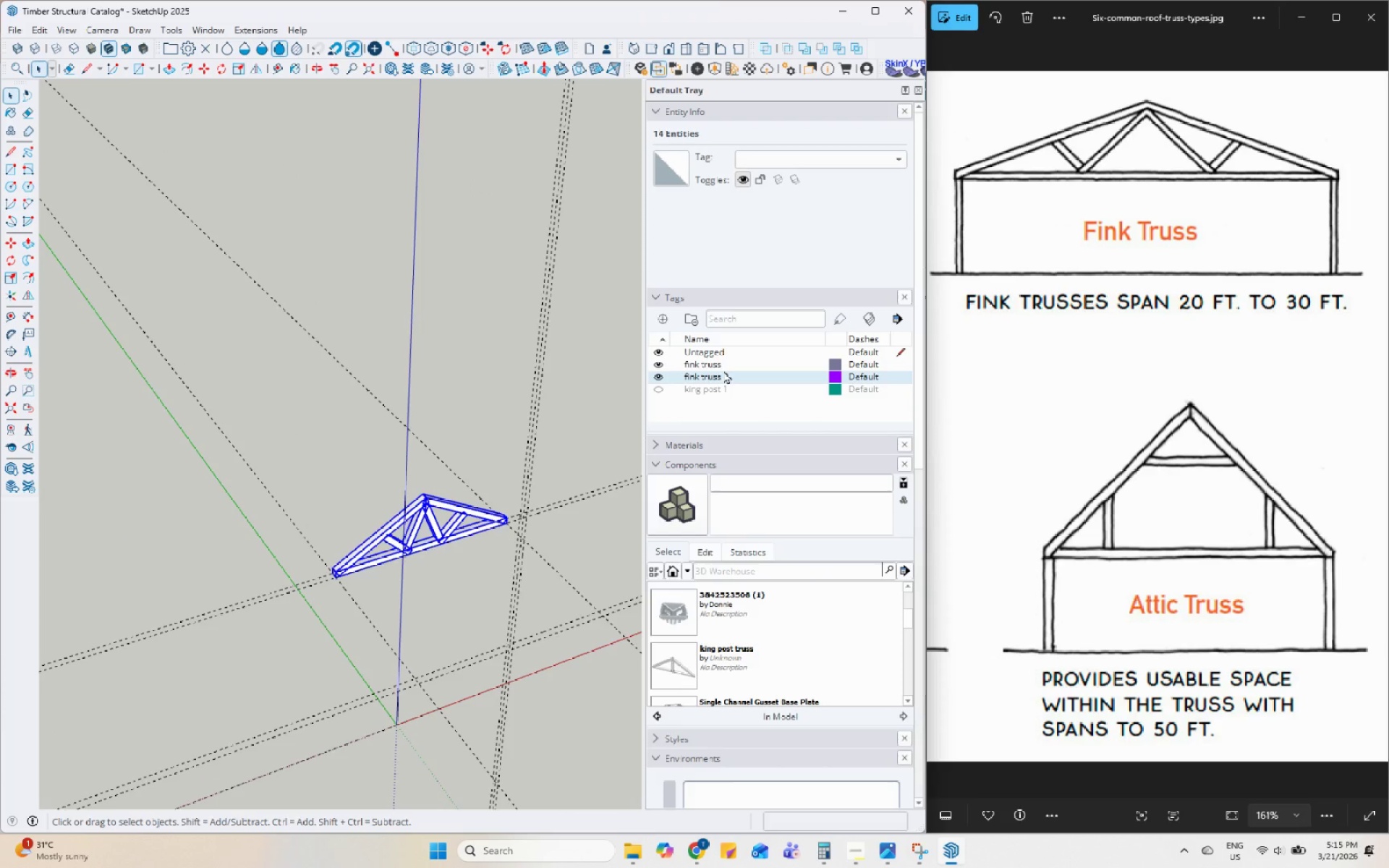 
left_click([791, 157])
 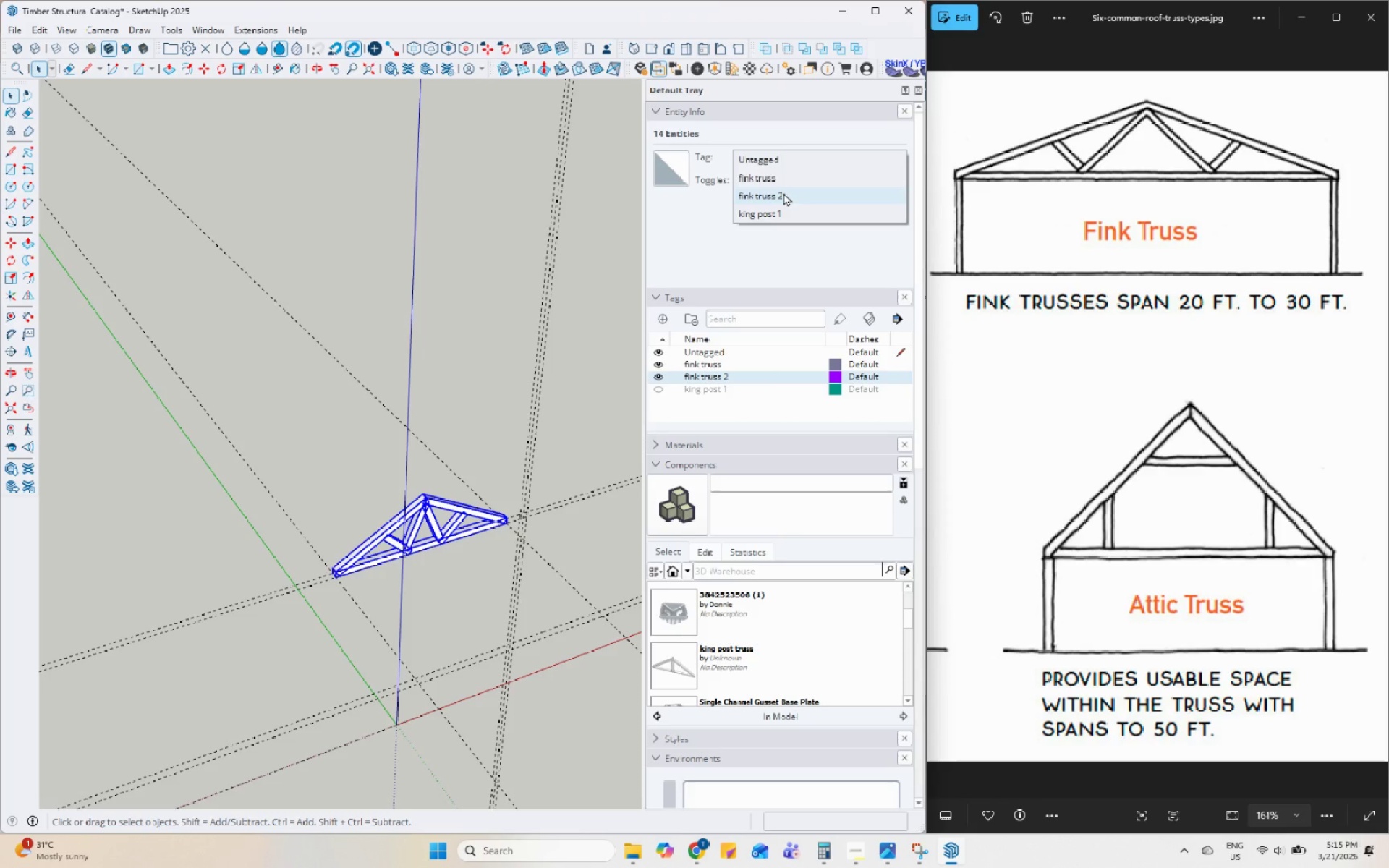 
left_click([787, 176])
 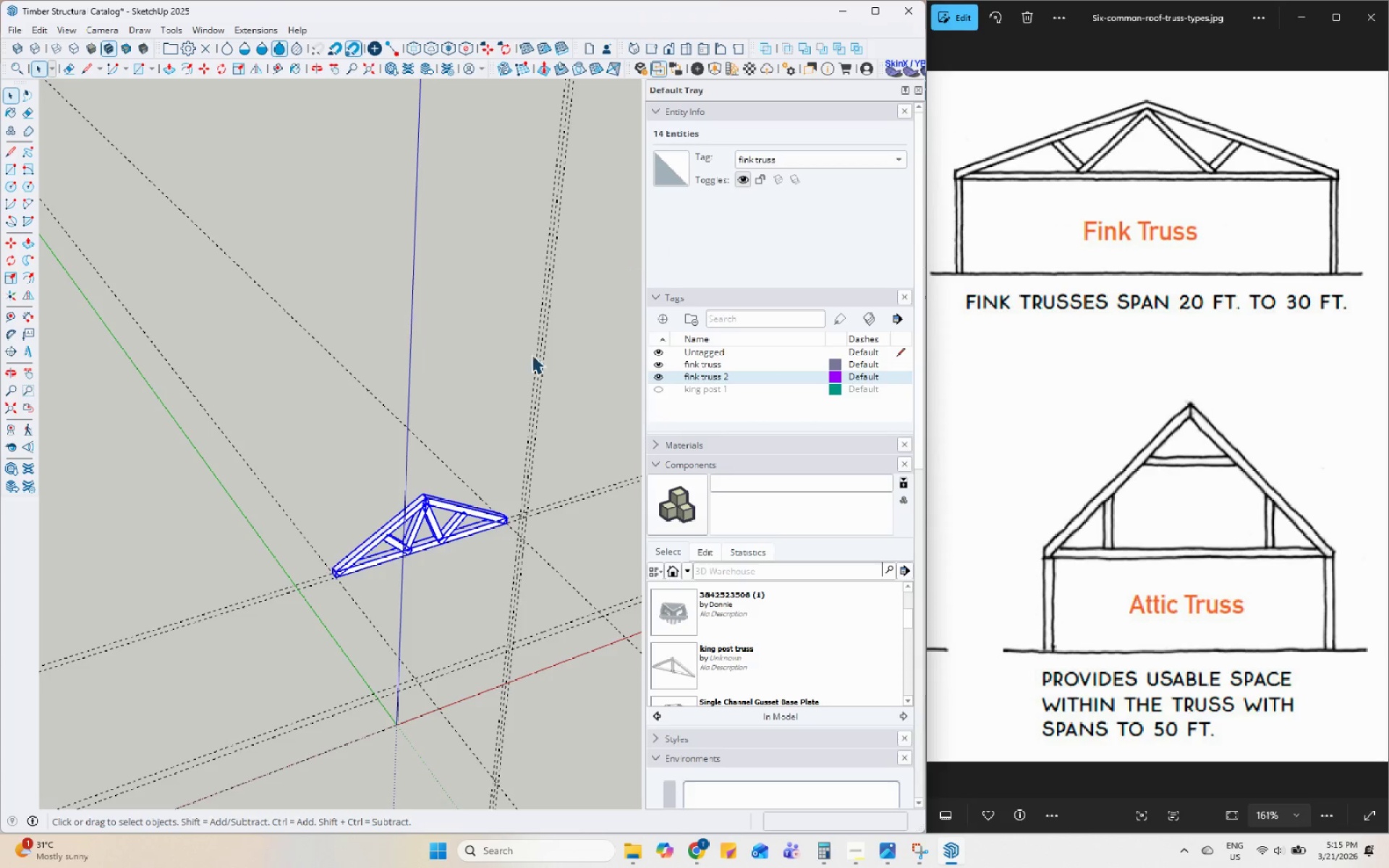 
right_click([420, 530])
 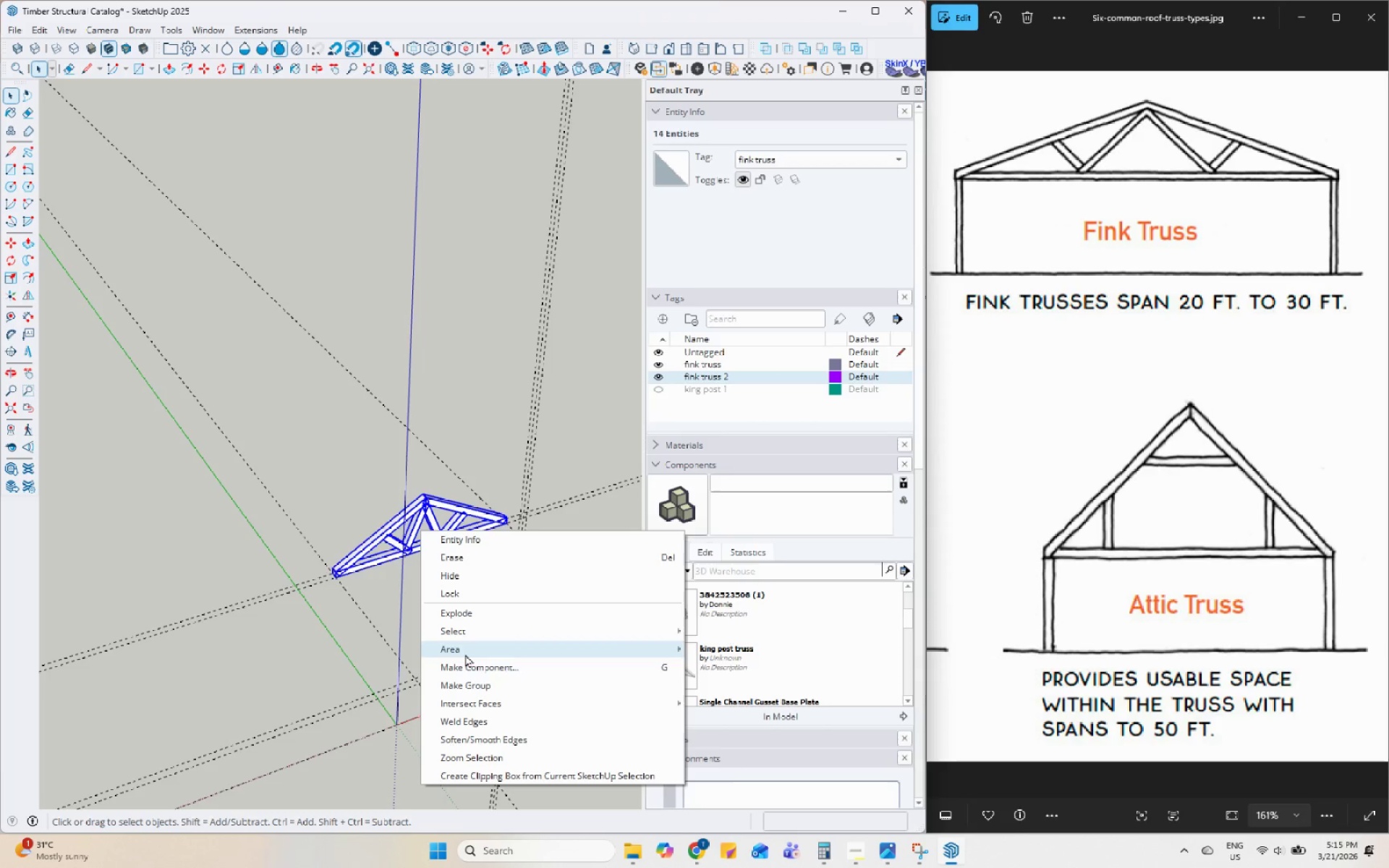 
left_click([494, 671])
 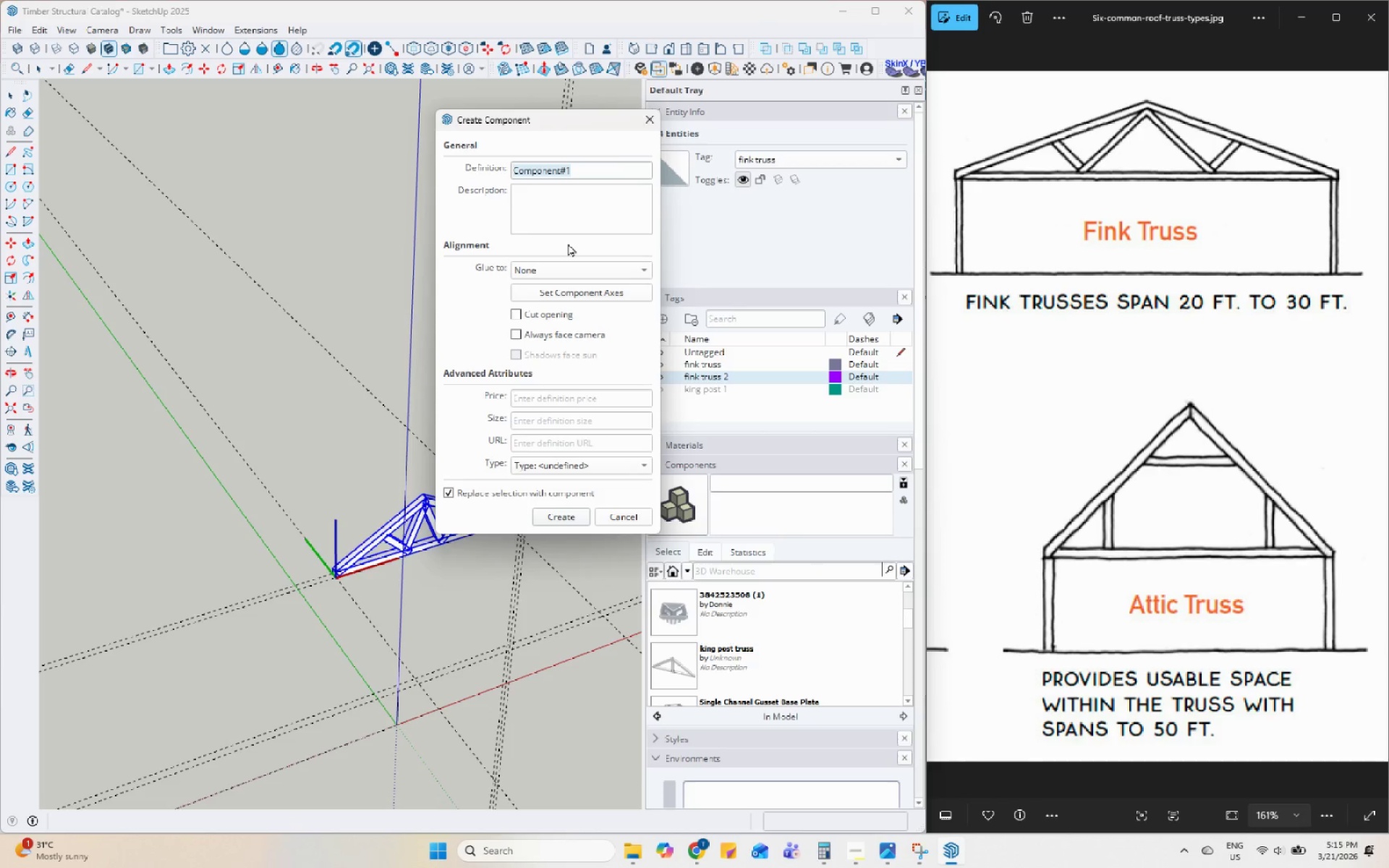 
type(Fink Truss)
 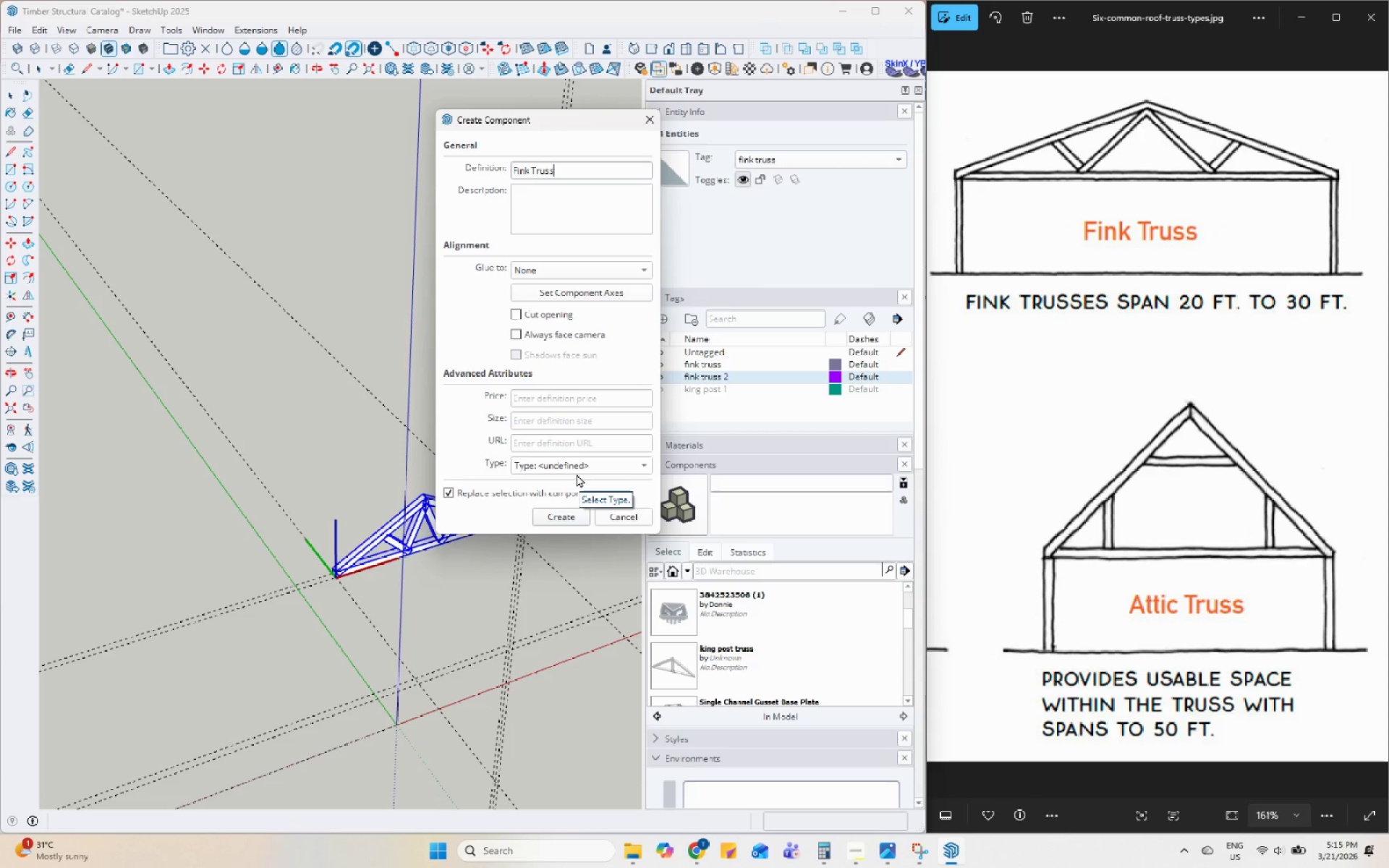 
left_click([570, 519])
 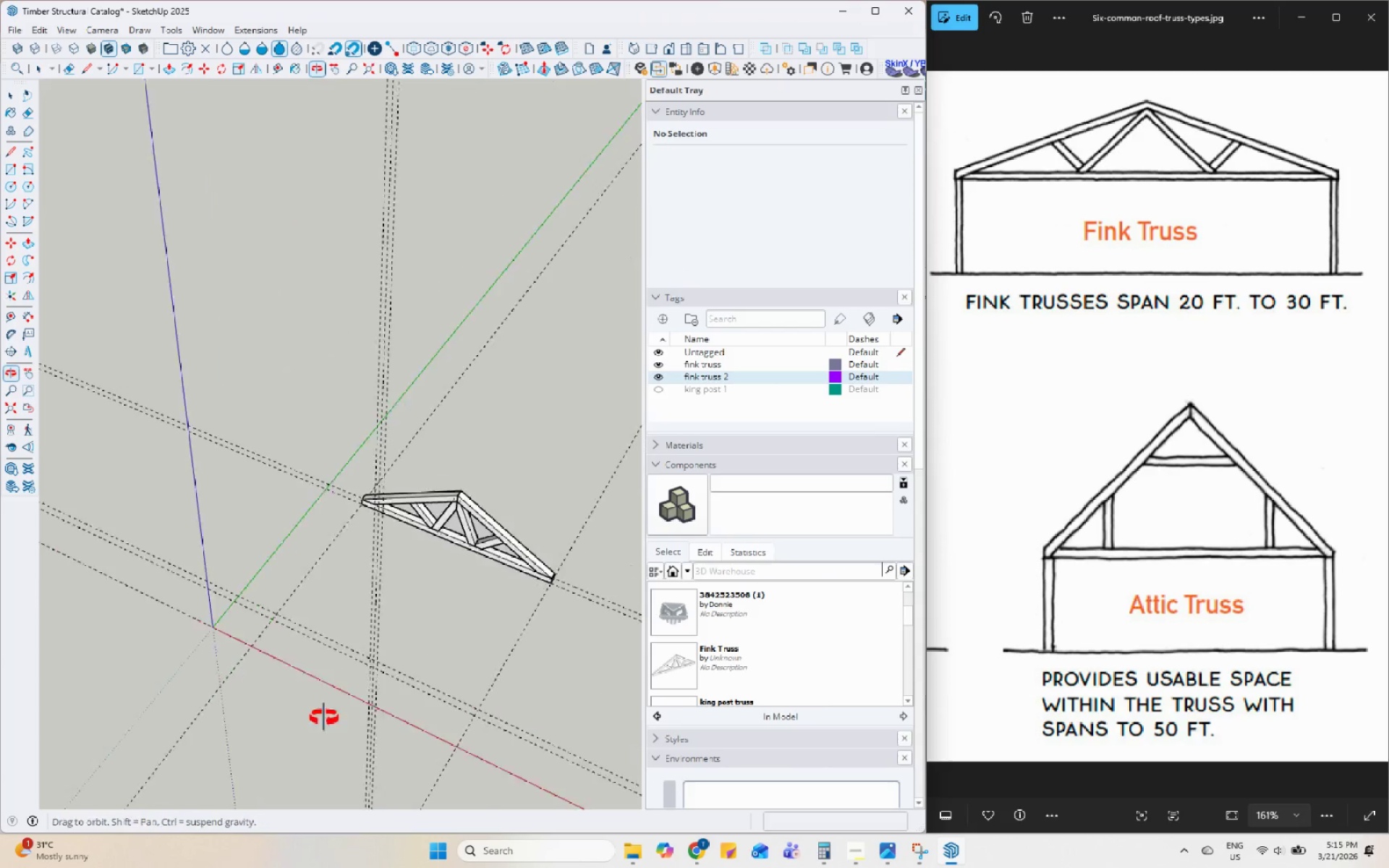 
scroll: coordinate [354, 484], scroll_direction: up, amount: 1.0
 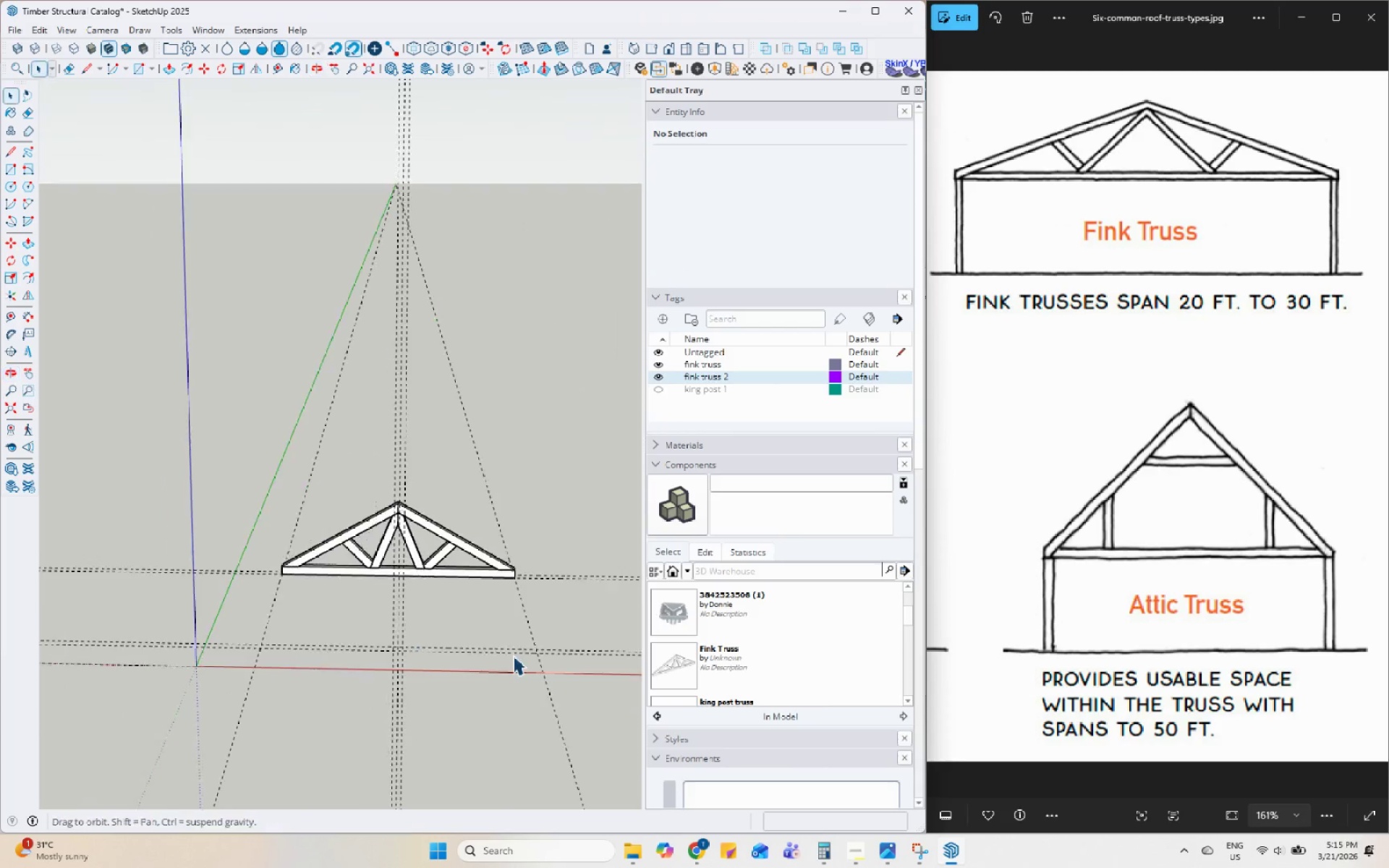 
left_click([445, 606])
 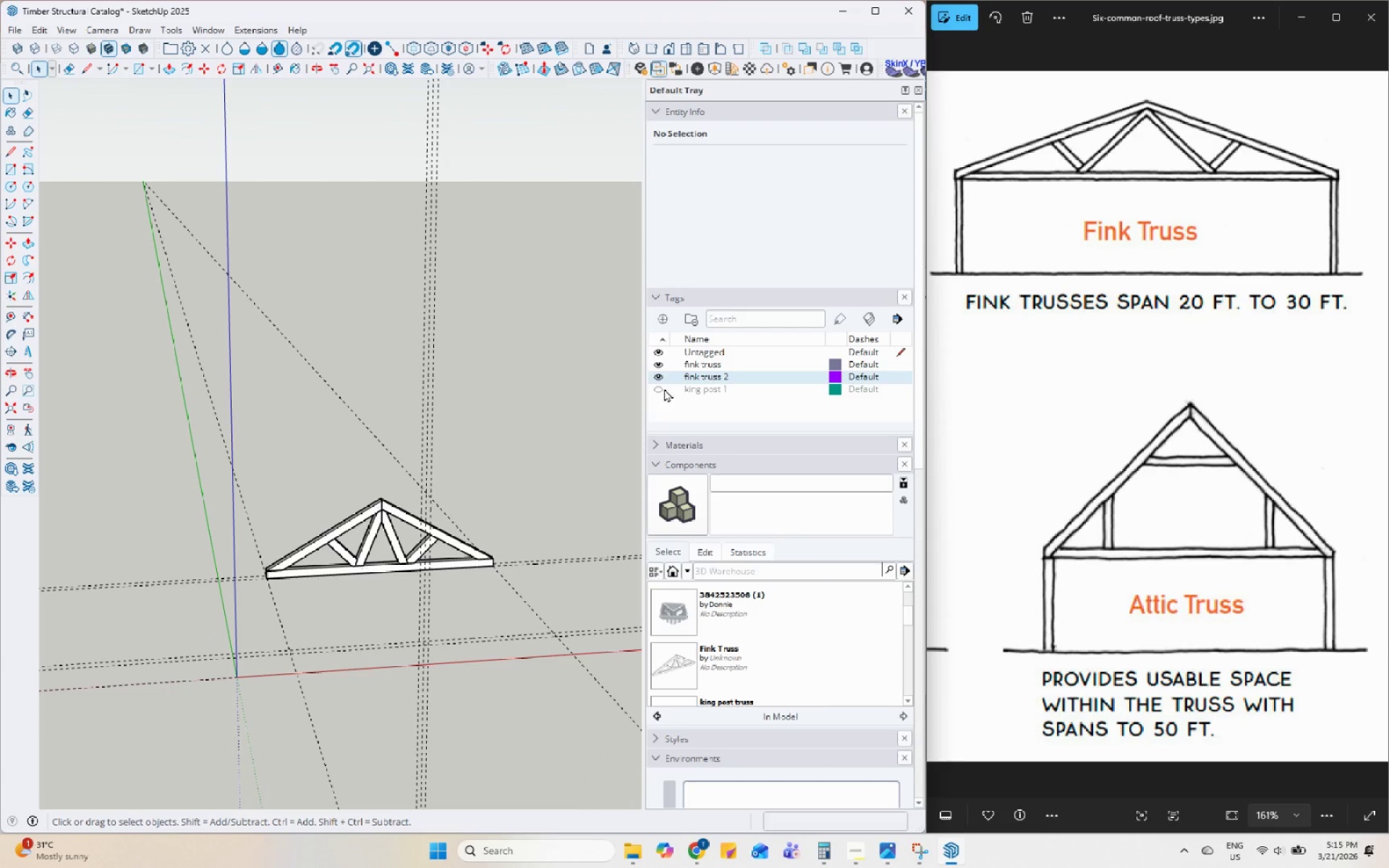 
left_click([659, 368])
 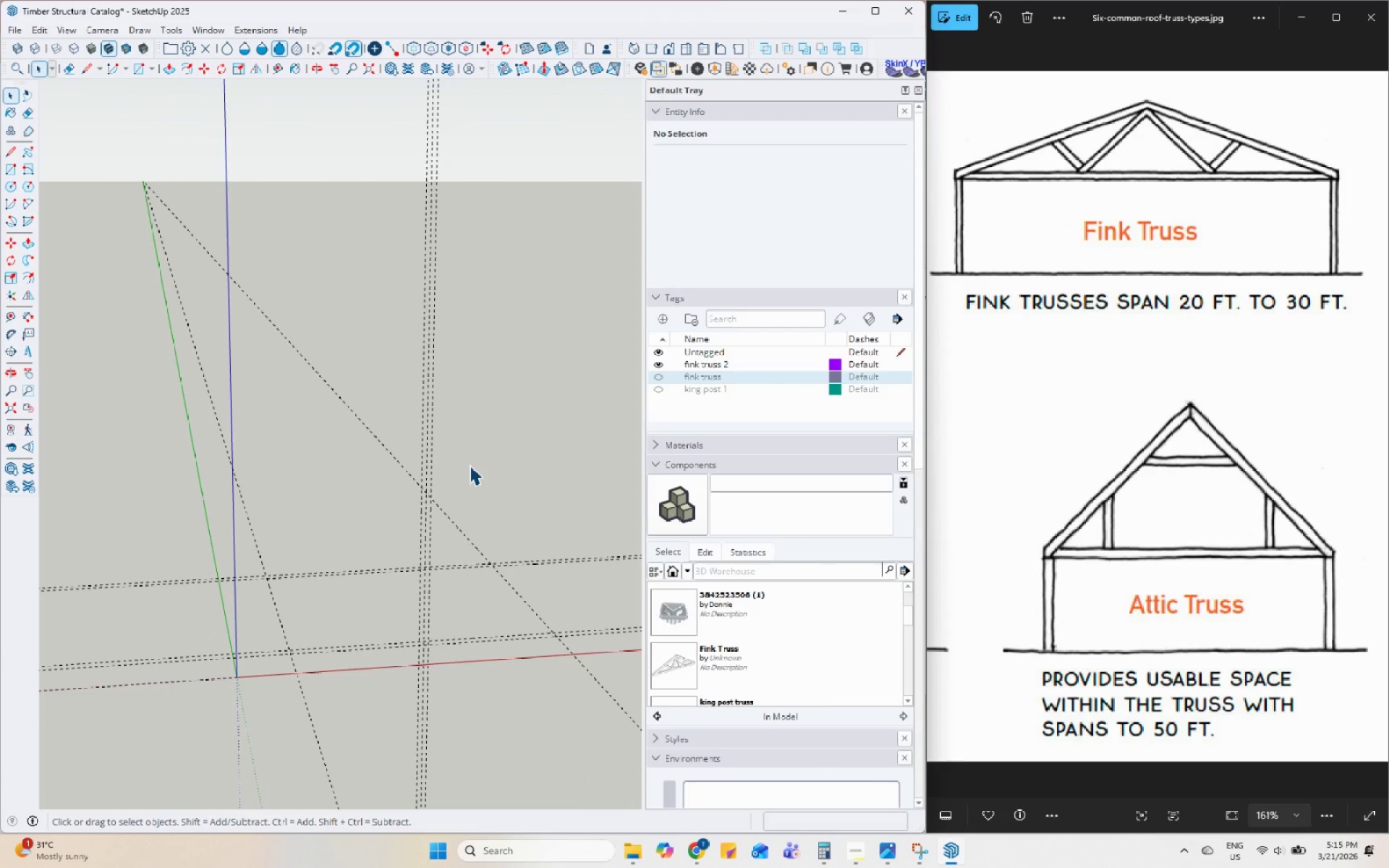 
scroll: coordinate [470, 466], scroll_direction: down, amount: 3.0
 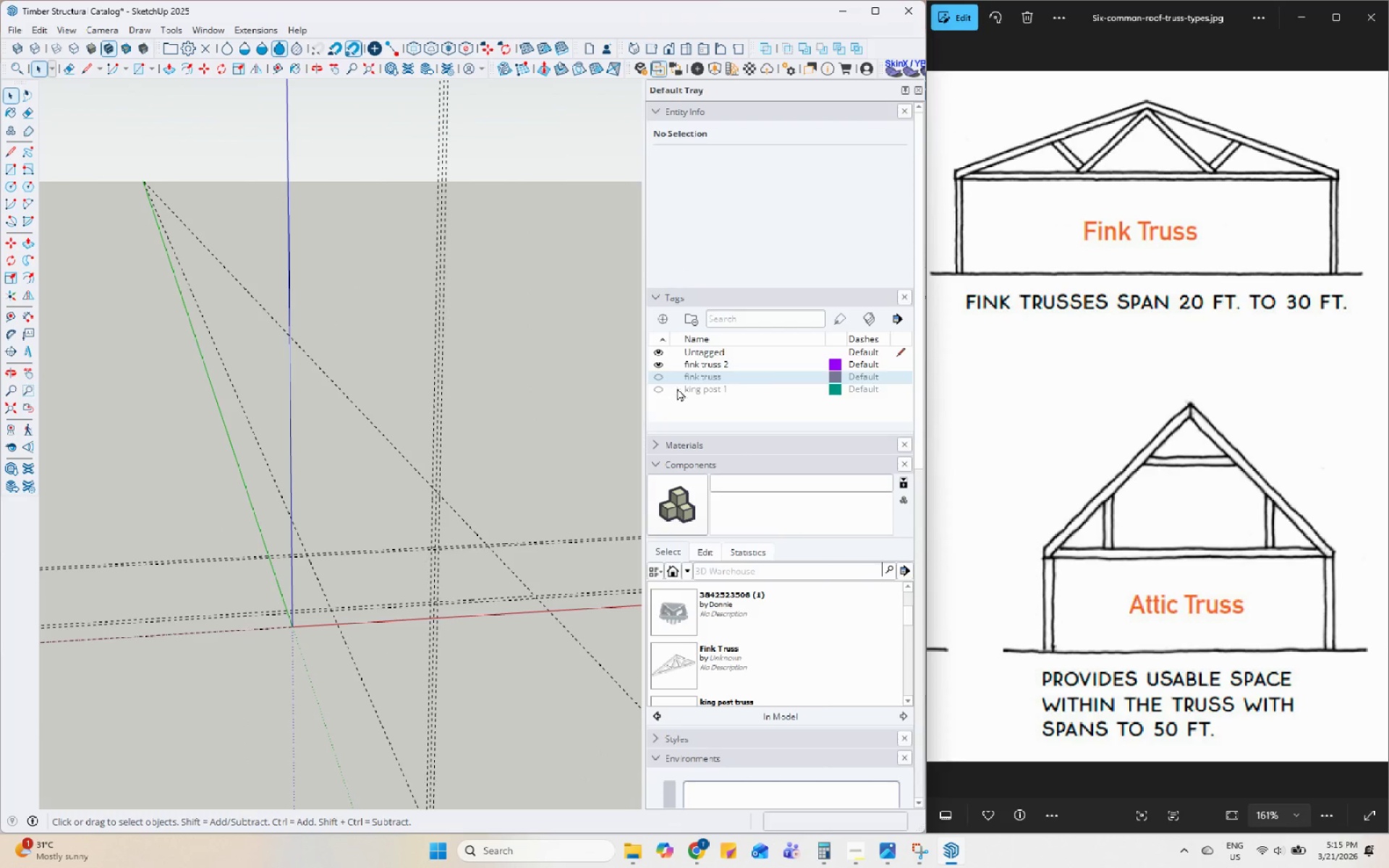 
left_click([721, 360])
 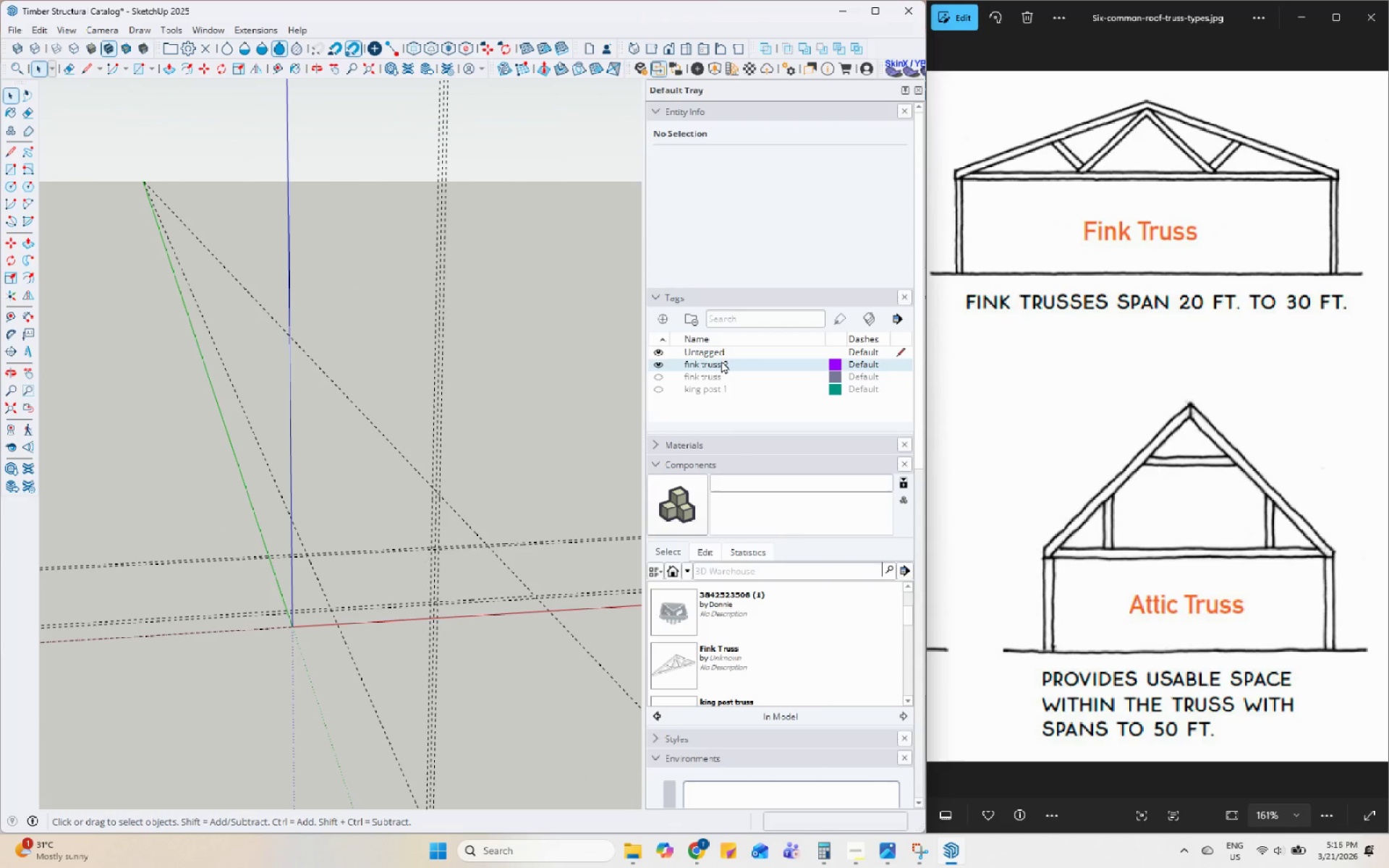 
right_click([721, 360])
 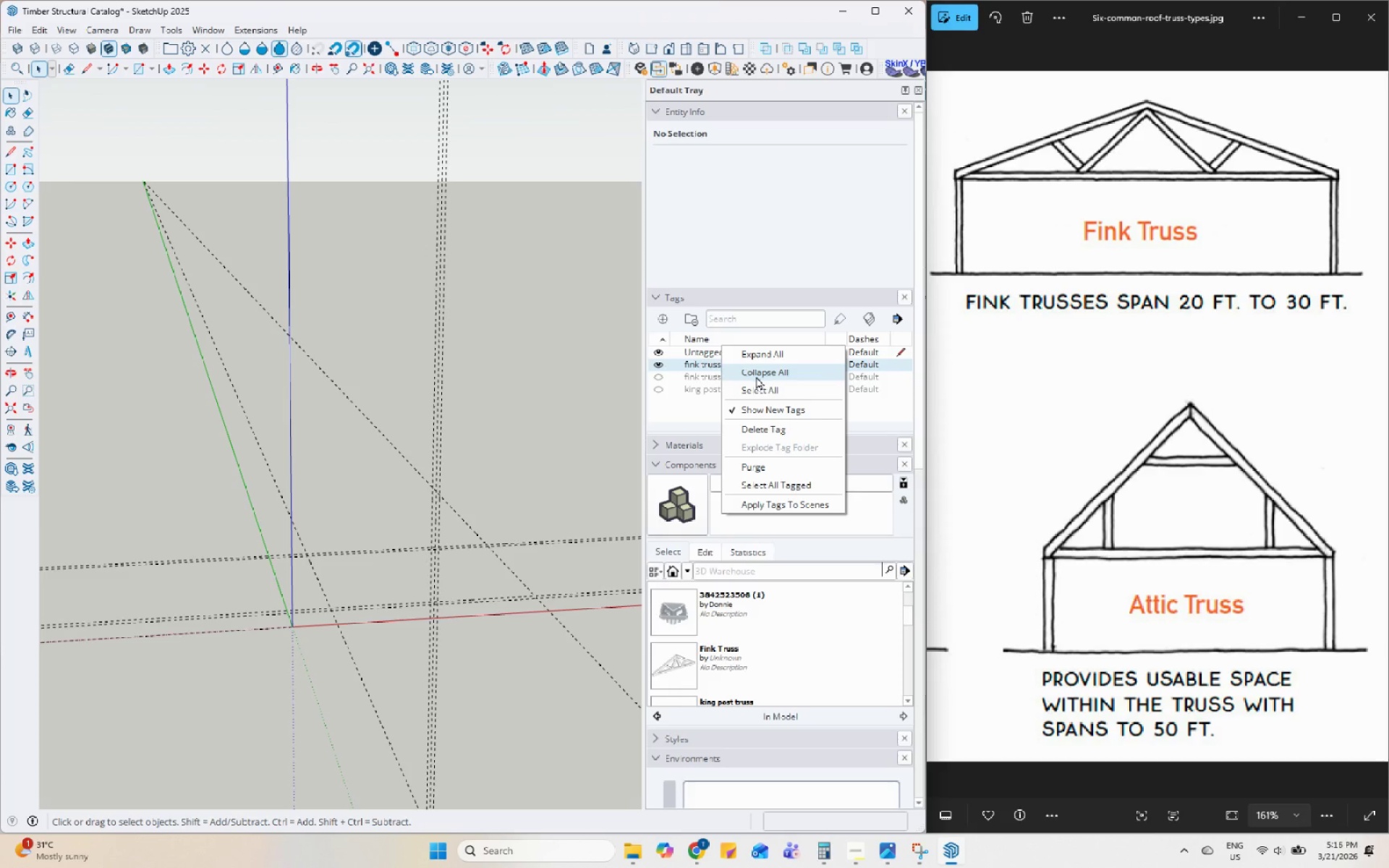 
left_click([431, 406])
 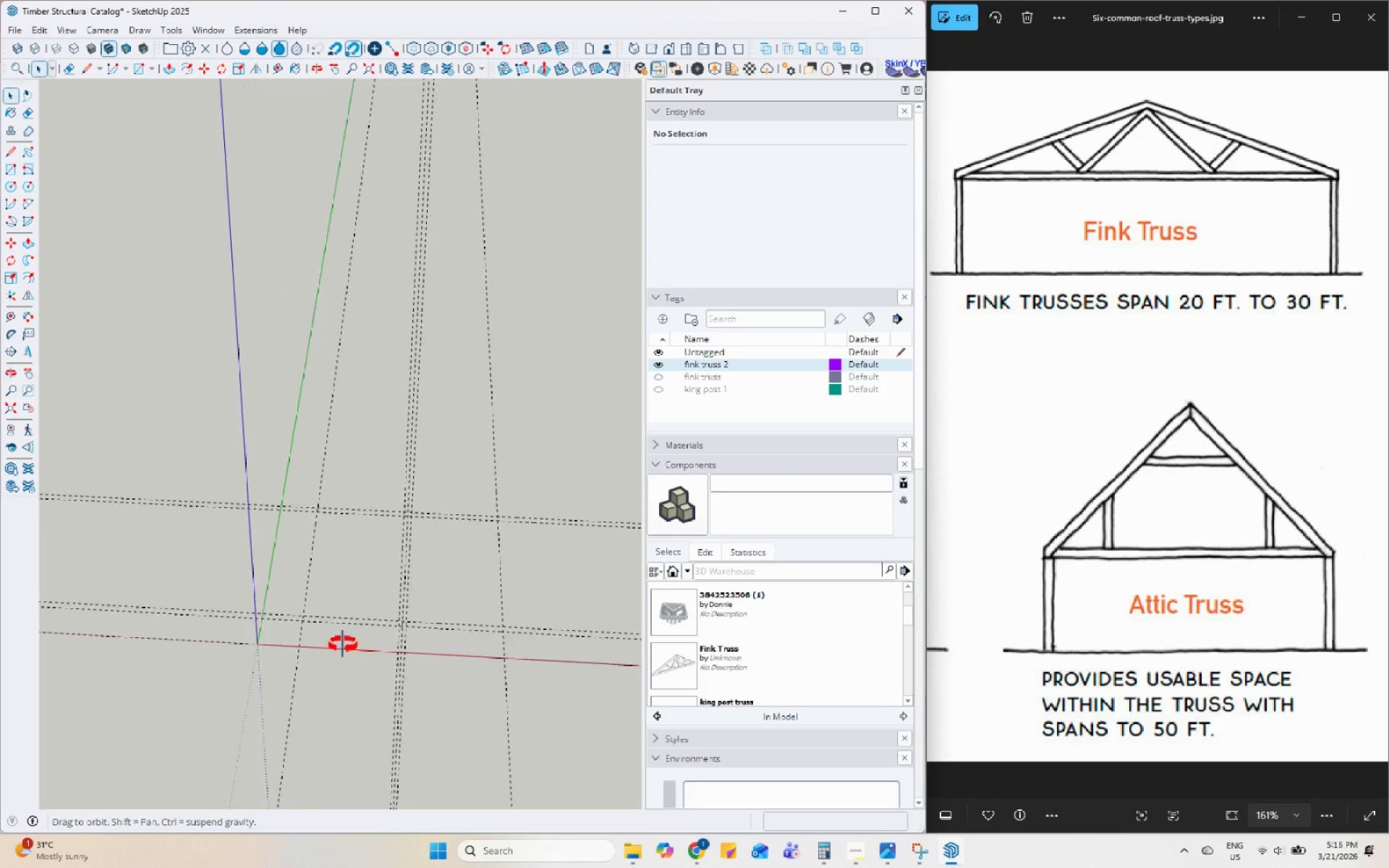 
scroll: coordinate [451, 666], scroll_direction: up, amount: 3.0
 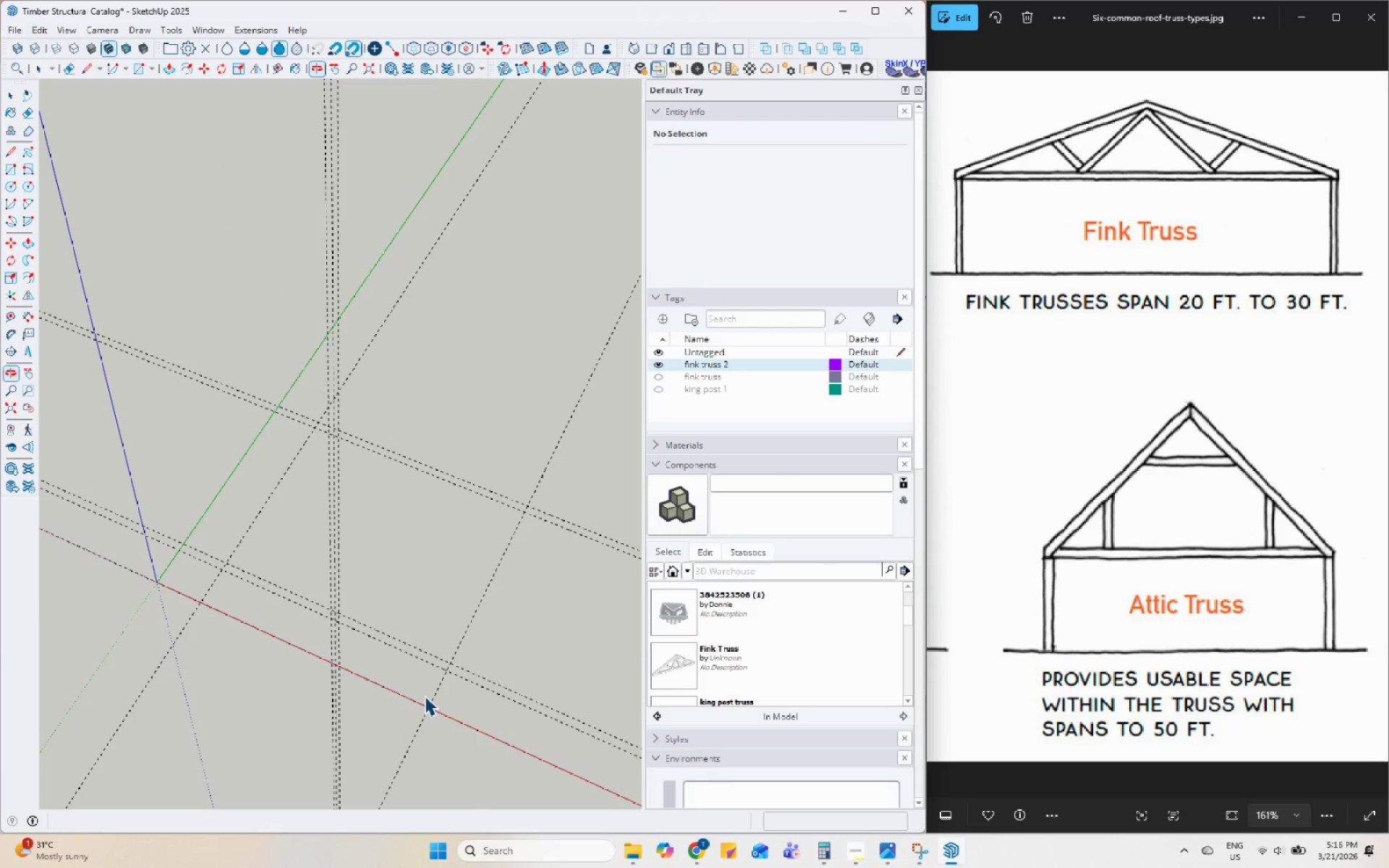 
key(T)
 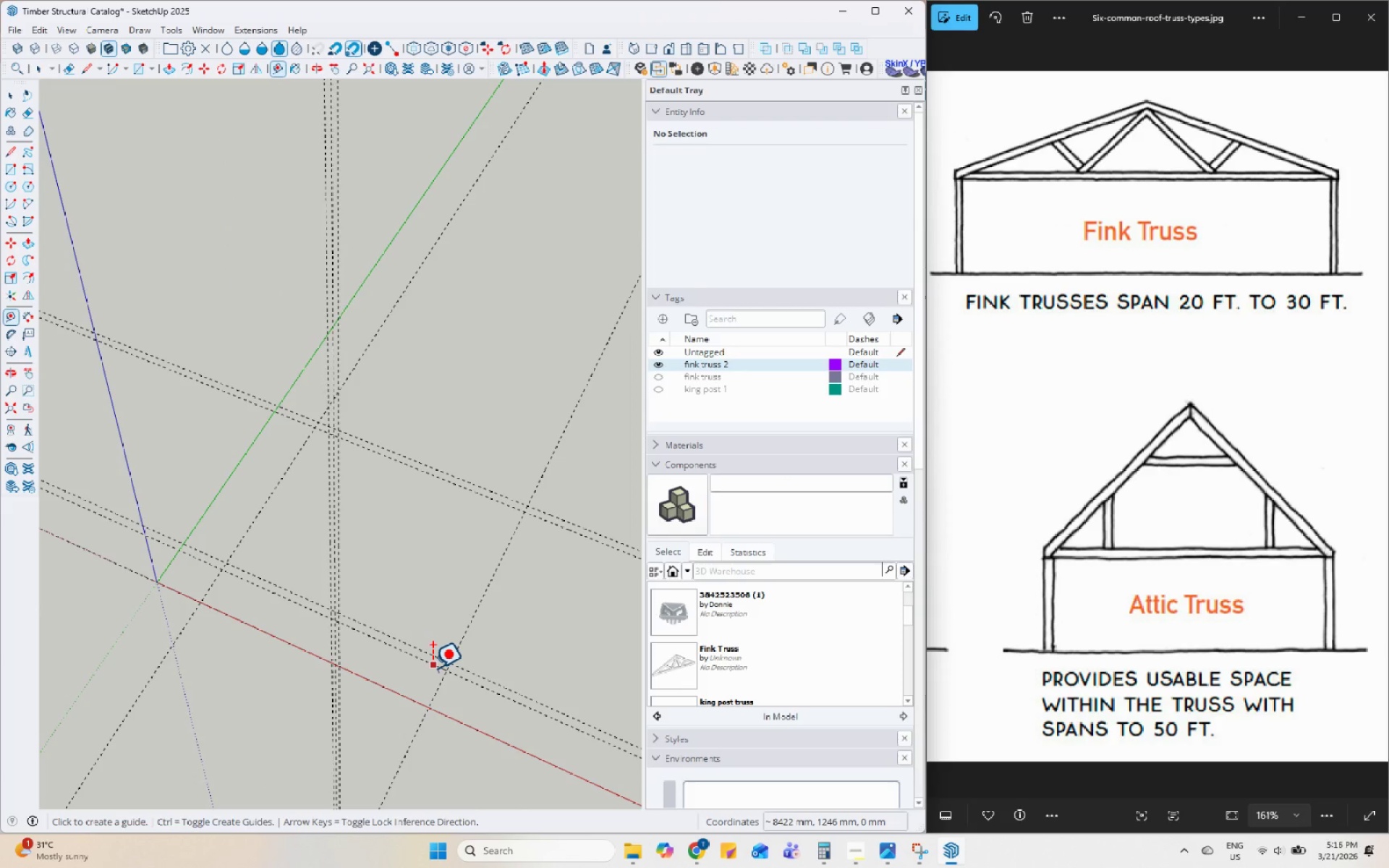 
left_click([433, 668])
 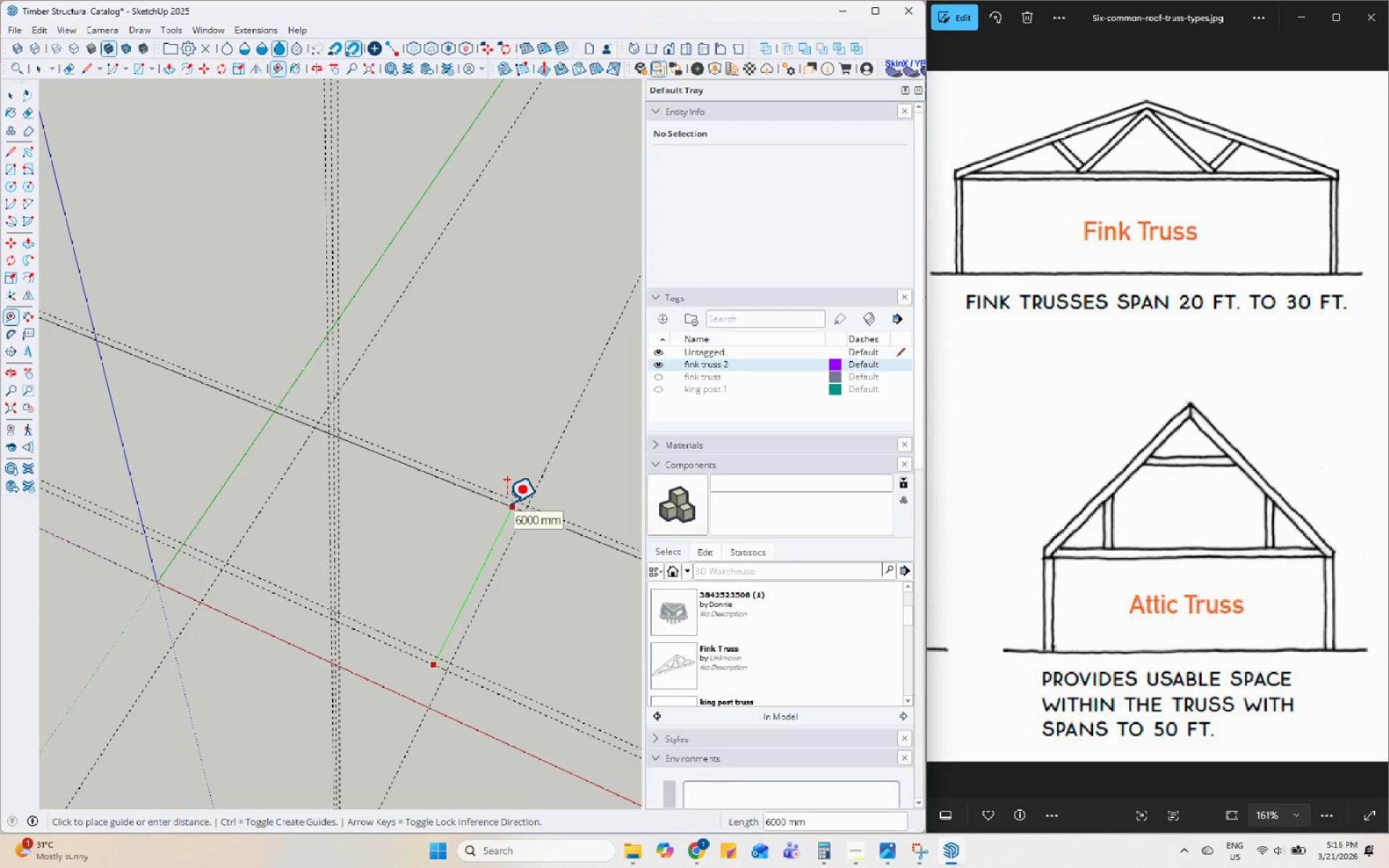 
key(Space)
 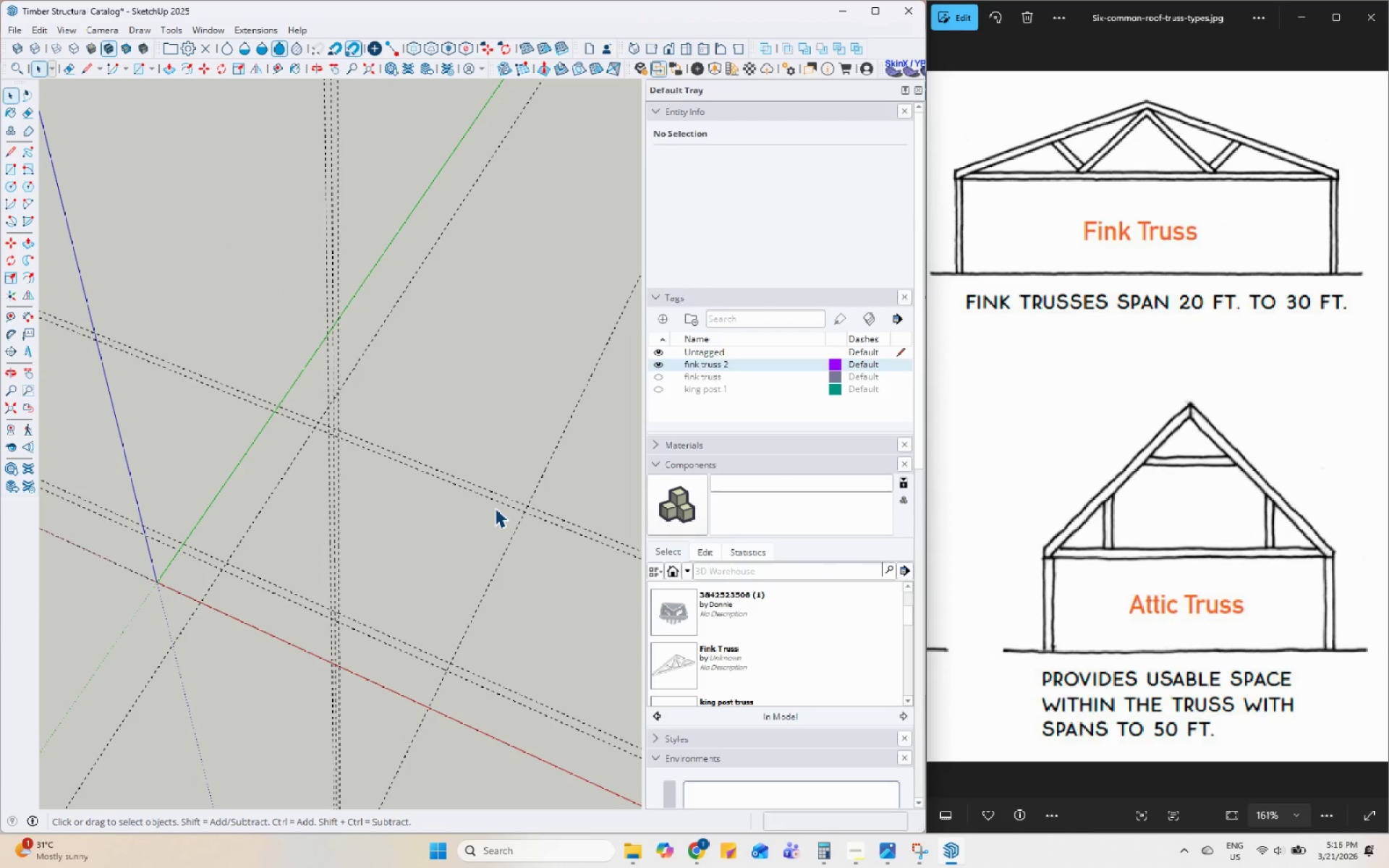 
key(T)
 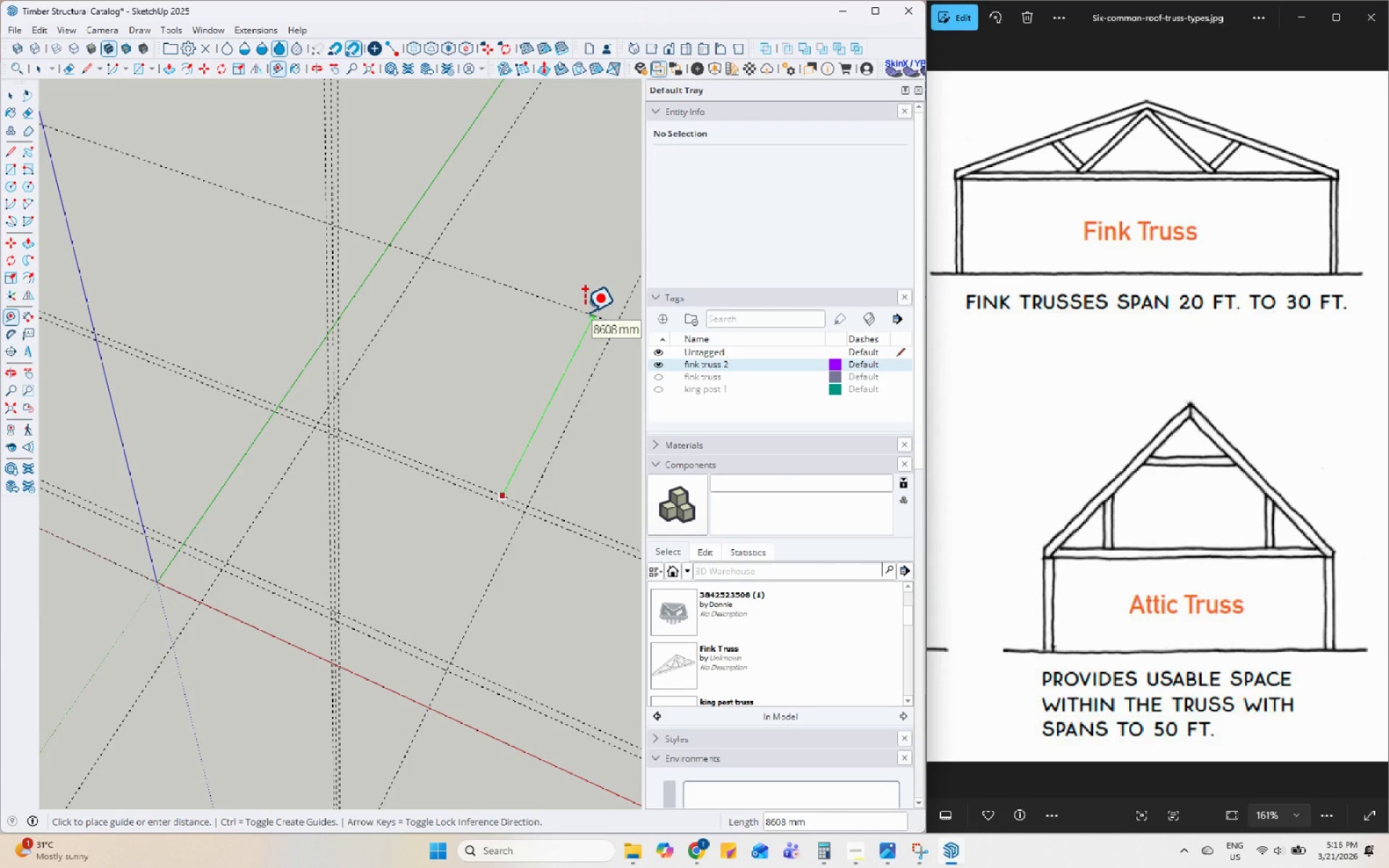 
type(6000)
 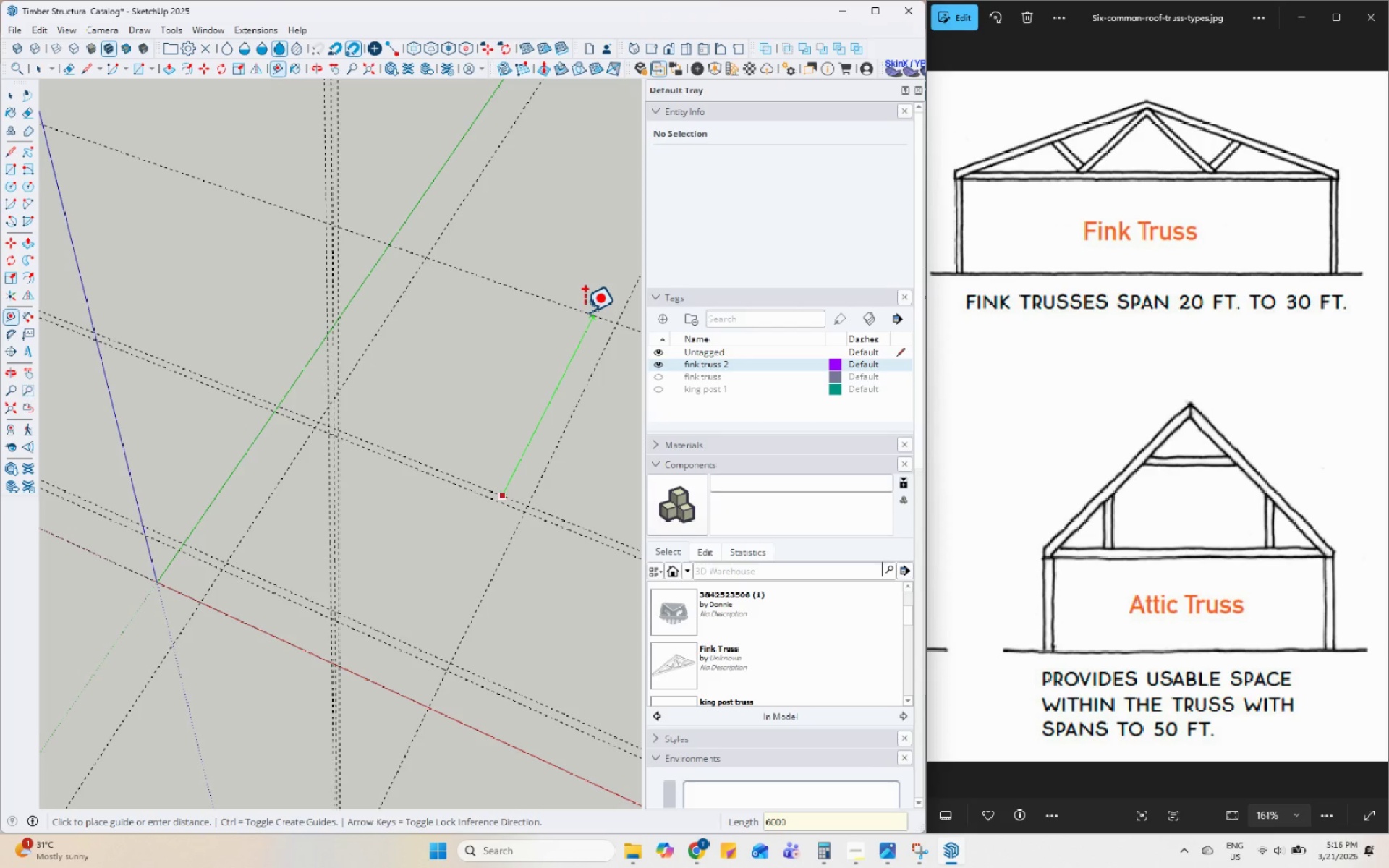 
key(Enter)
 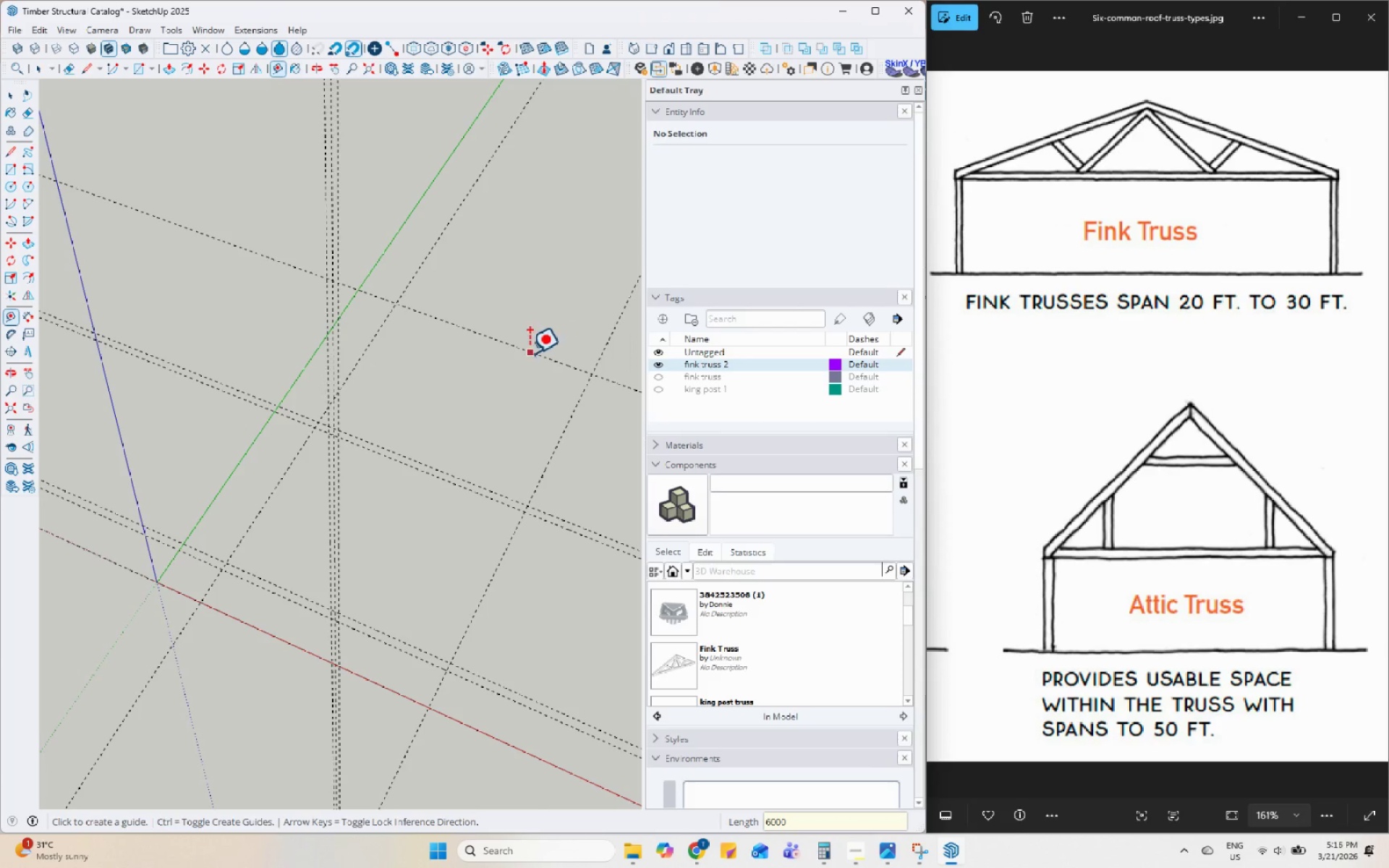 
left_click_drag(start_coordinate=[535, 350], to_coordinate=[540, 346])
 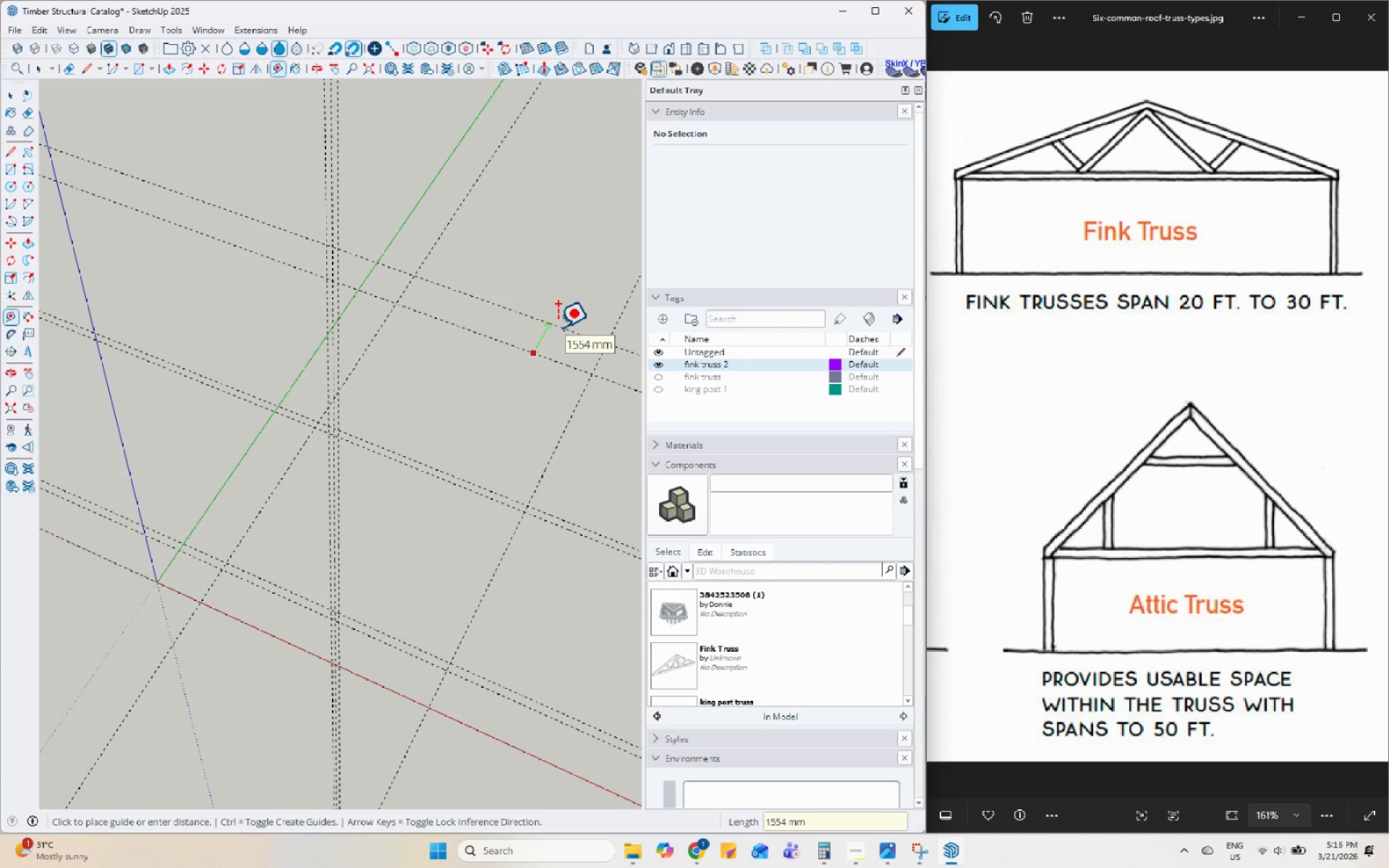 
key(Numpad2)
 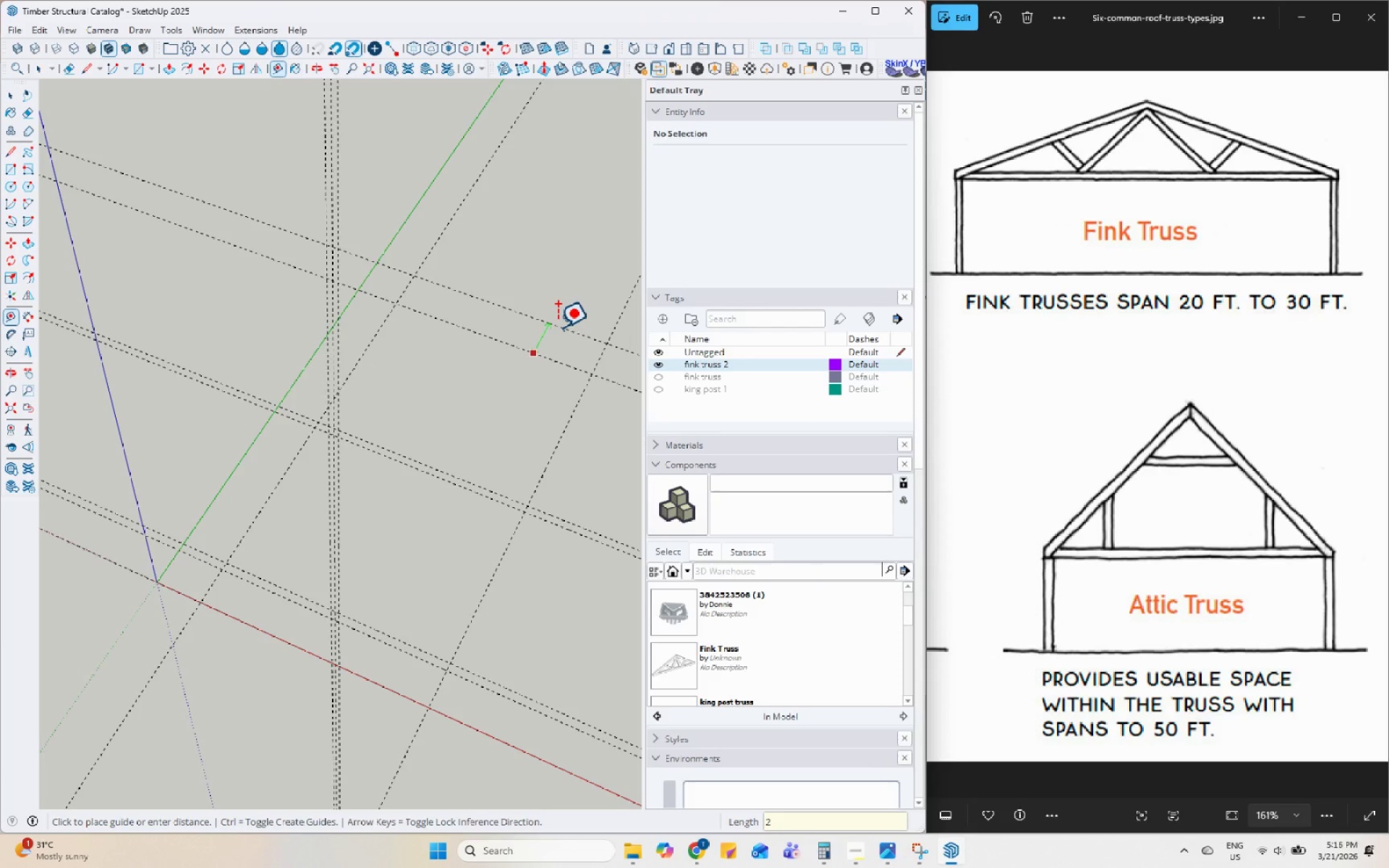 
key(Numpad5)
 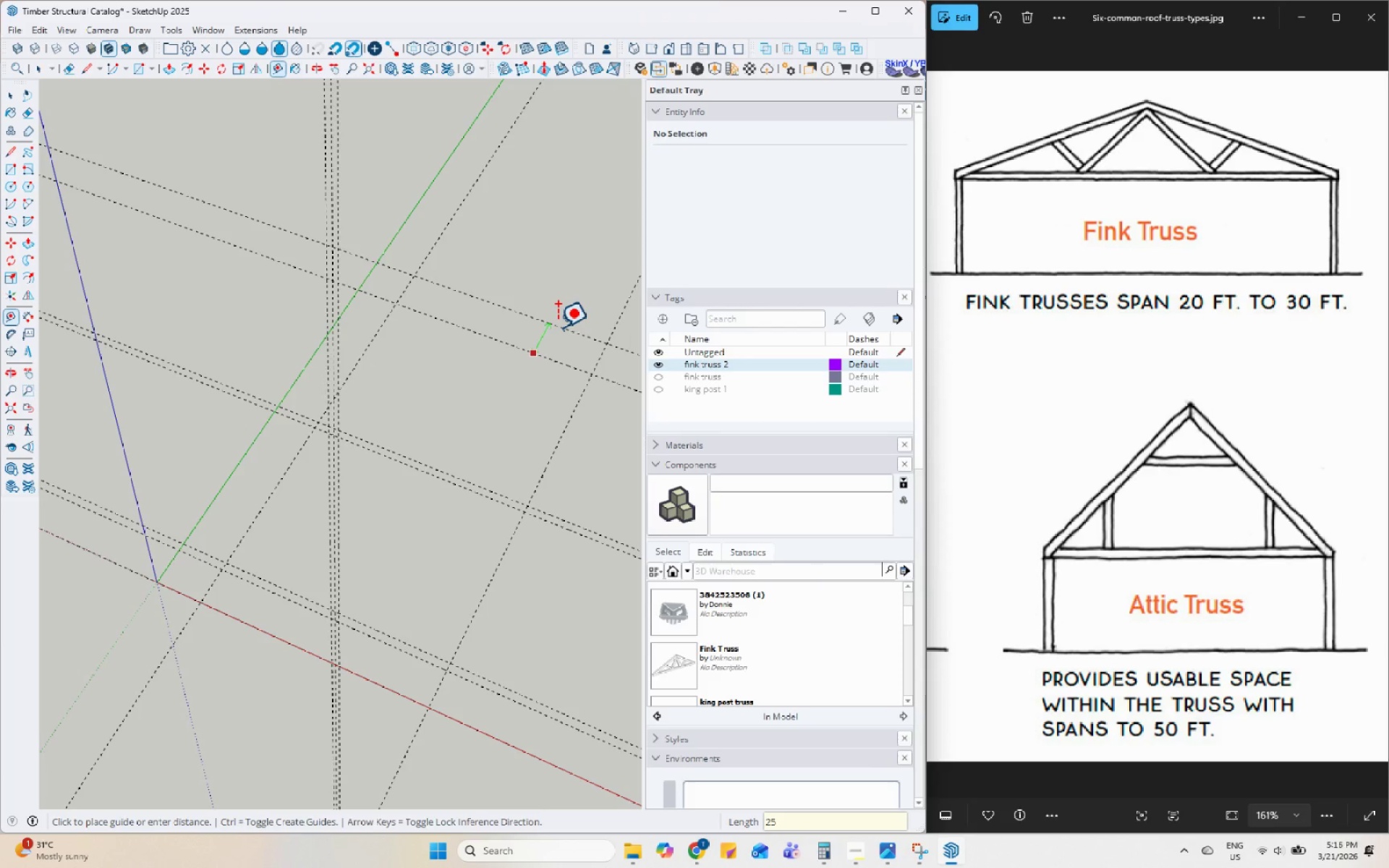 
key(Numpad4)
 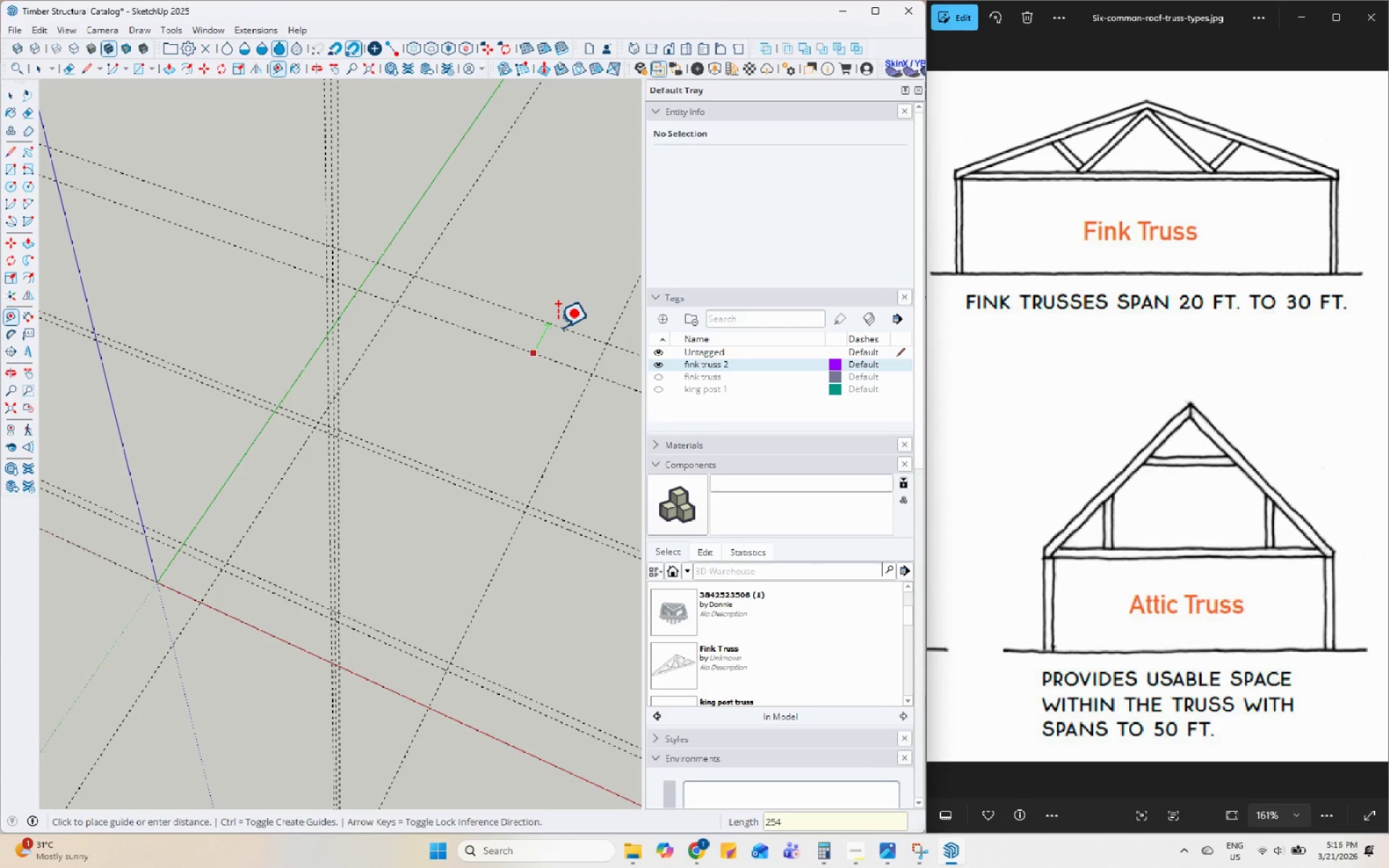 
key(NumpadEnter)
 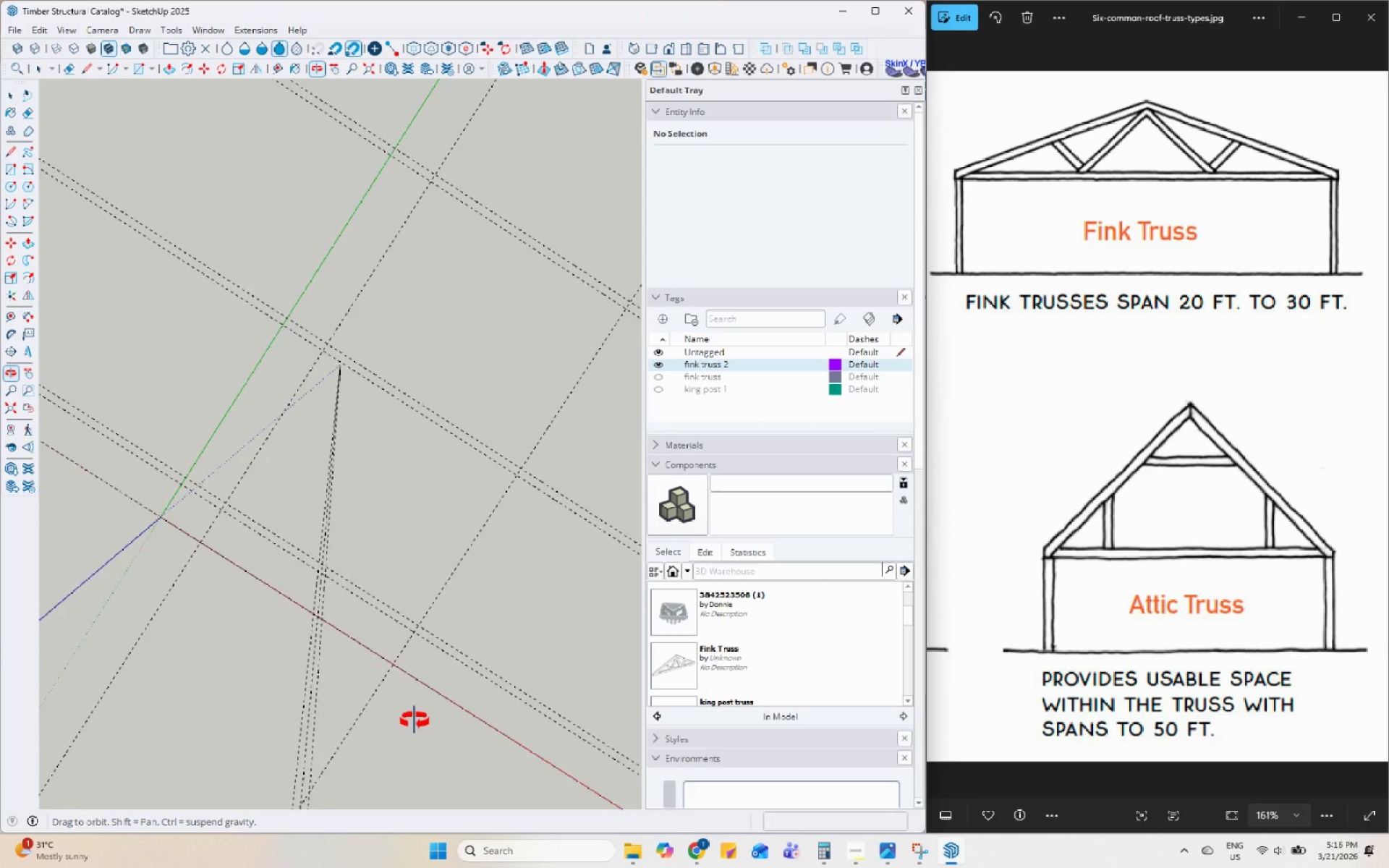 
scroll: coordinate [463, 443], scroll_direction: up, amount: 6.0
 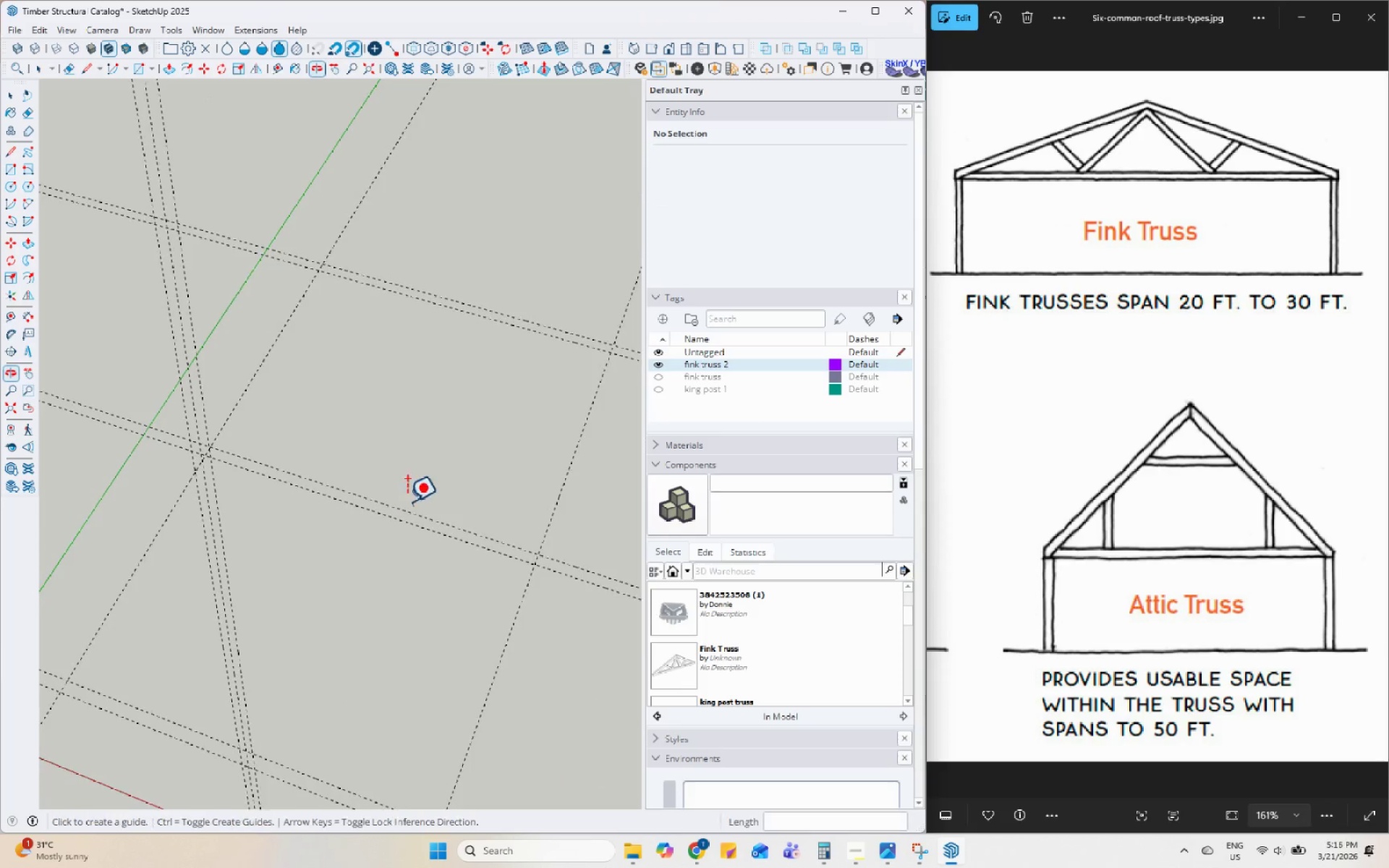 
key(R)
 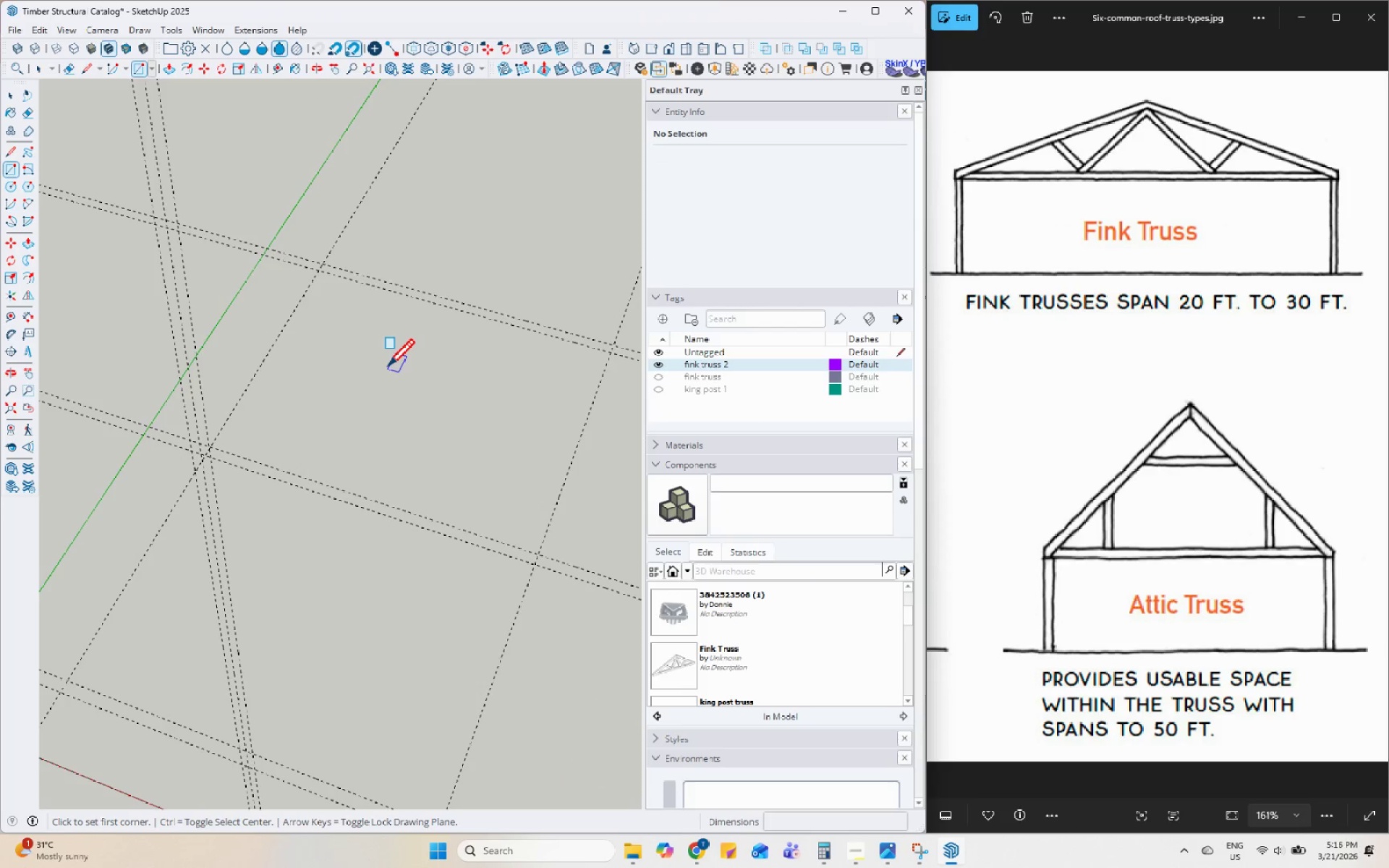 
key(Escape)
 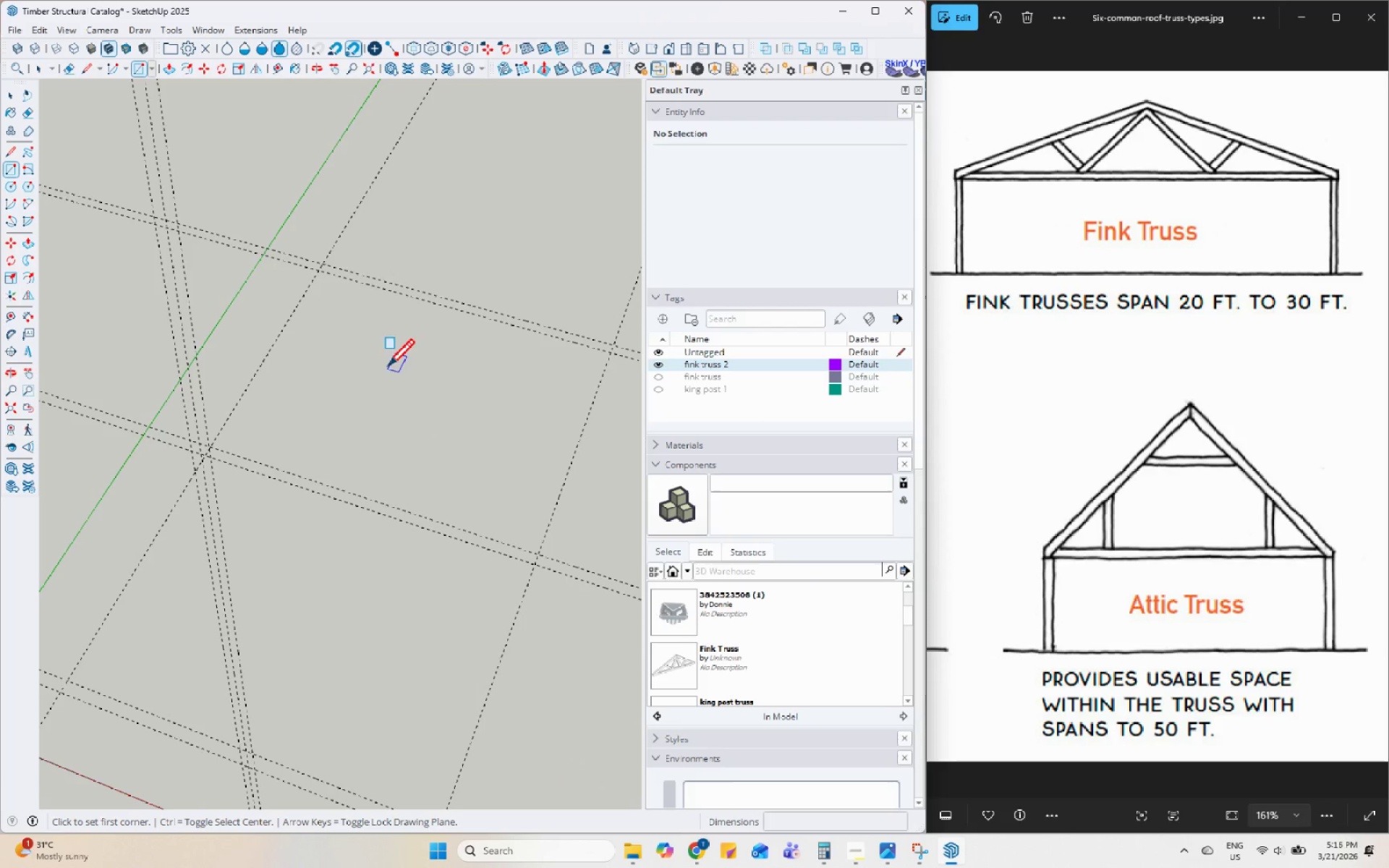 
key(Escape)
 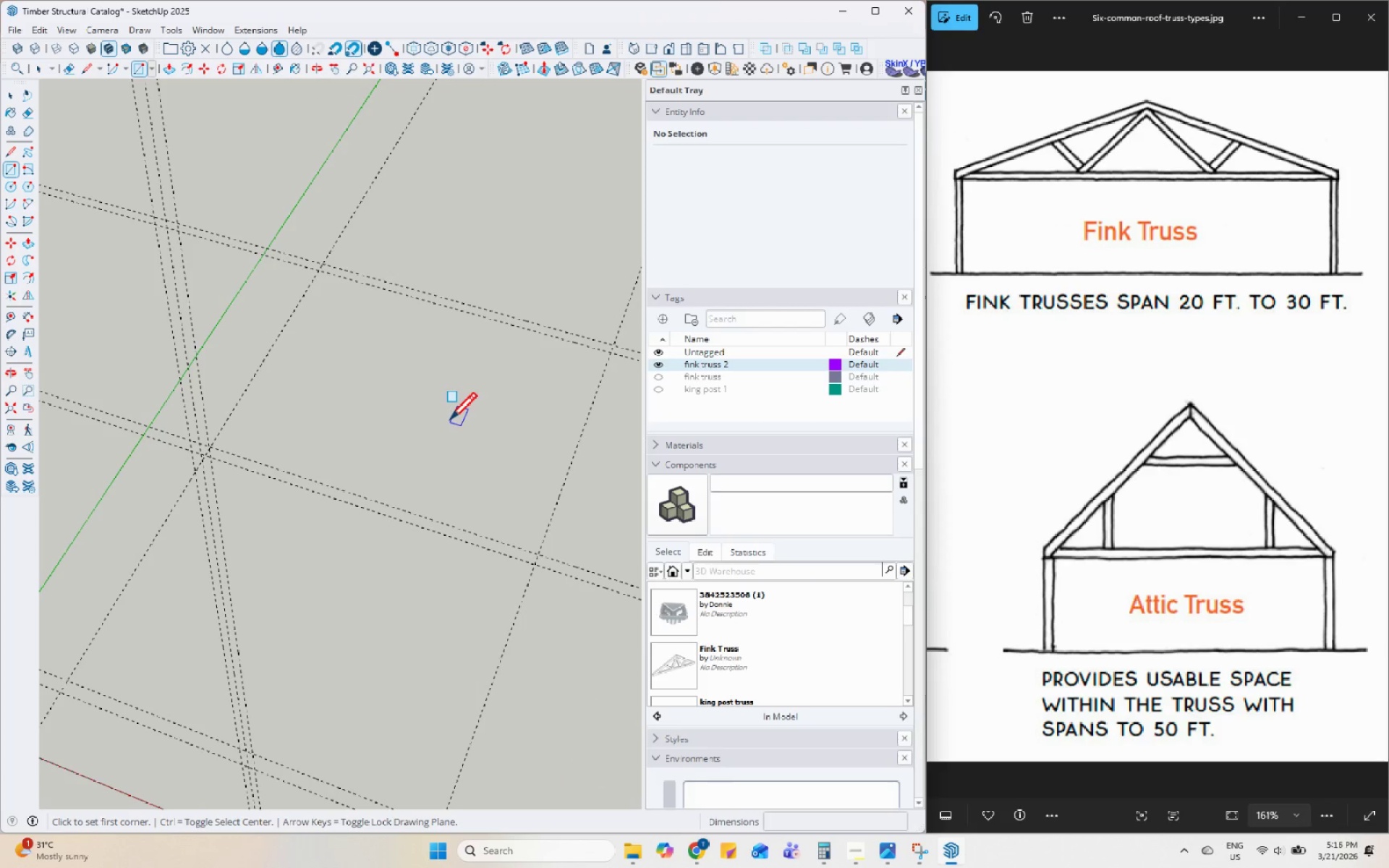 
key(Space)
 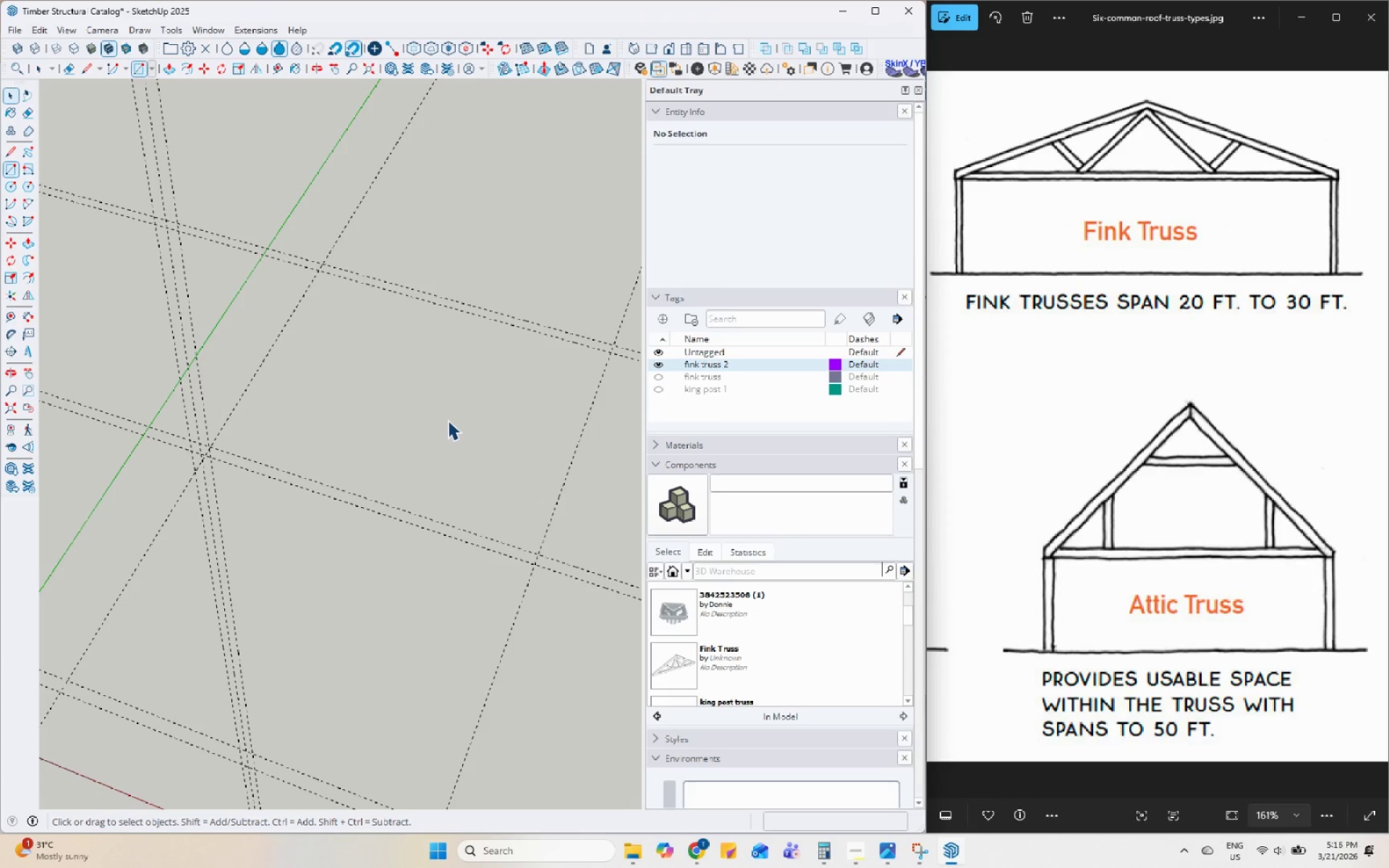 
left_click([448, 420])
 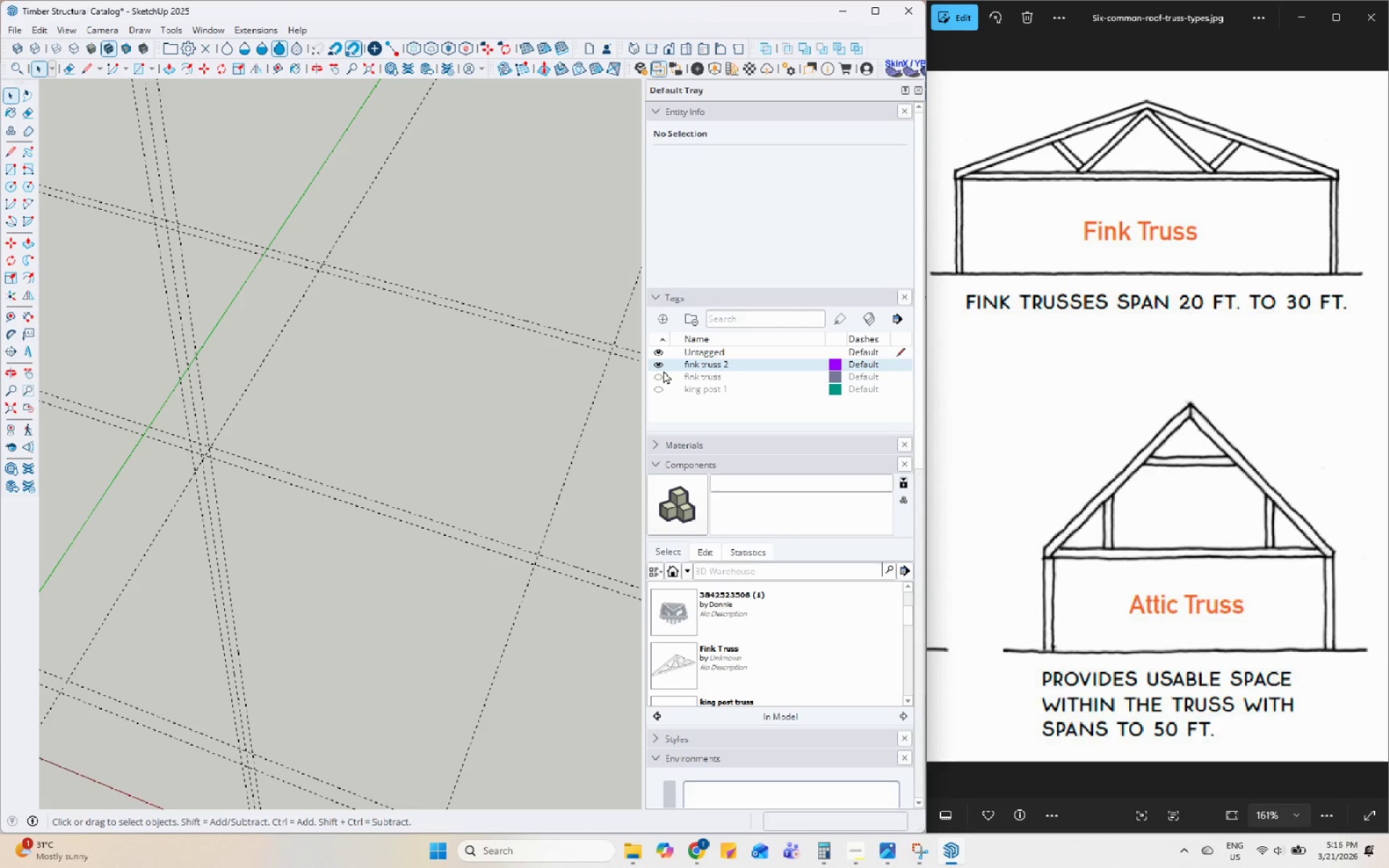 
left_click([661, 375])
 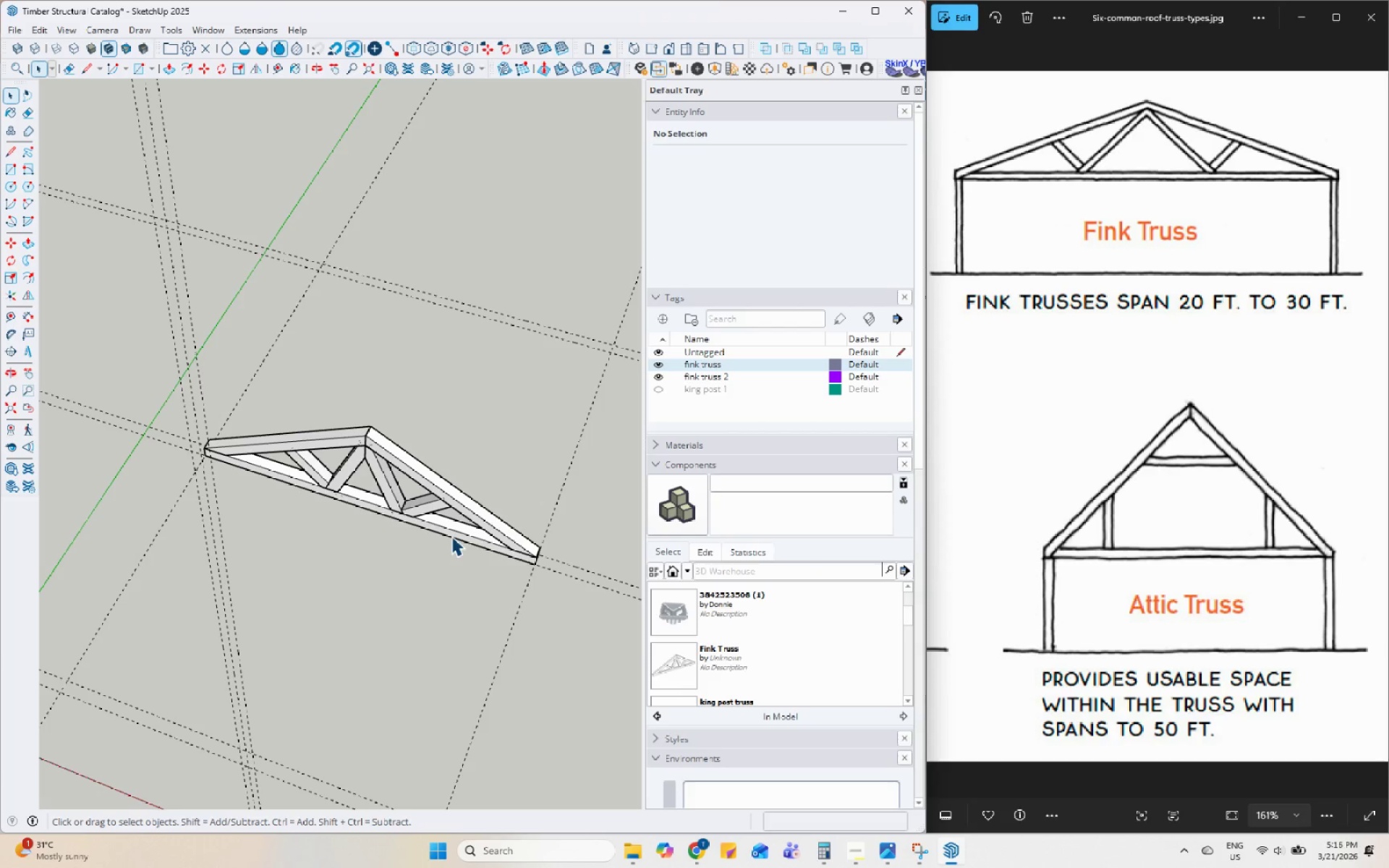 
double_click([457, 532])
 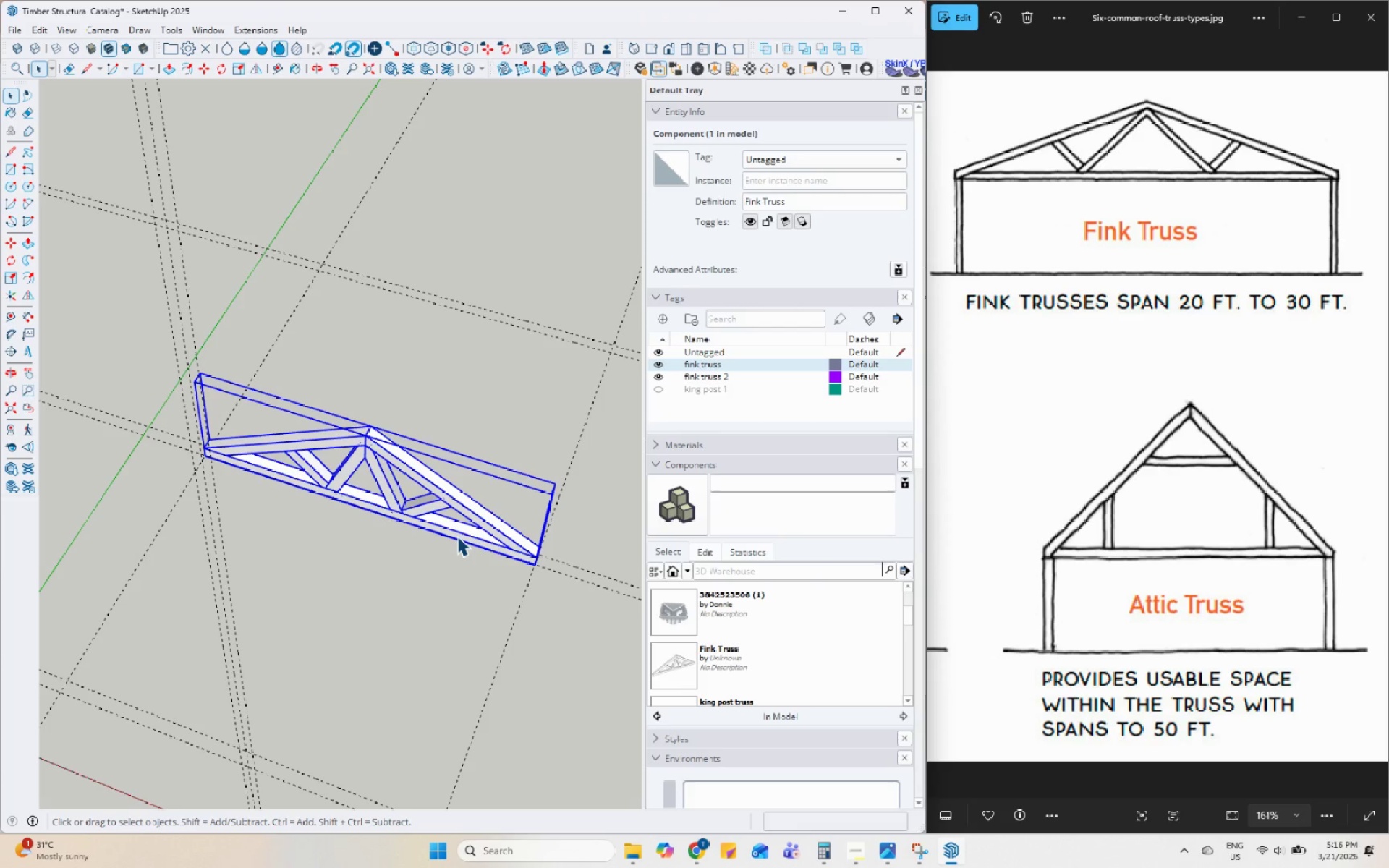 
right_click([465, 531])
 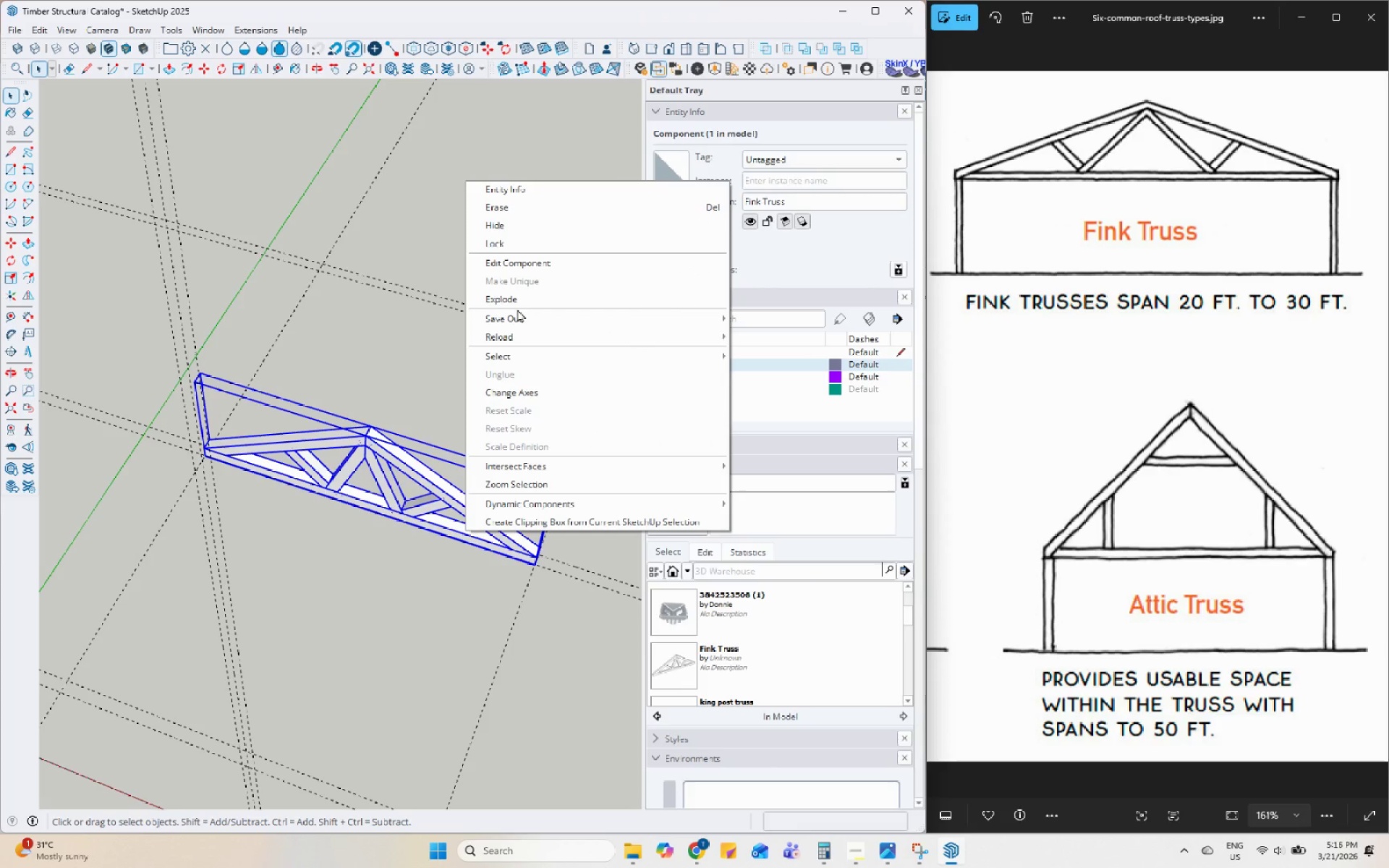 
left_click([525, 297])
 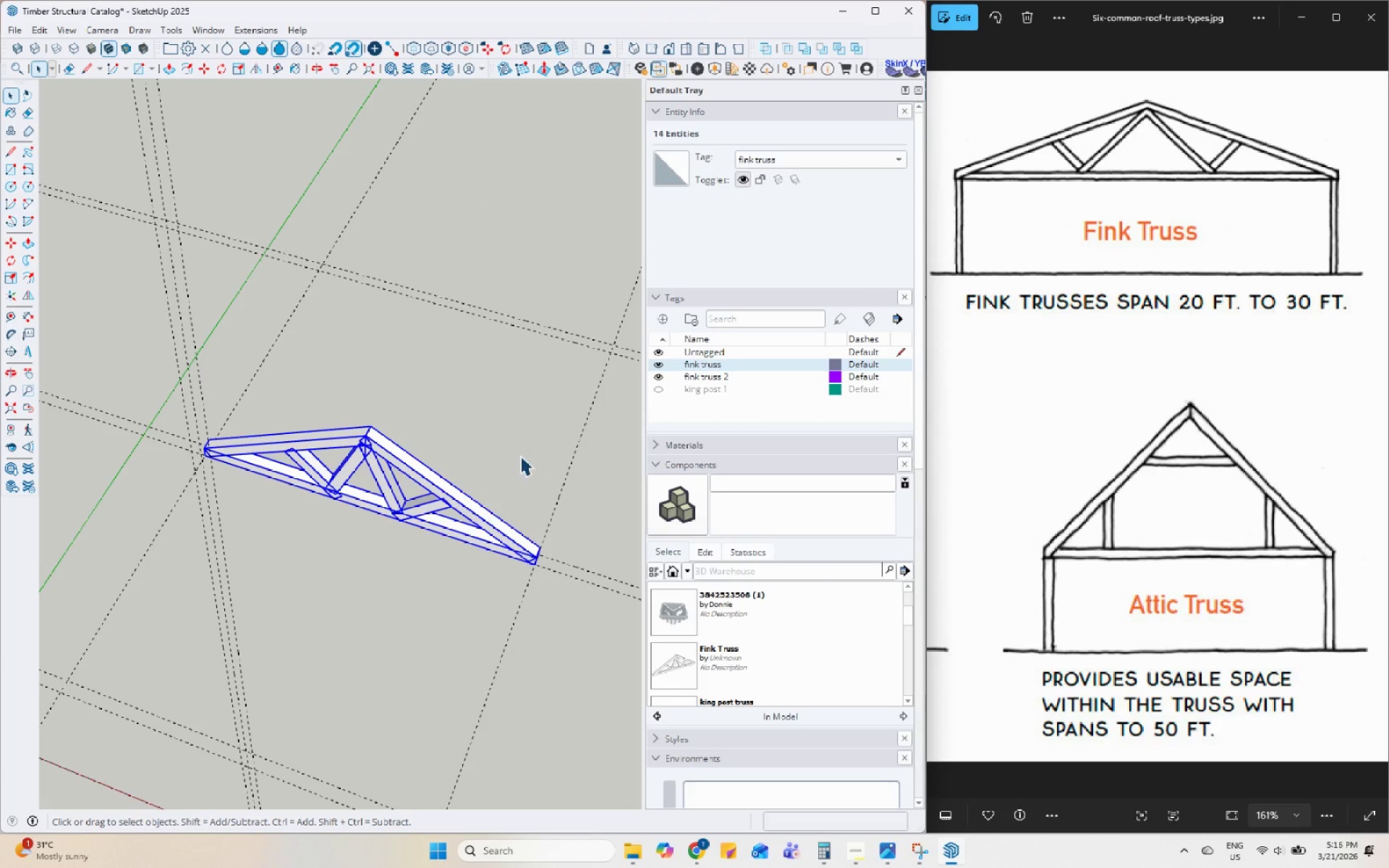 
double_click([469, 534])
 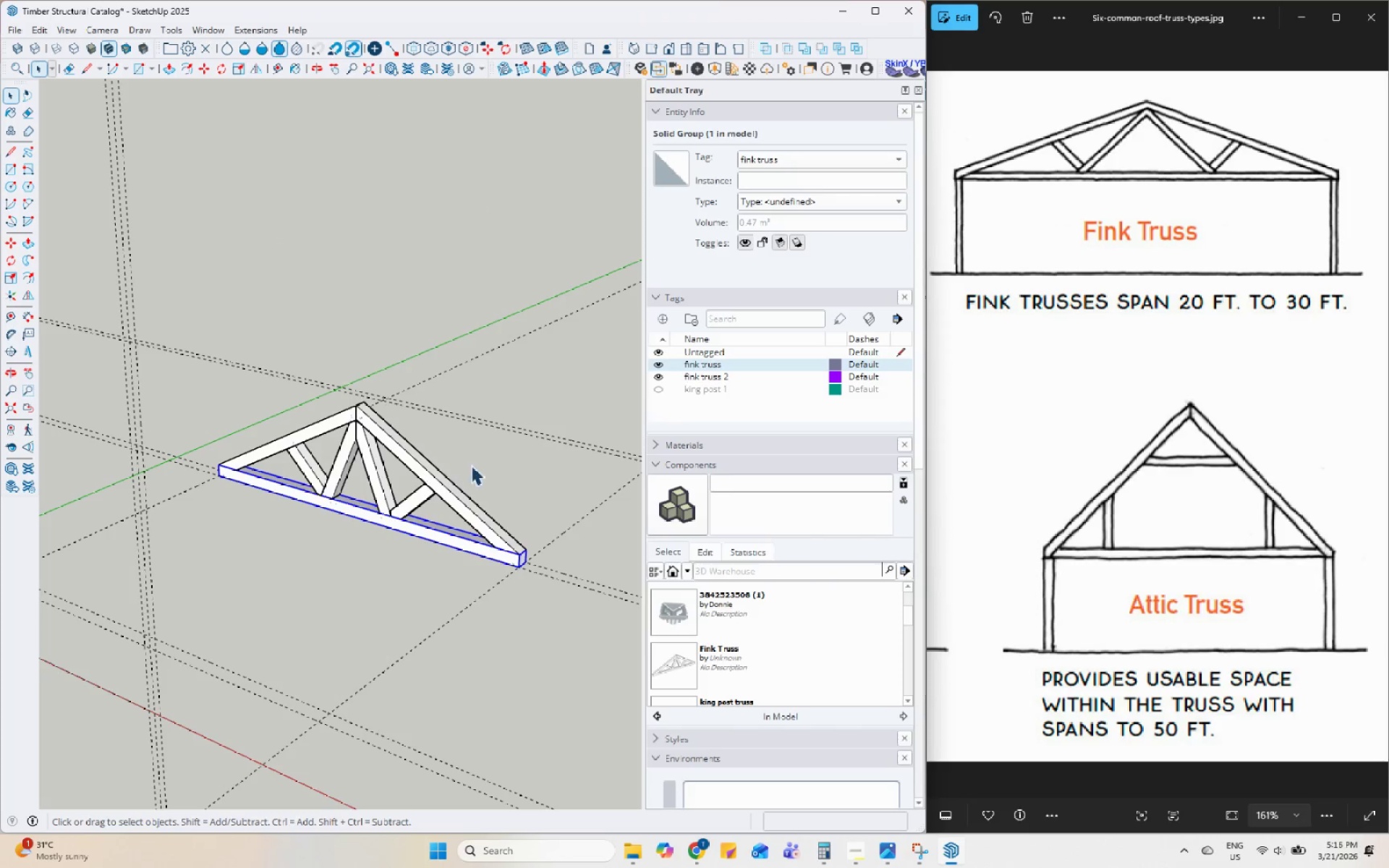 
key(M)
 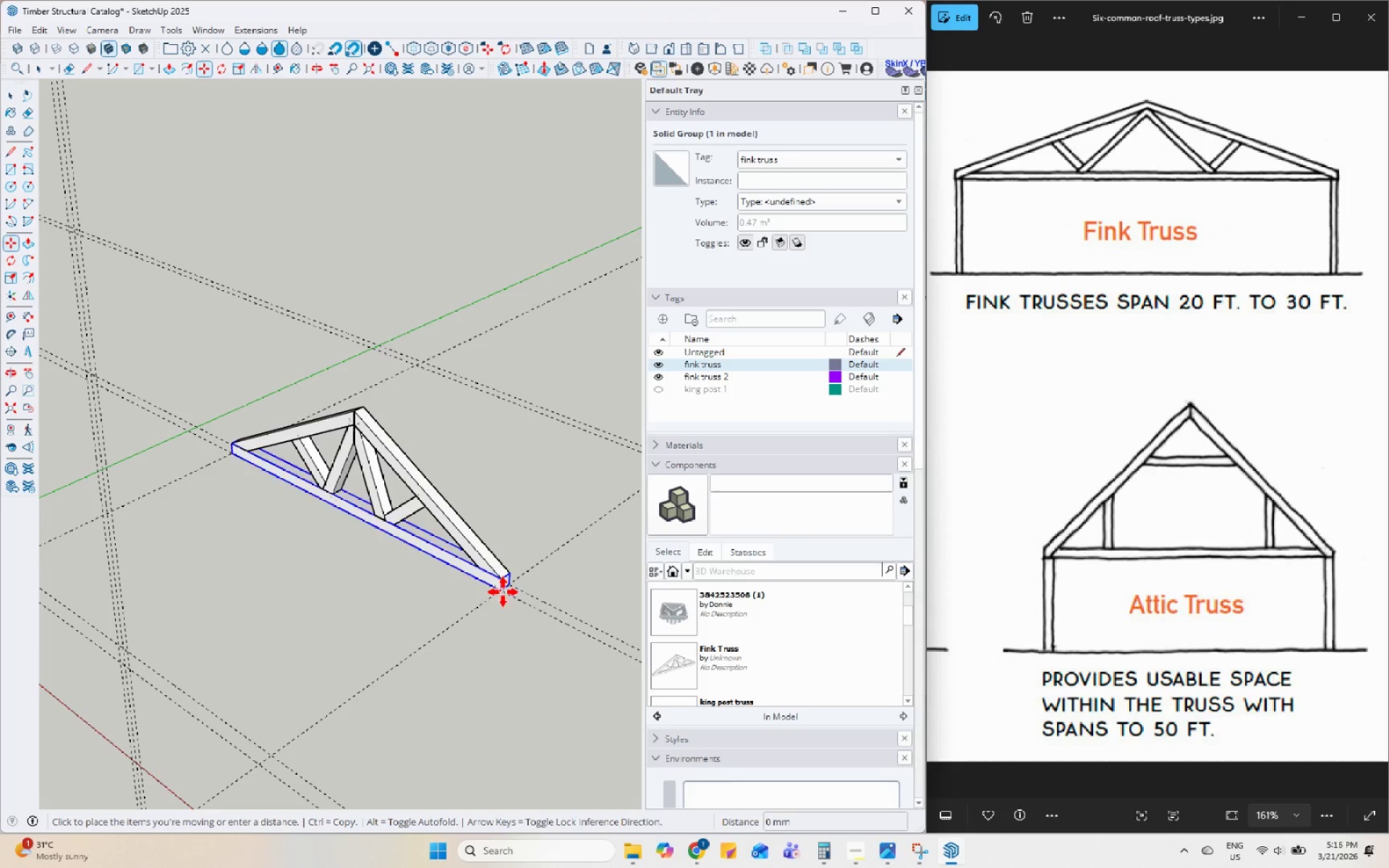 
scroll: coordinate [491, 610], scroll_direction: down, amount: 7.0
 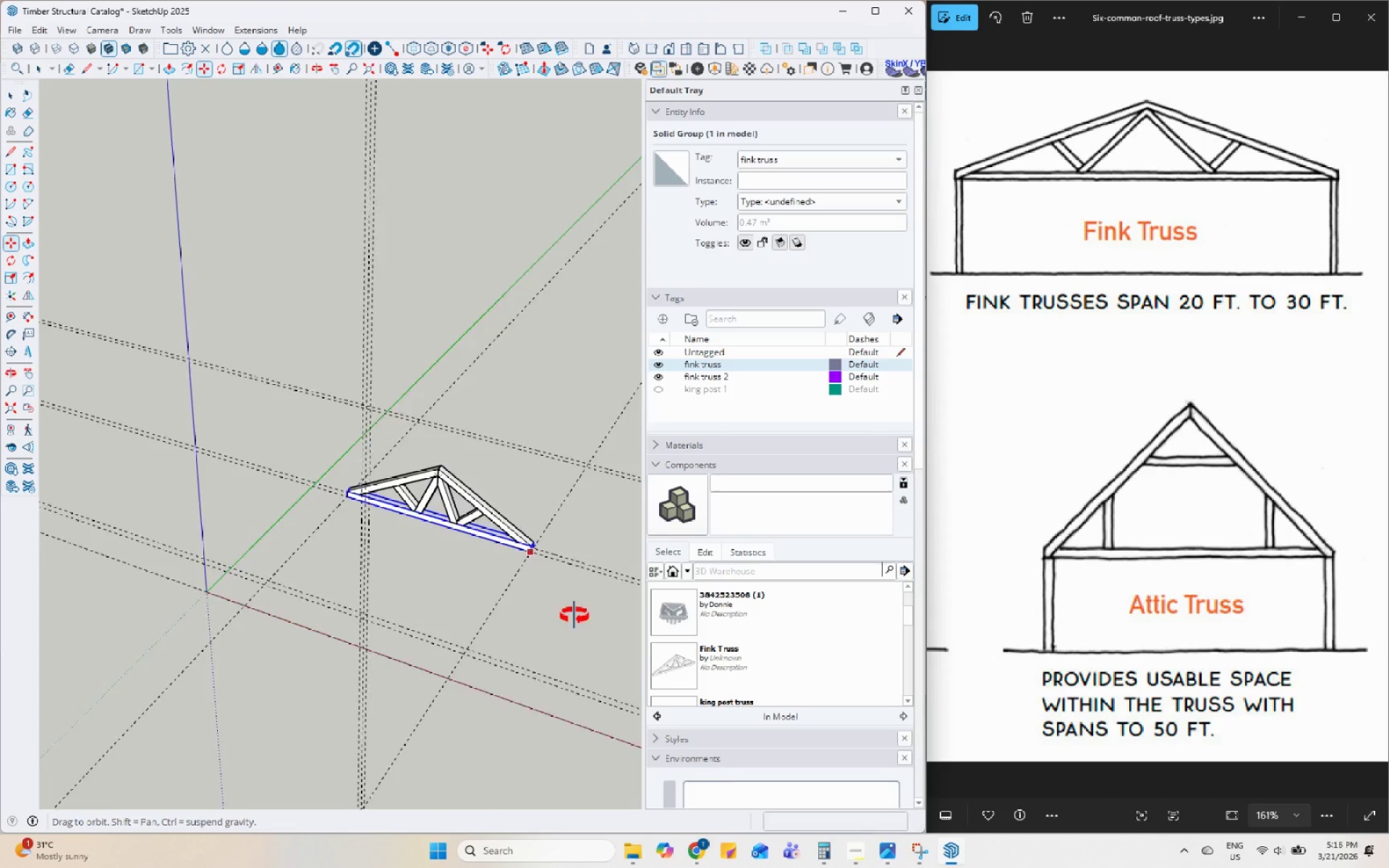 
key(Control+ControlLeft)
 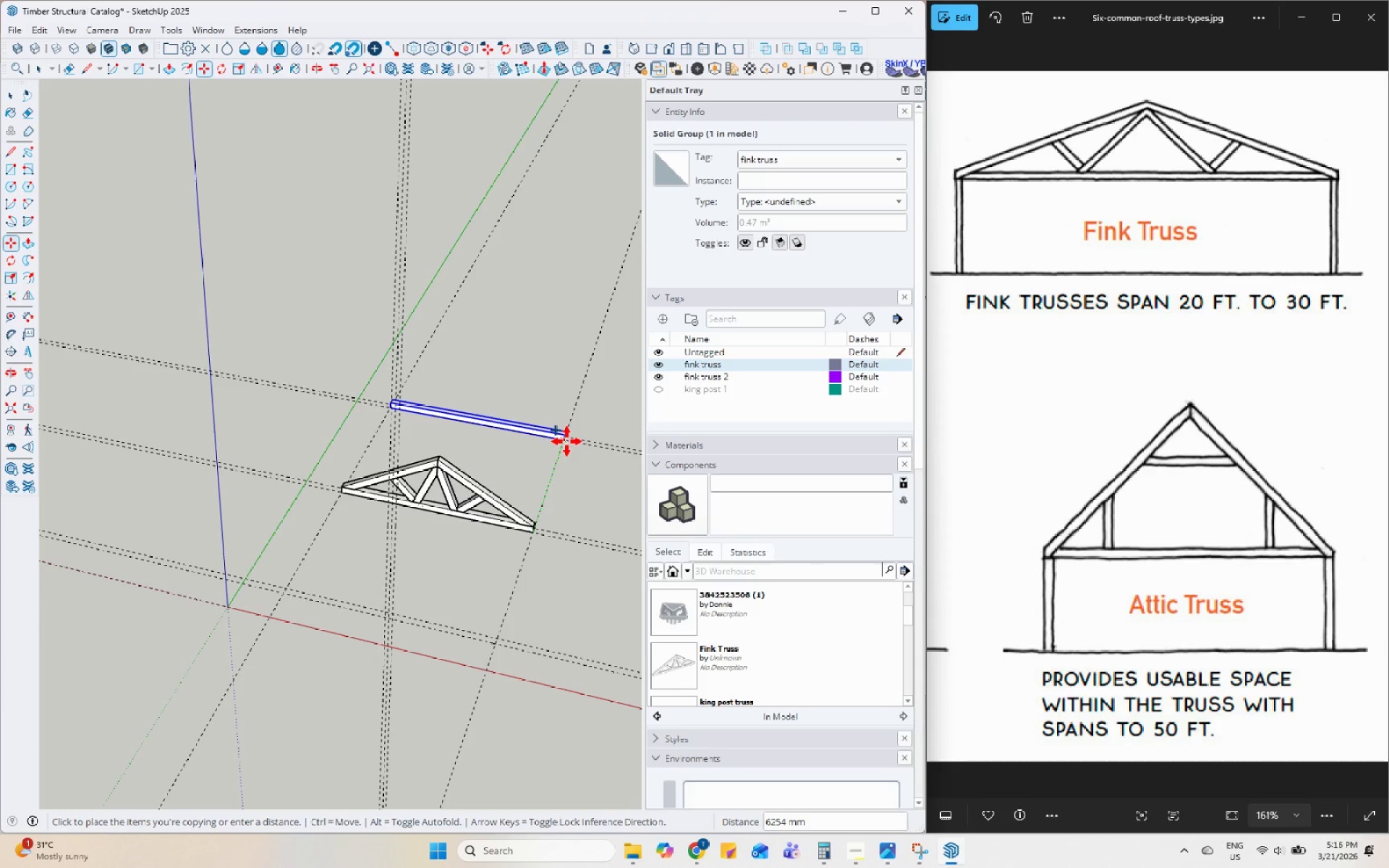 
left_click([566, 441])
 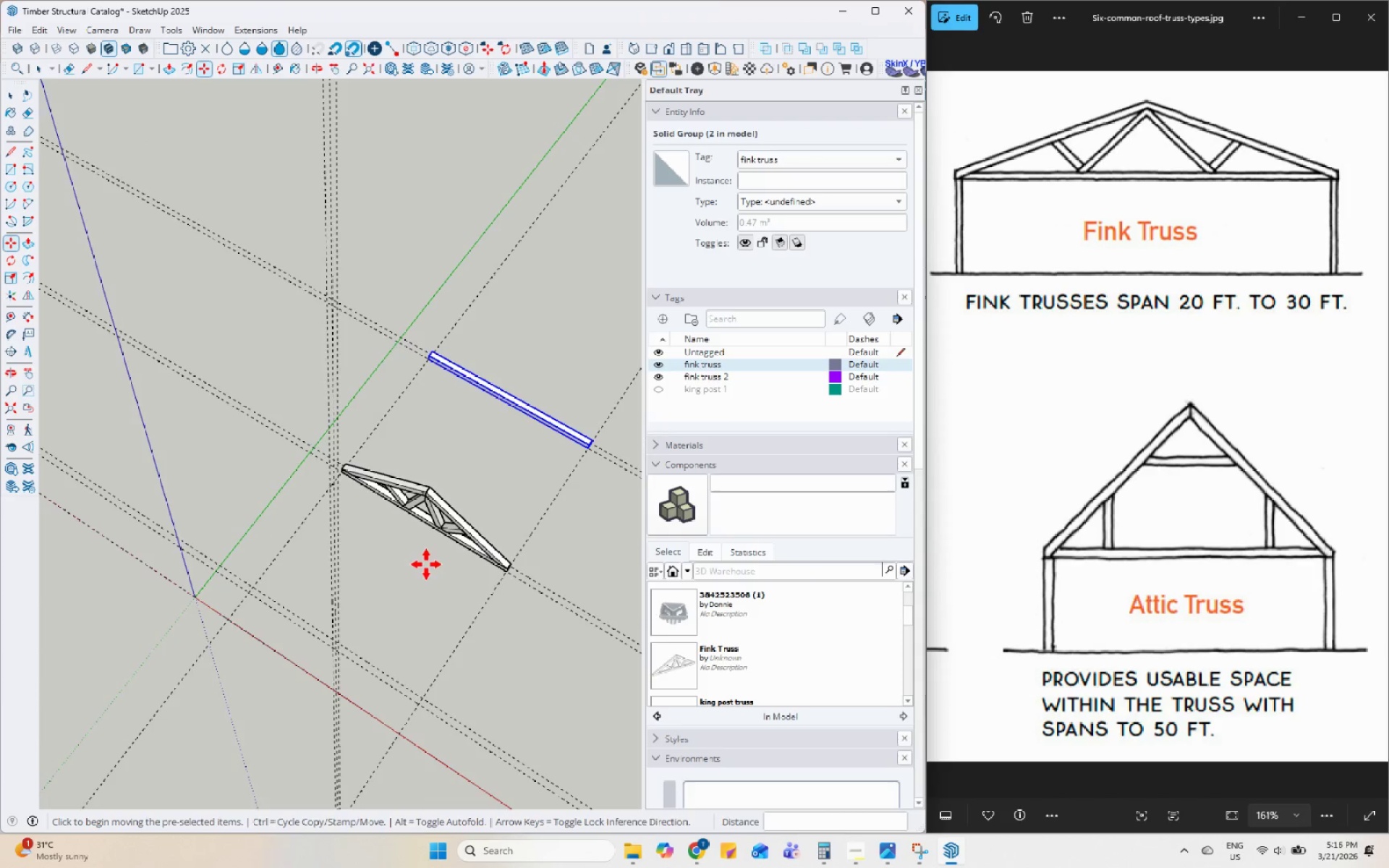 
key(Space)
 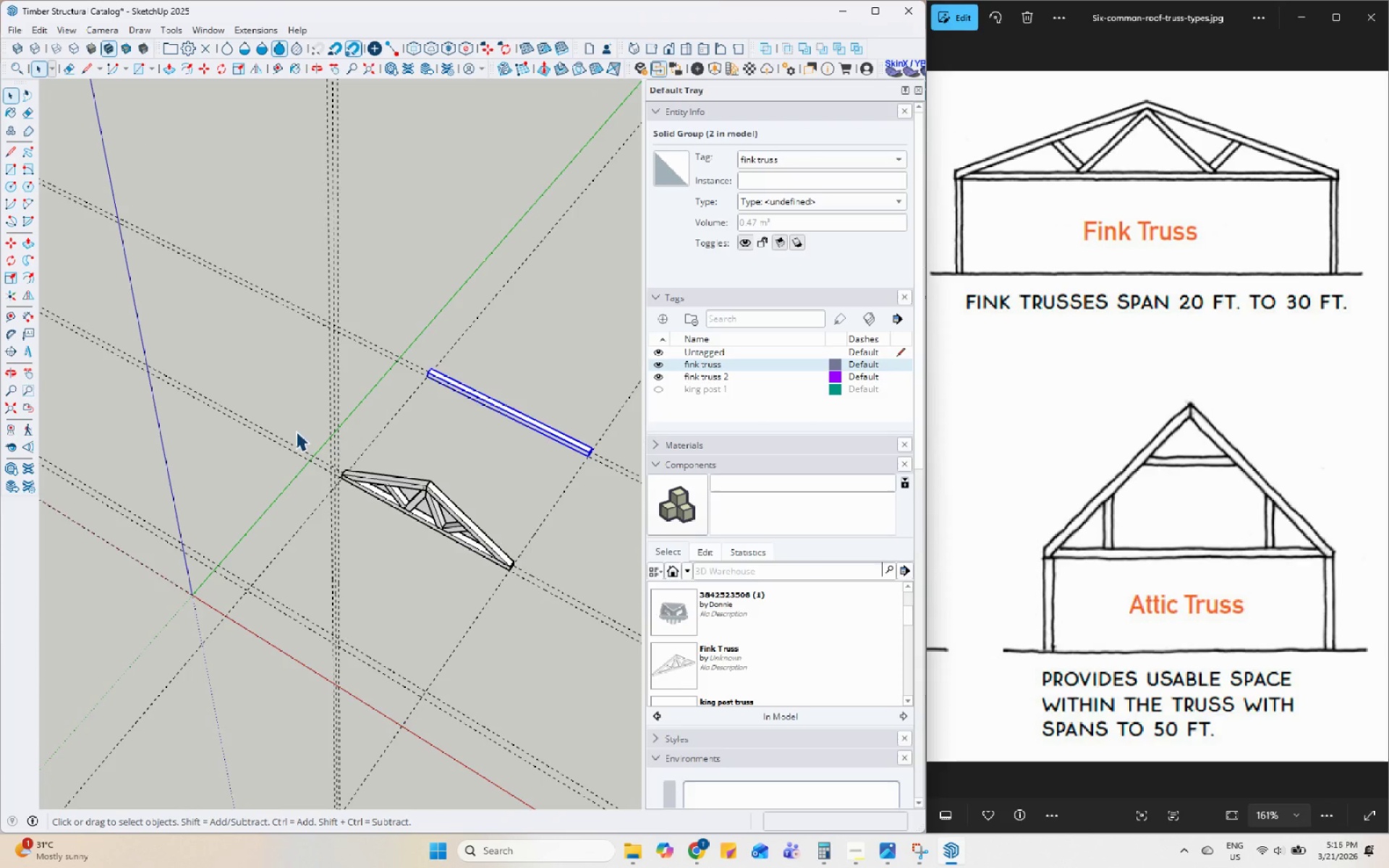 
left_click_drag(start_coordinate=[281, 422], to_coordinate=[517, 623])
 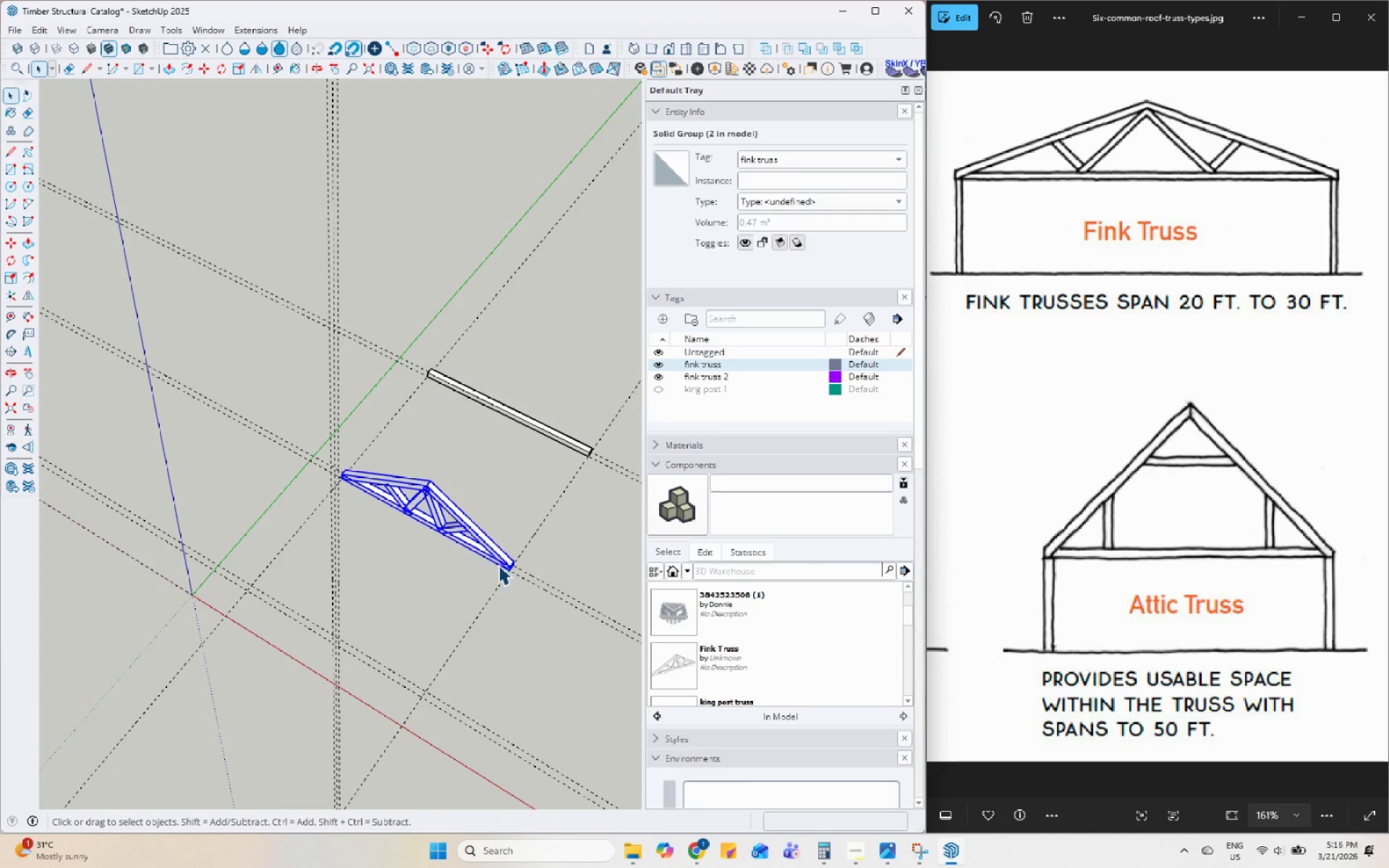 
right_click([484, 548])
 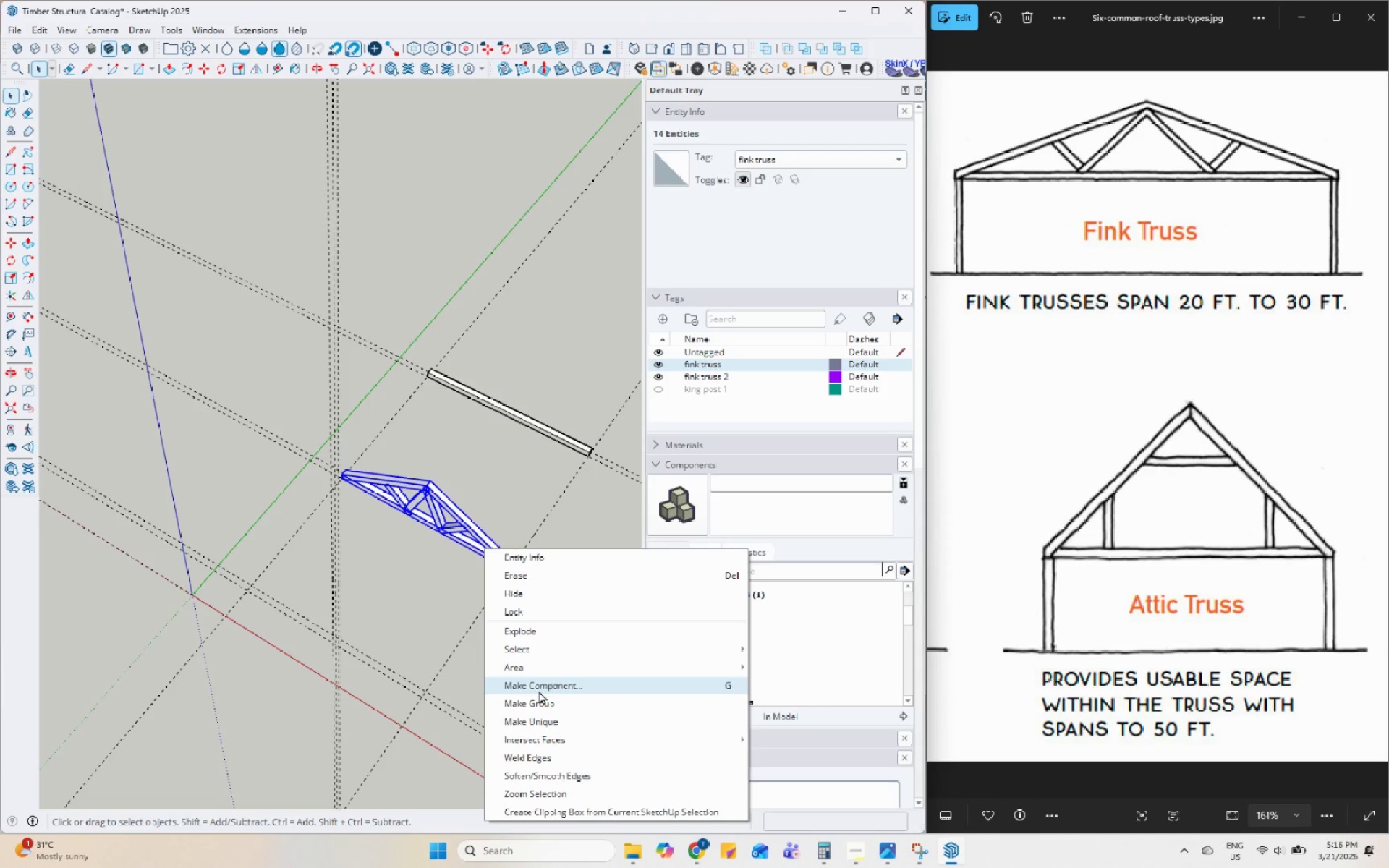 
left_click([545, 684])
 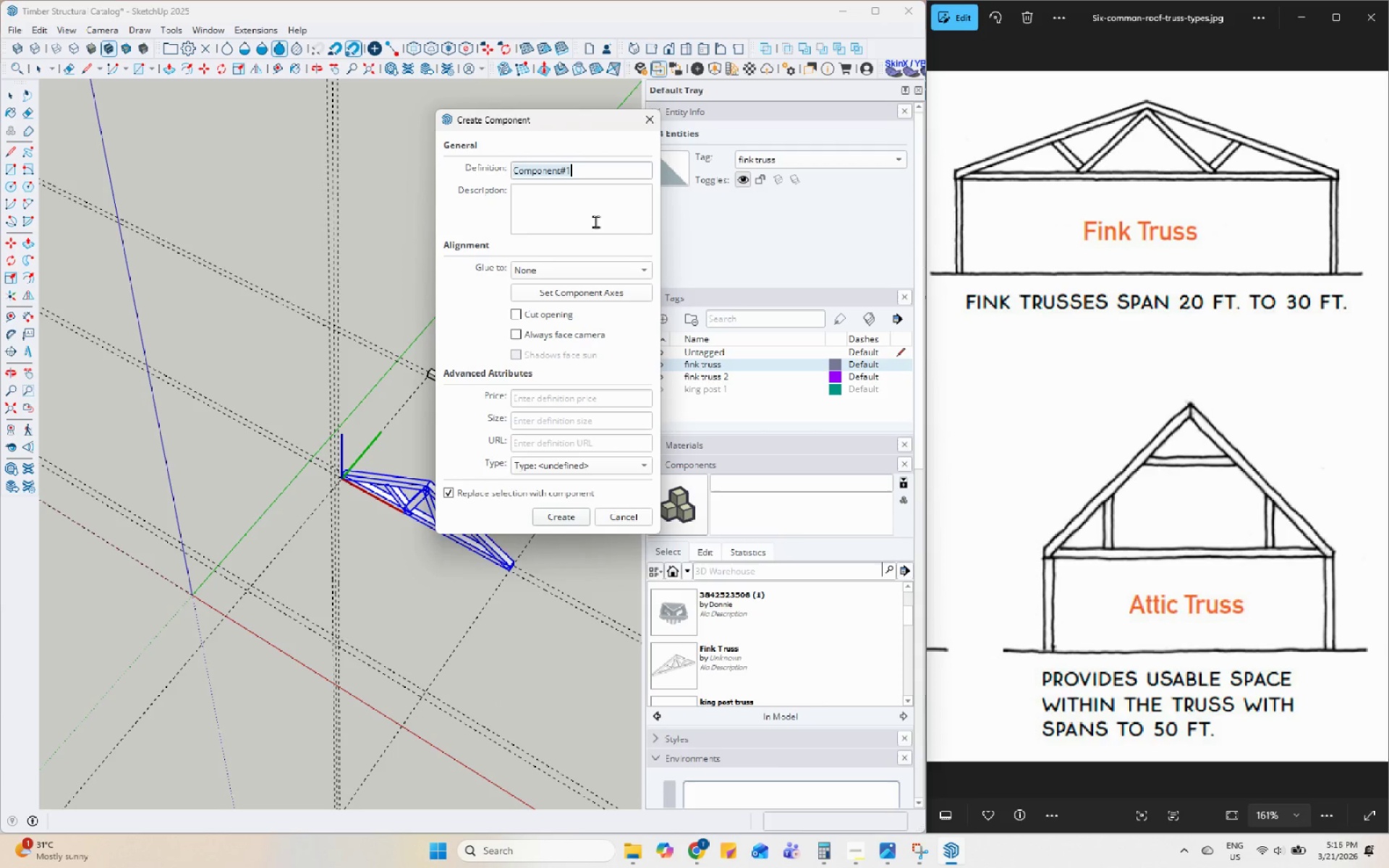 
left_click([610, 172])
 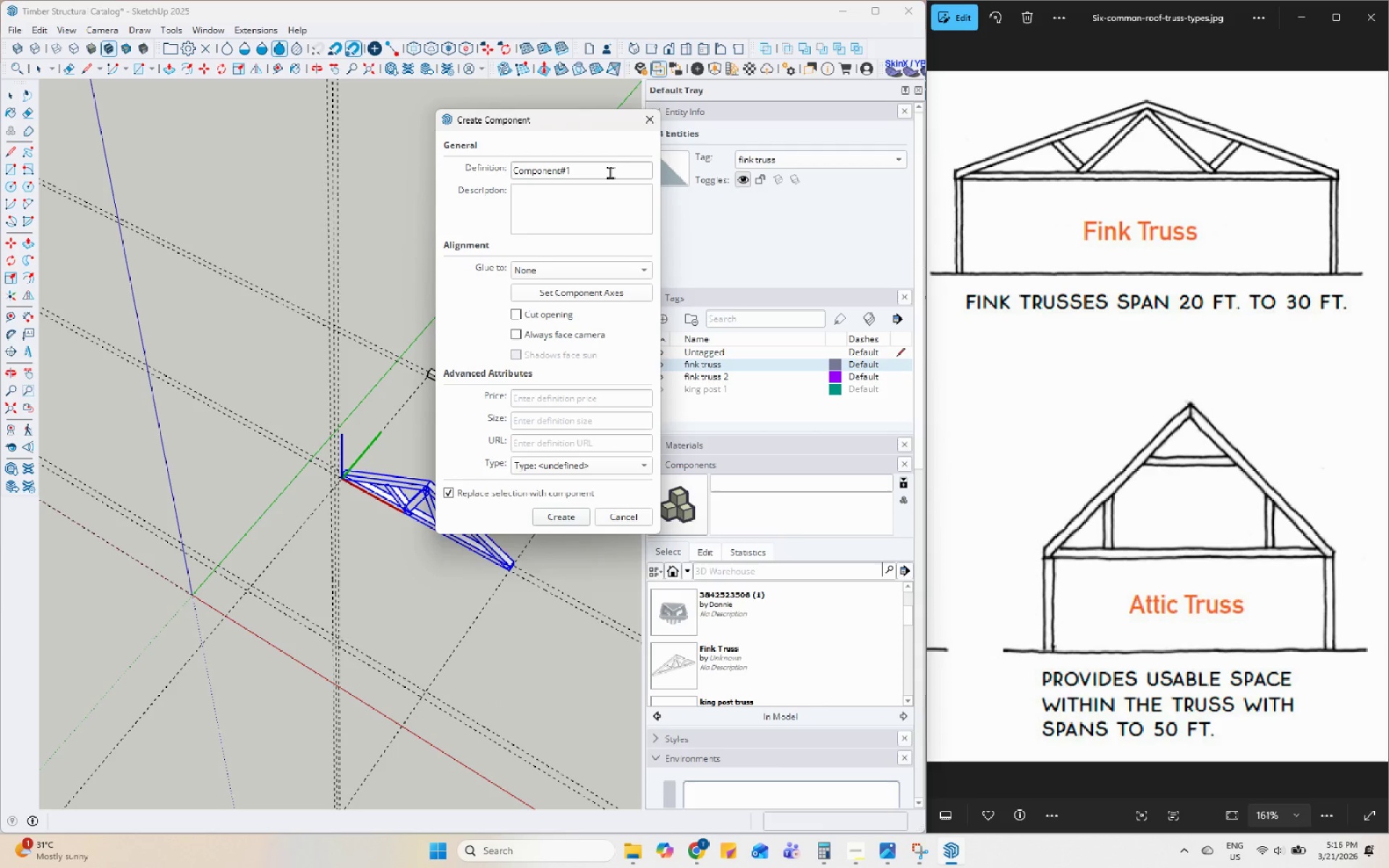 
key(Control+A)
 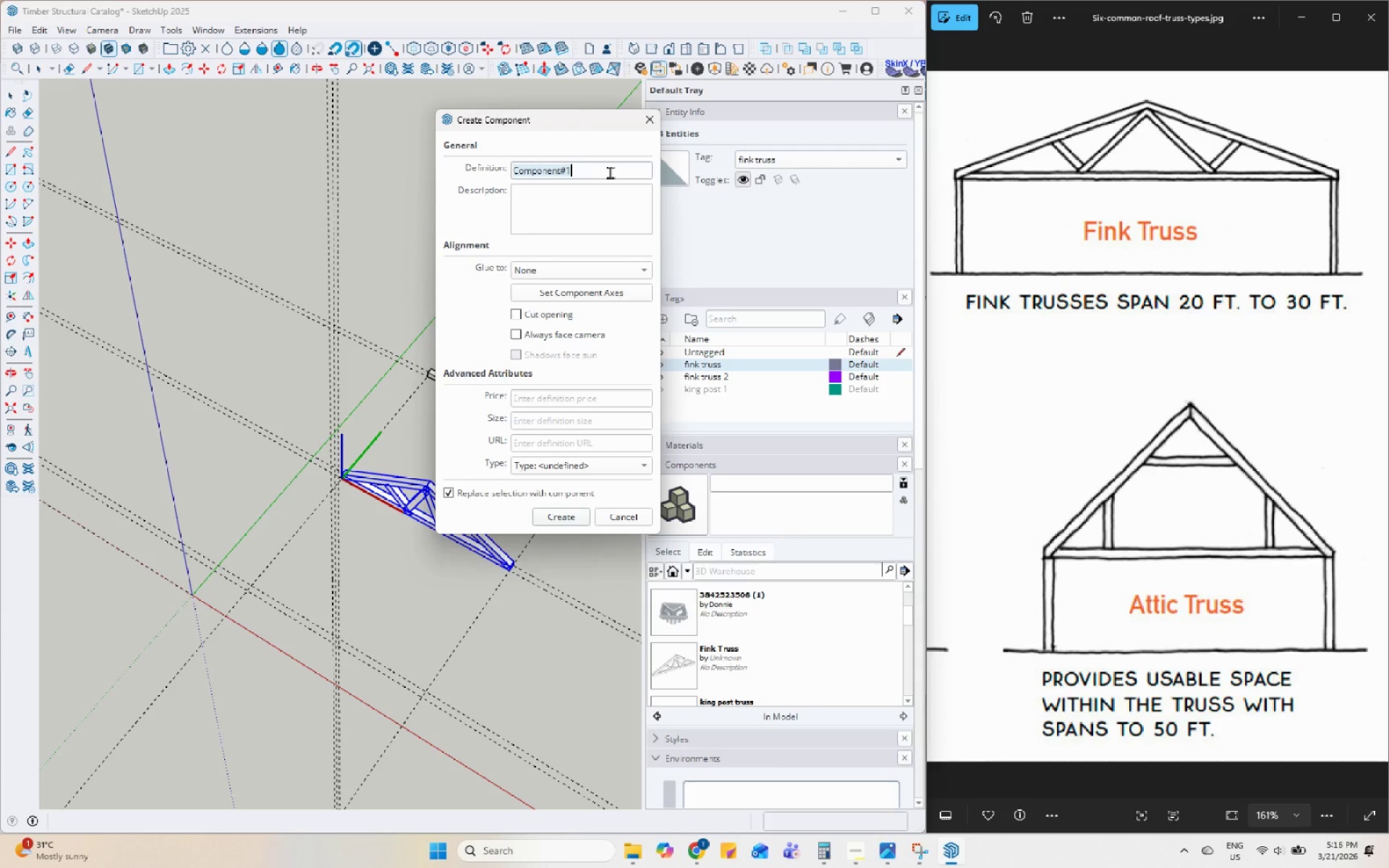 
type(fink truss)
 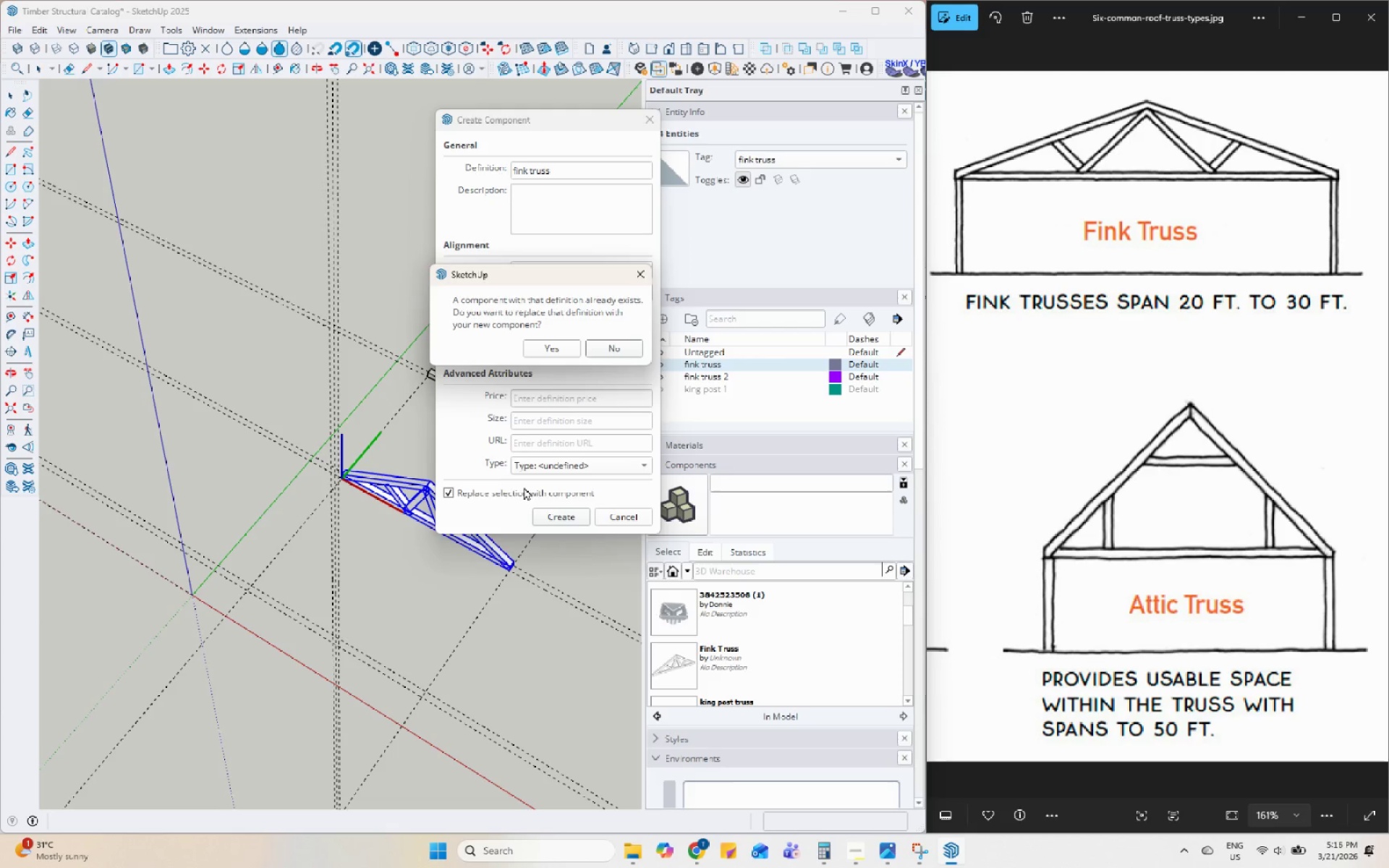 
left_click([540, 343])
 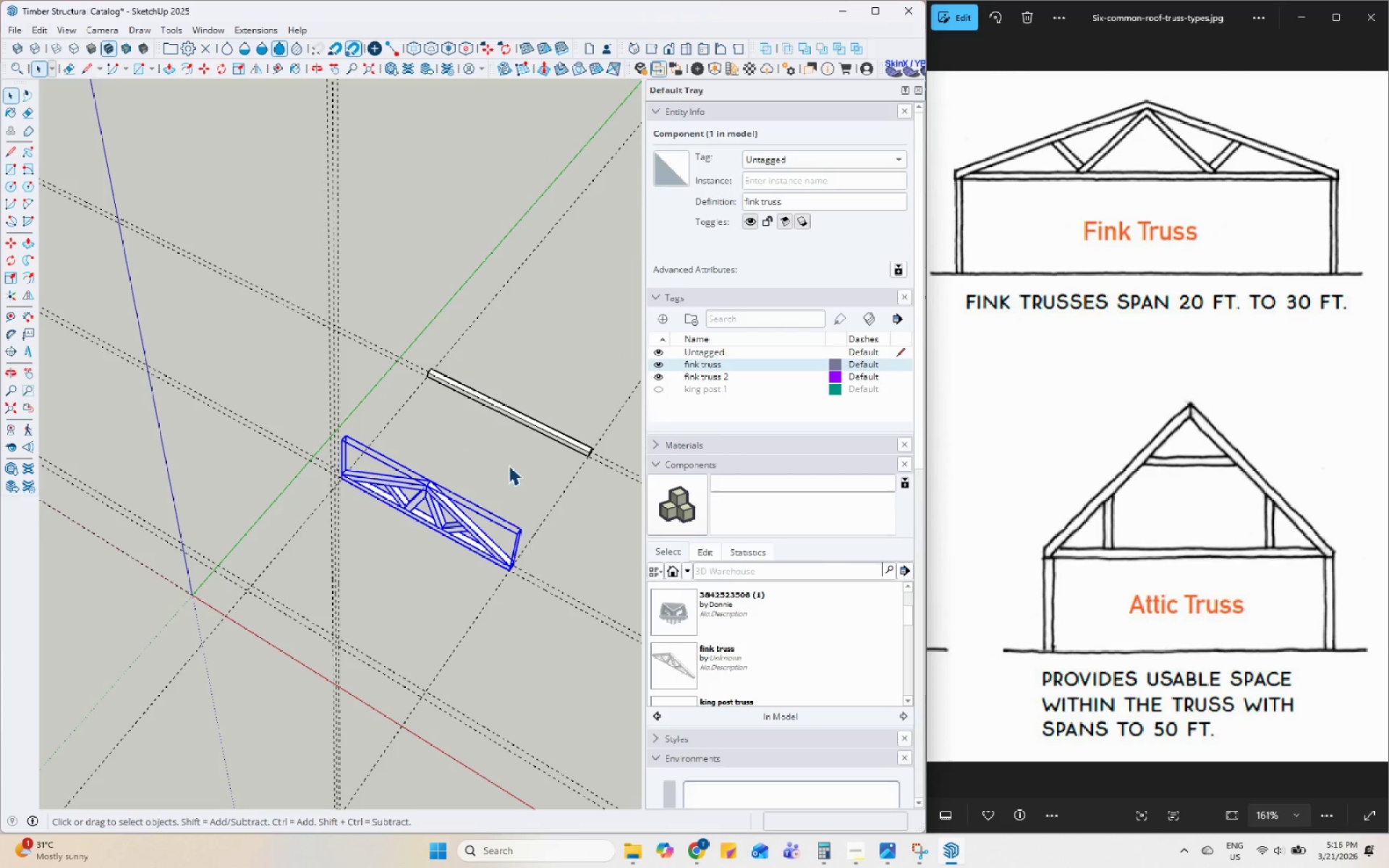 
left_click([535, 418])
 